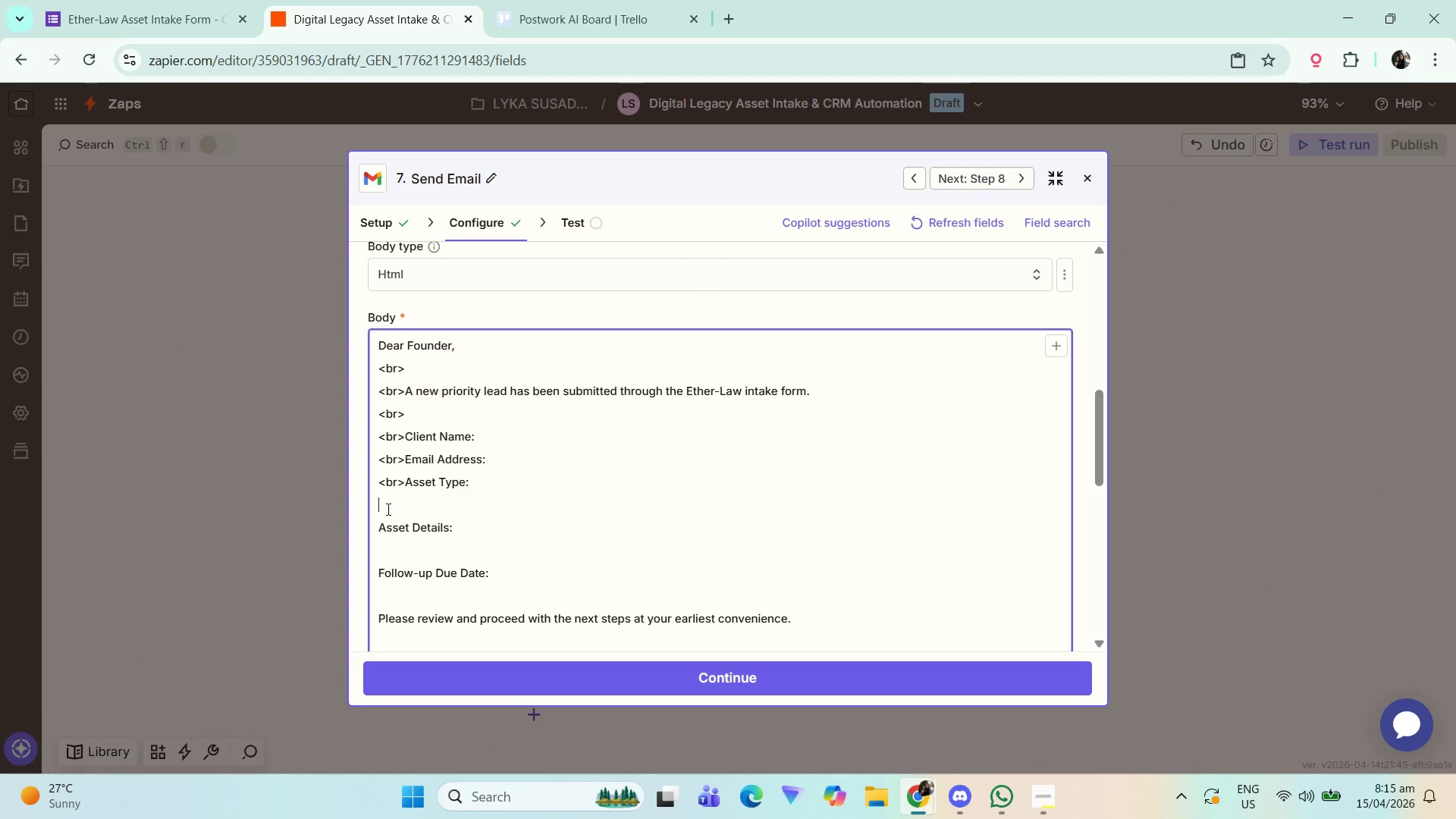 
key(Control+V)
 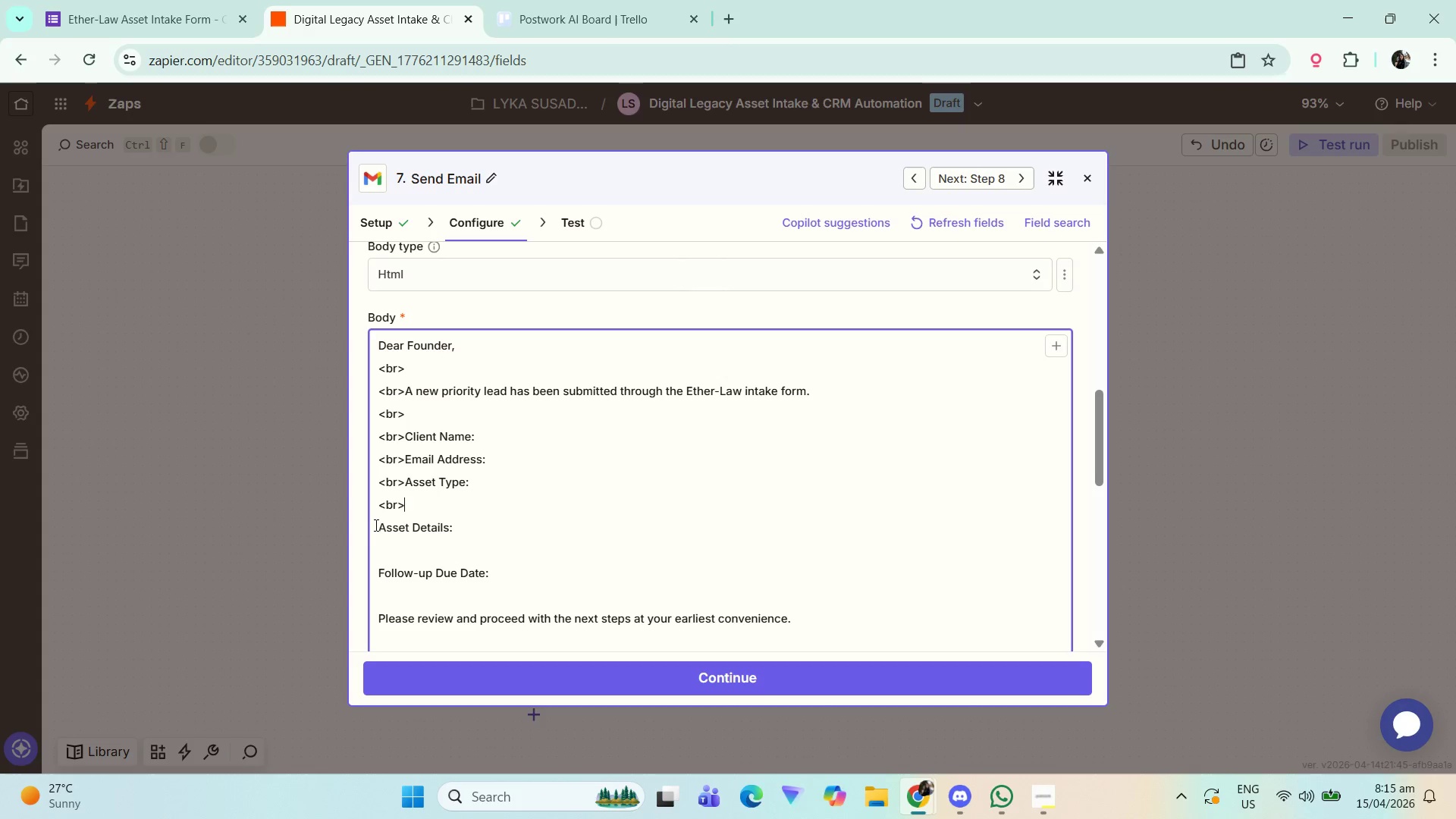 
left_click([376, 525])
 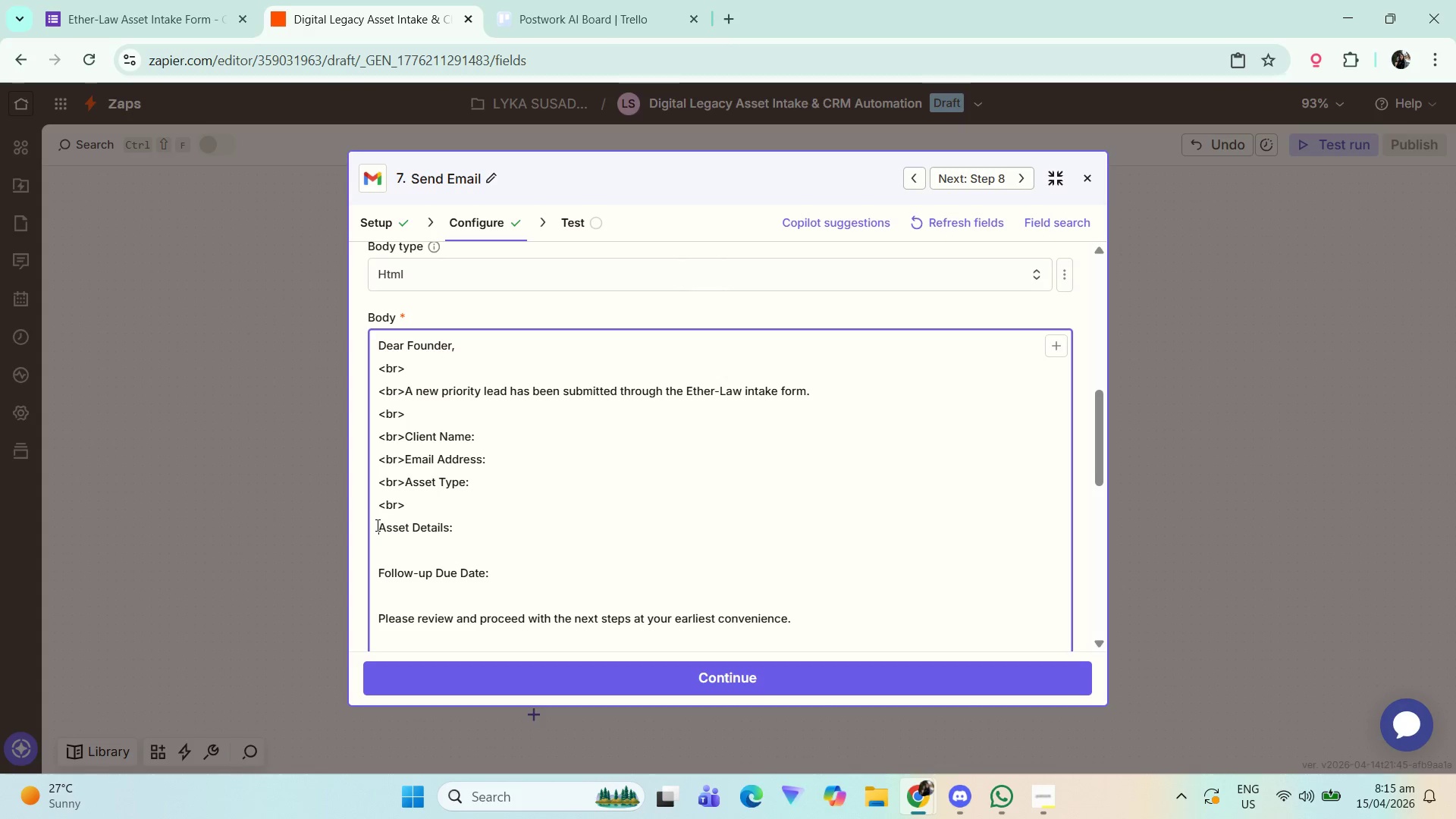 
key(Control+ControlLeft)
 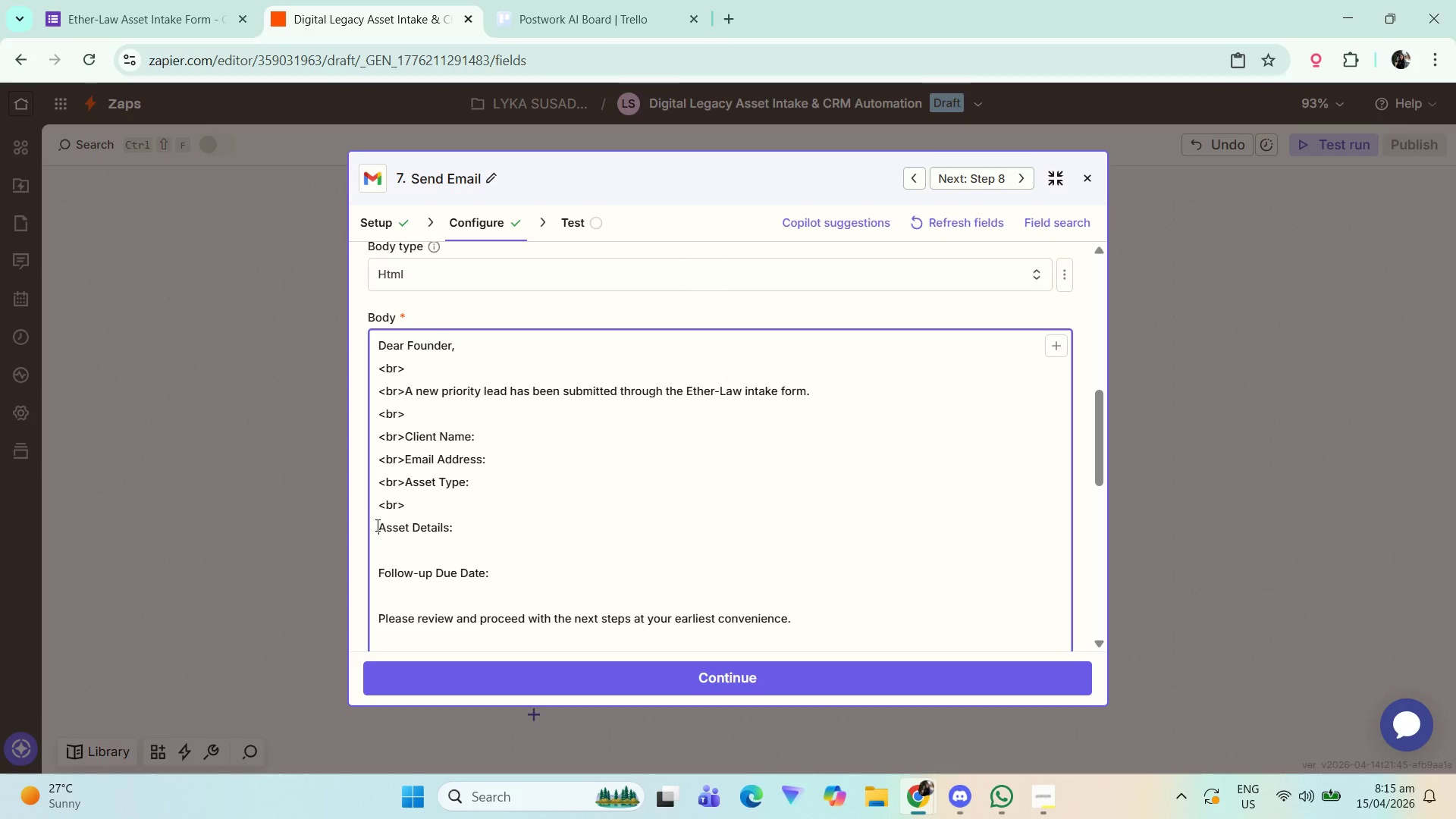 
key(Control+V)
 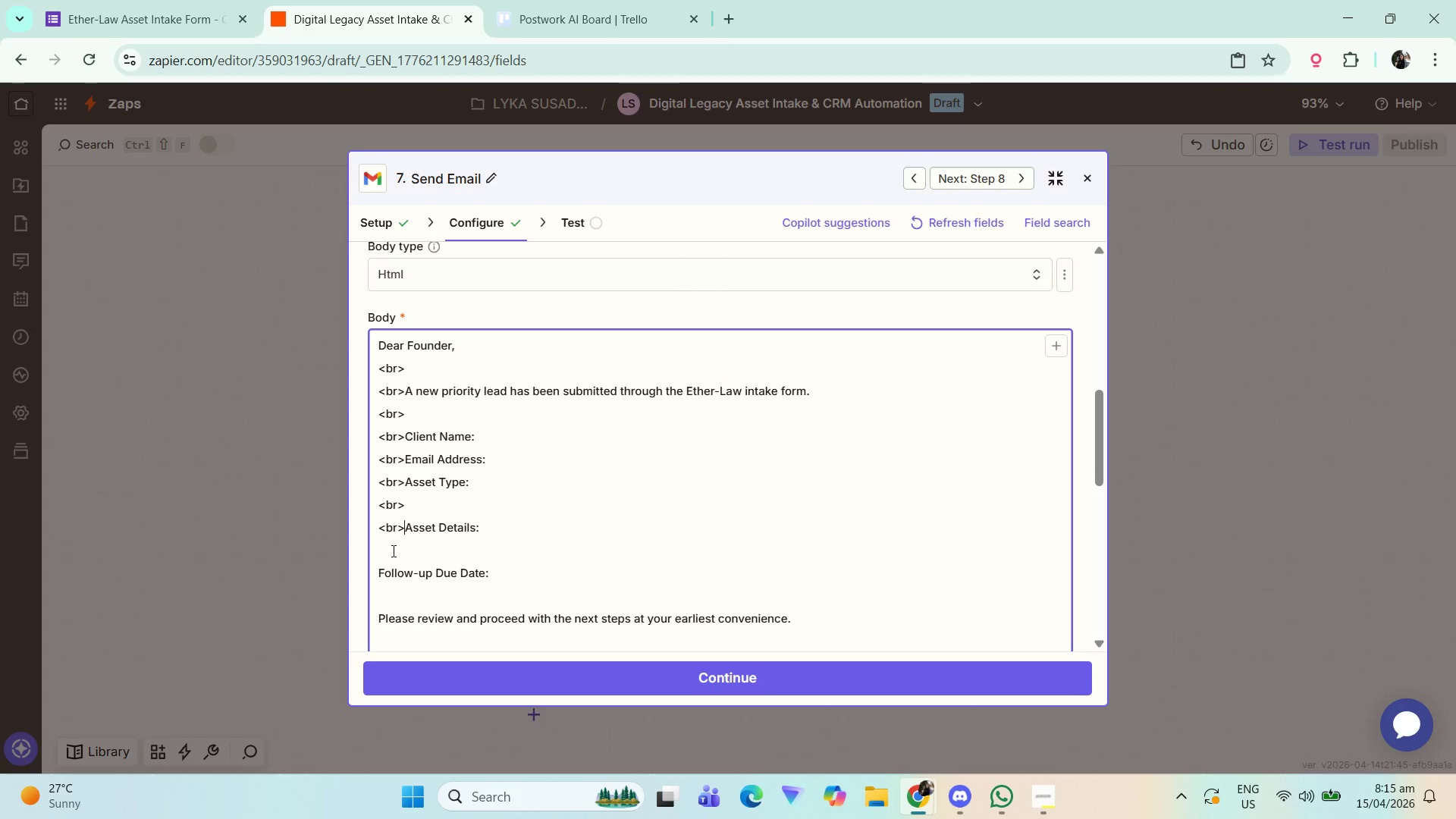 
left_click([392, 551])
 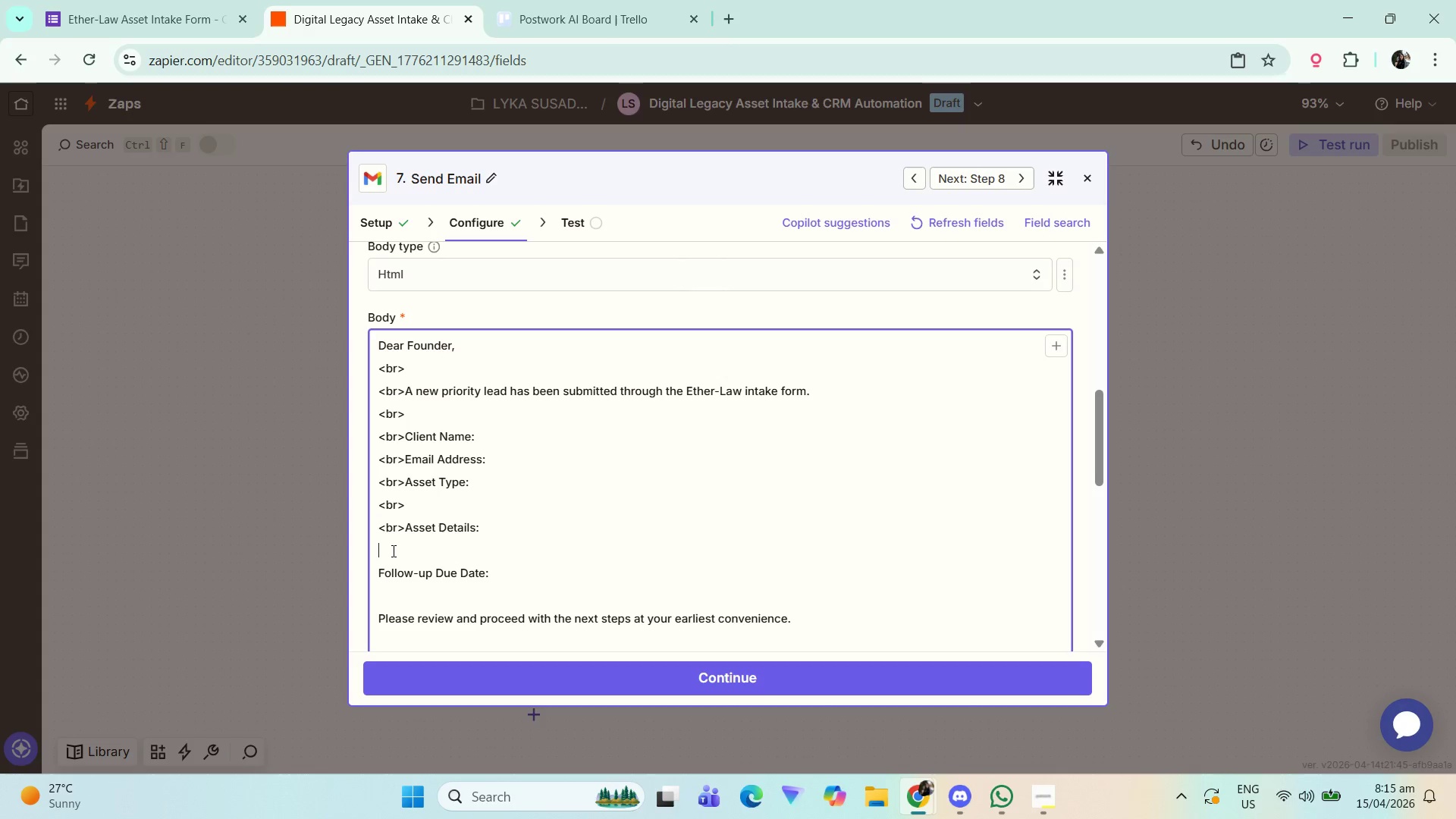 
key(Control+ControlLeft)
 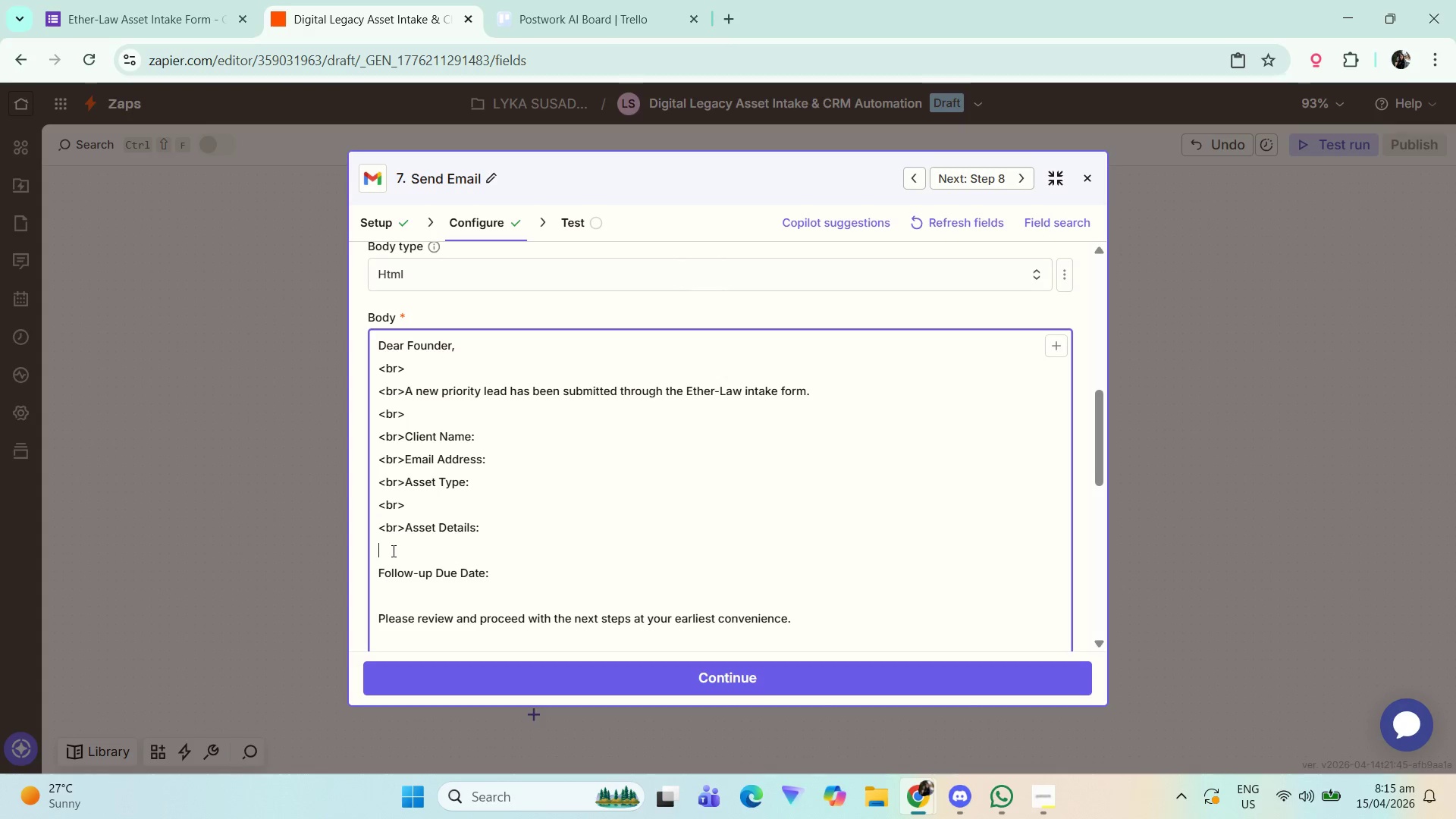 
key(Control+V)
 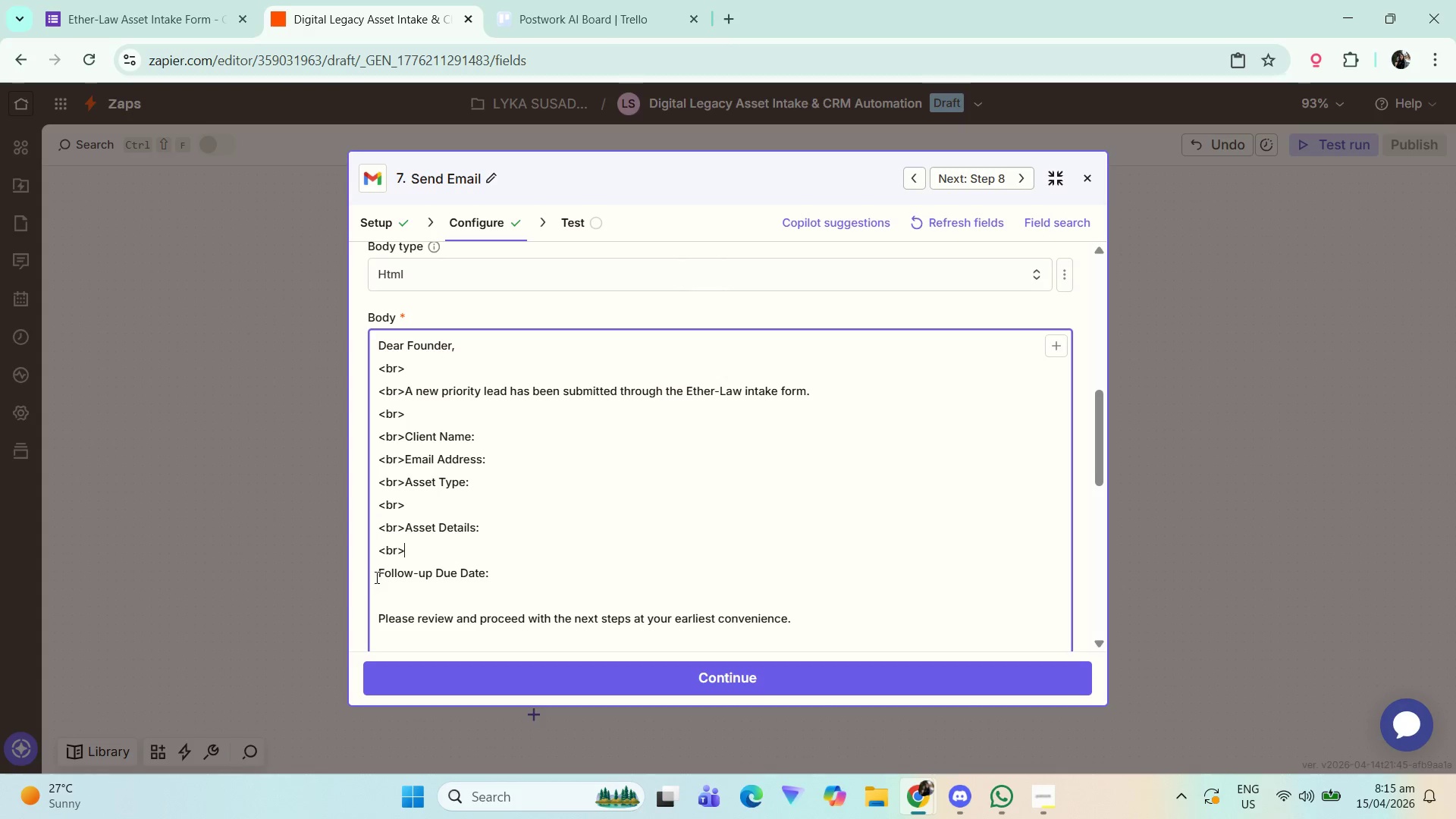 
left_click([378, 575])
 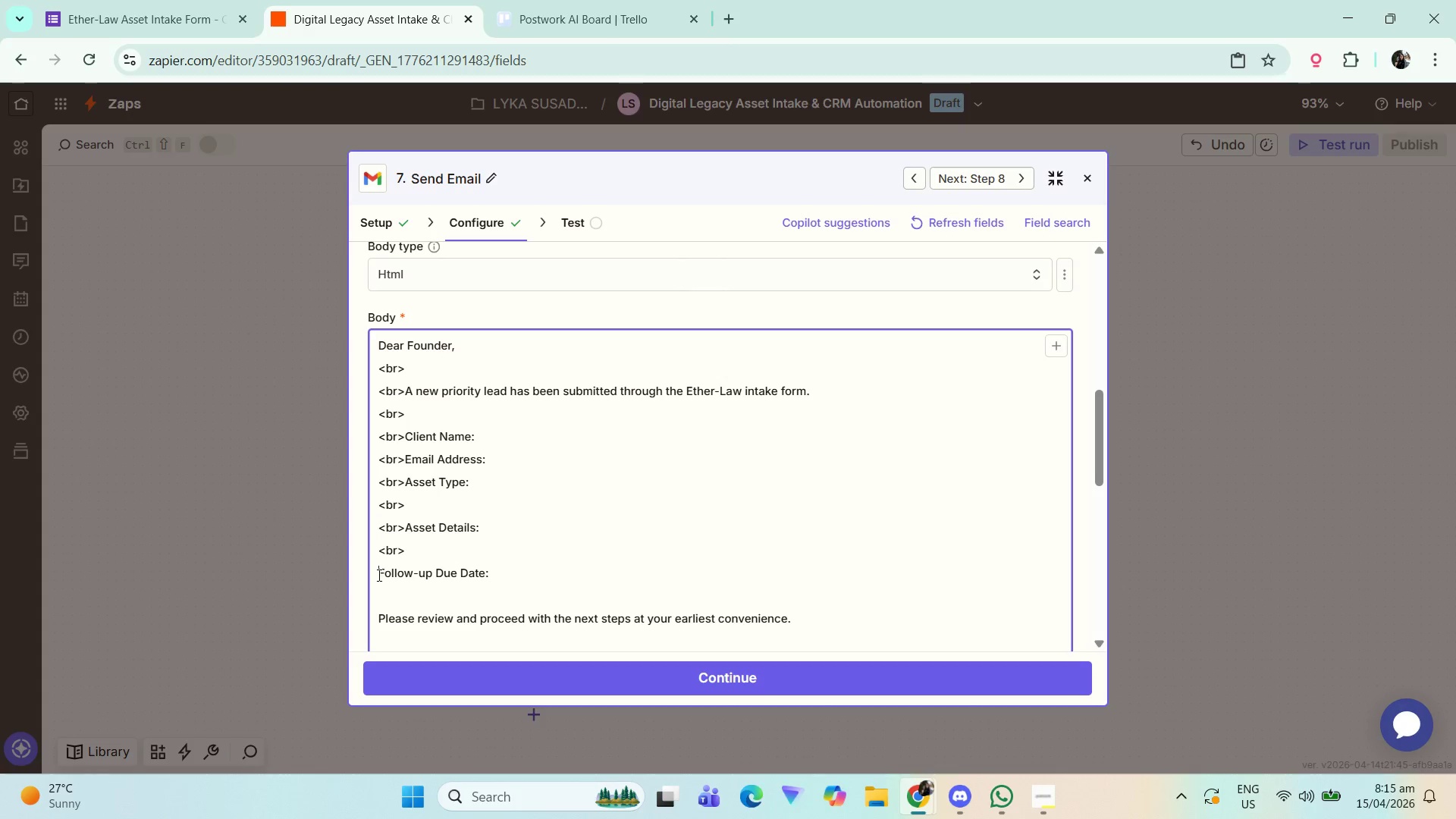 
key(Control+V)
 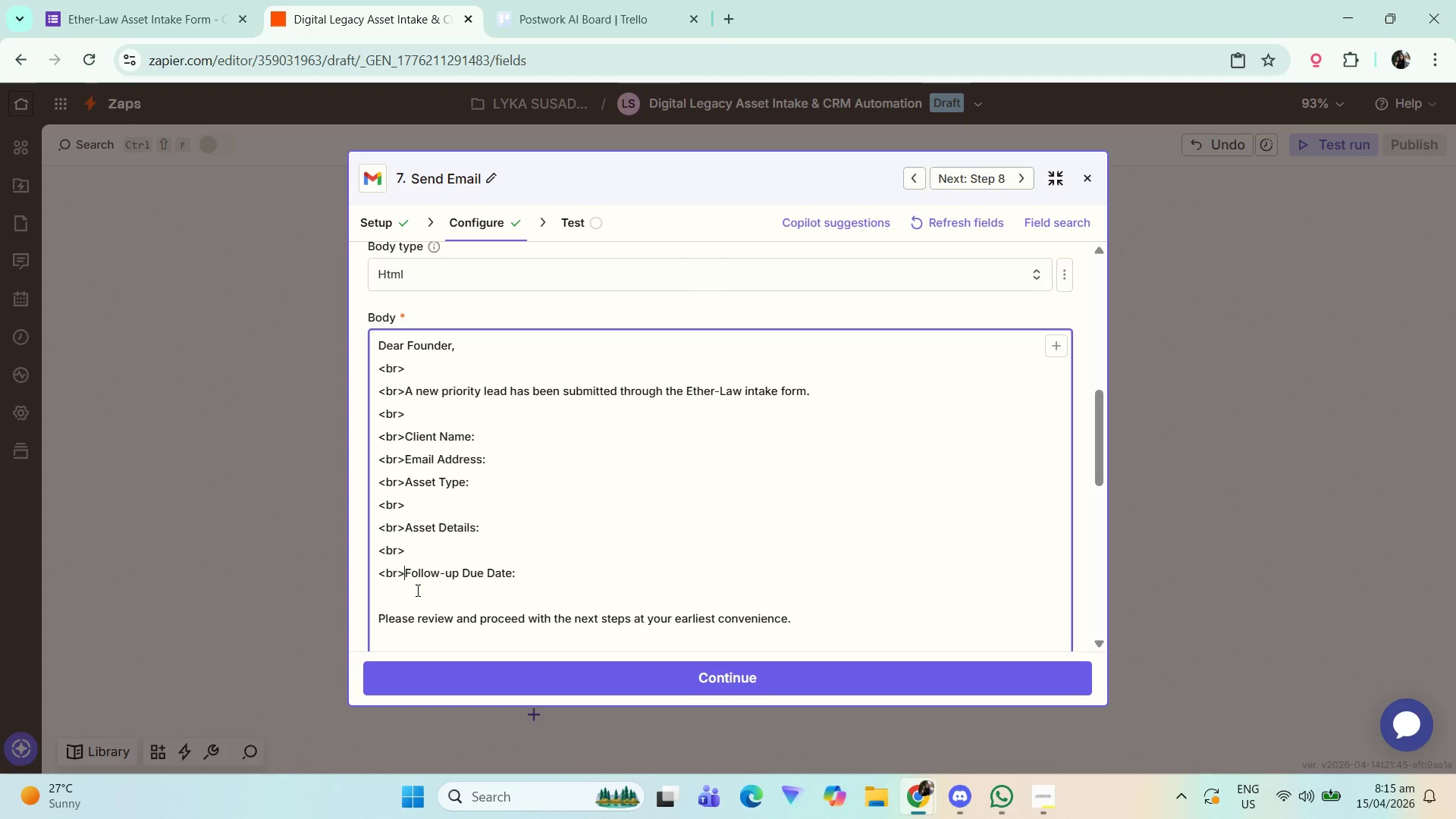 
left_click([413, 594])
 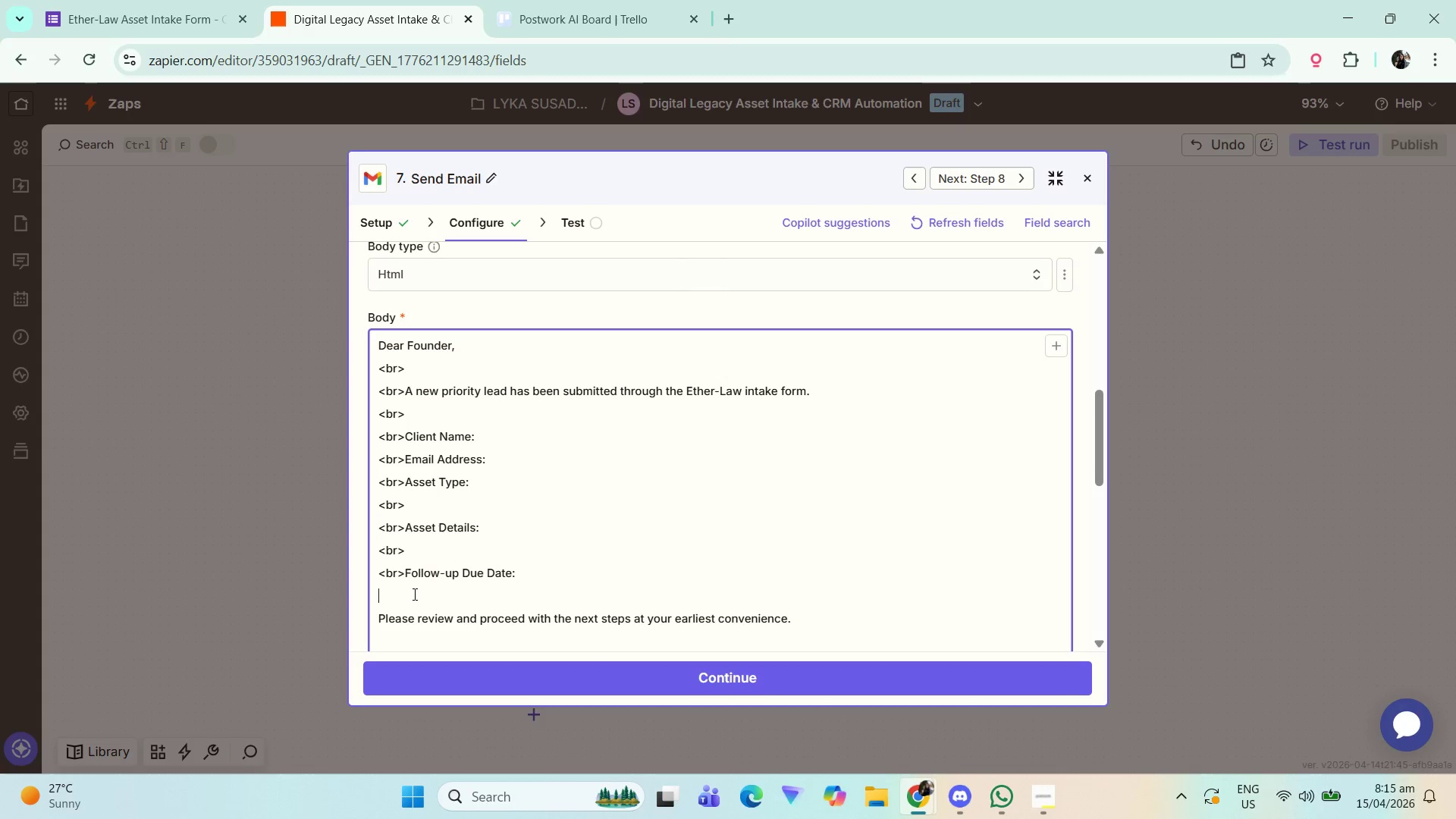 
key(Control+ControlLeft)
 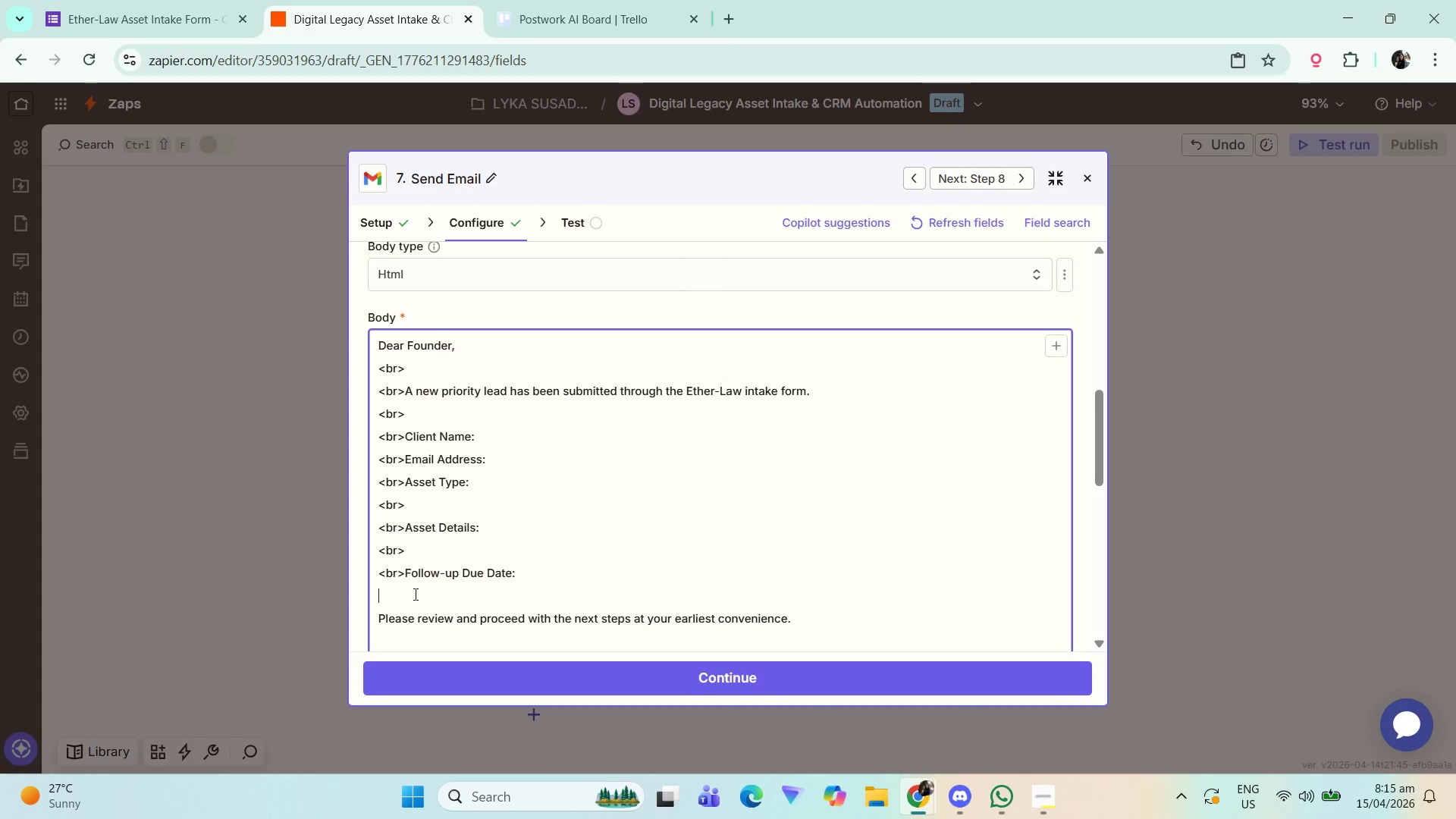 
key(Control+V)
 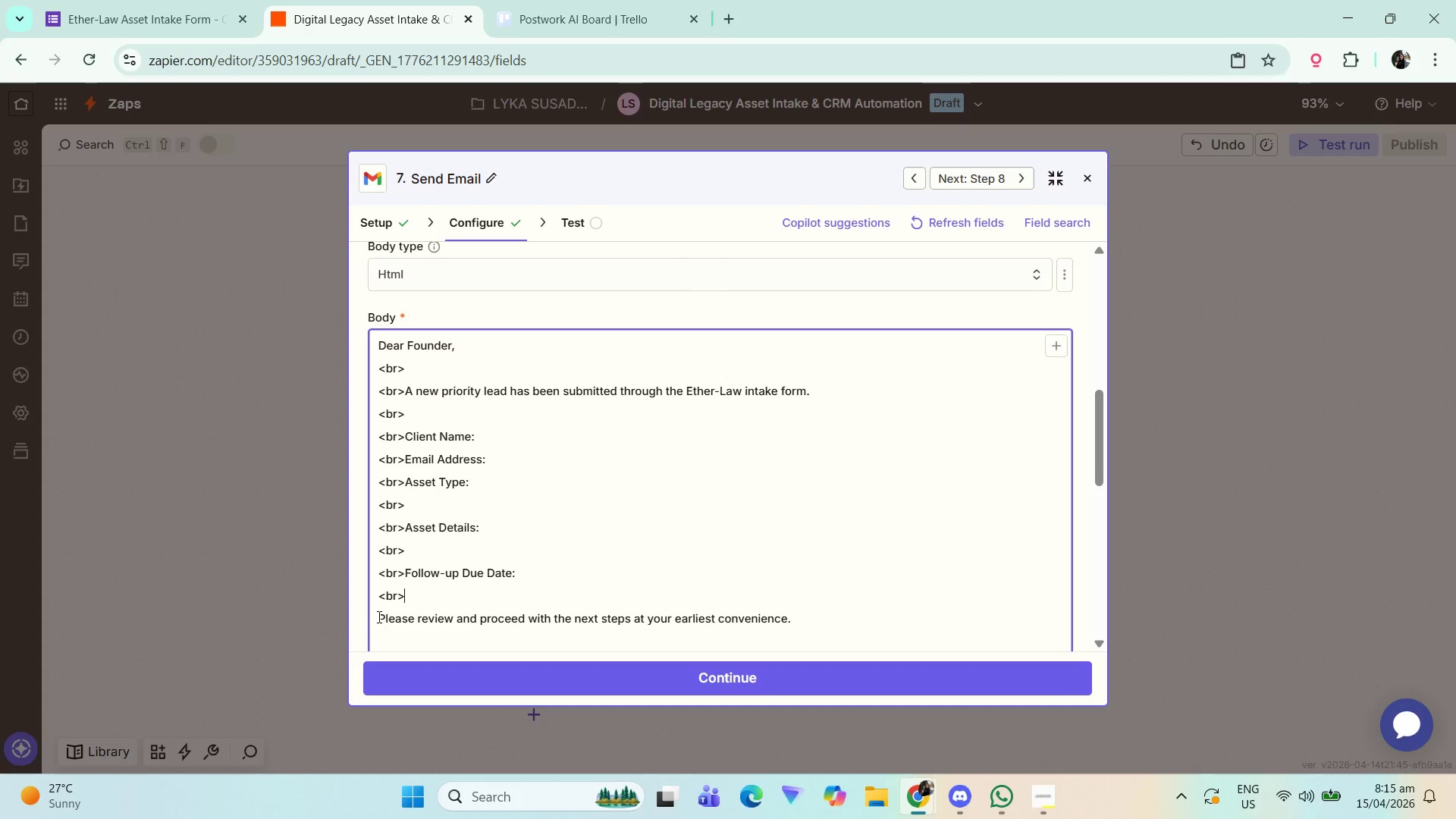 
left_click([378, 616])
 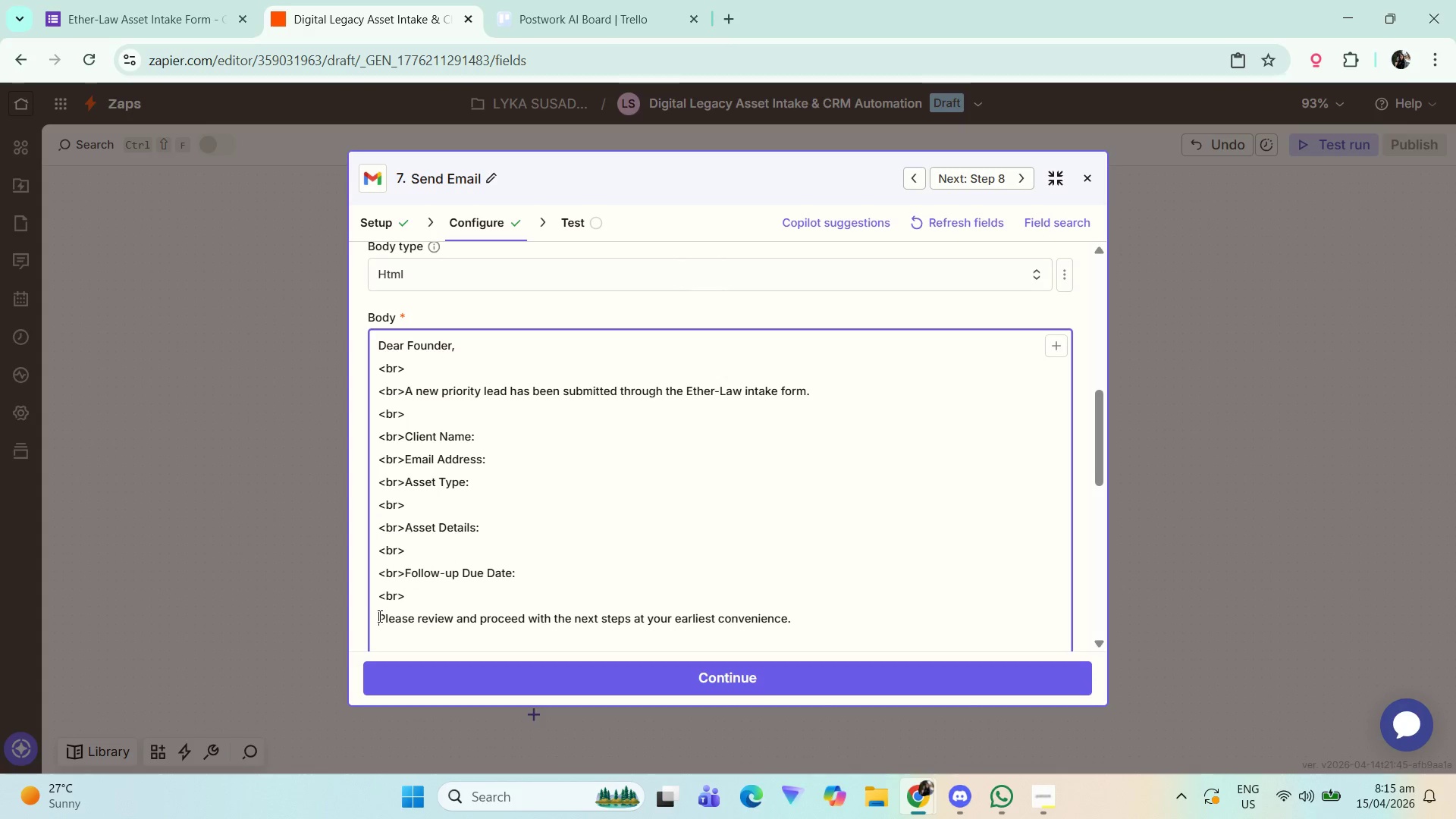 
key(Control+ControlLeft)
 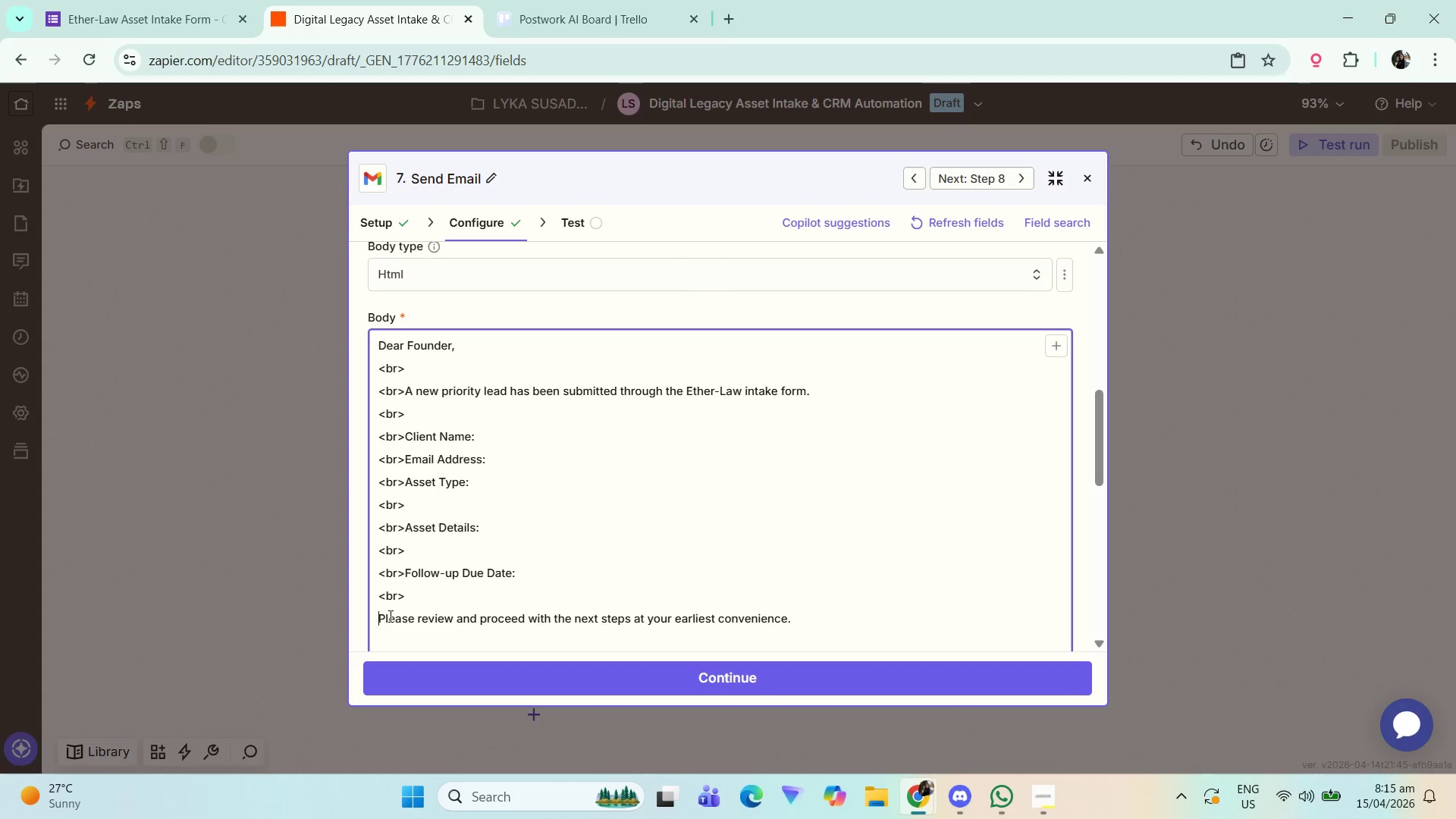 
key(Control+V)
 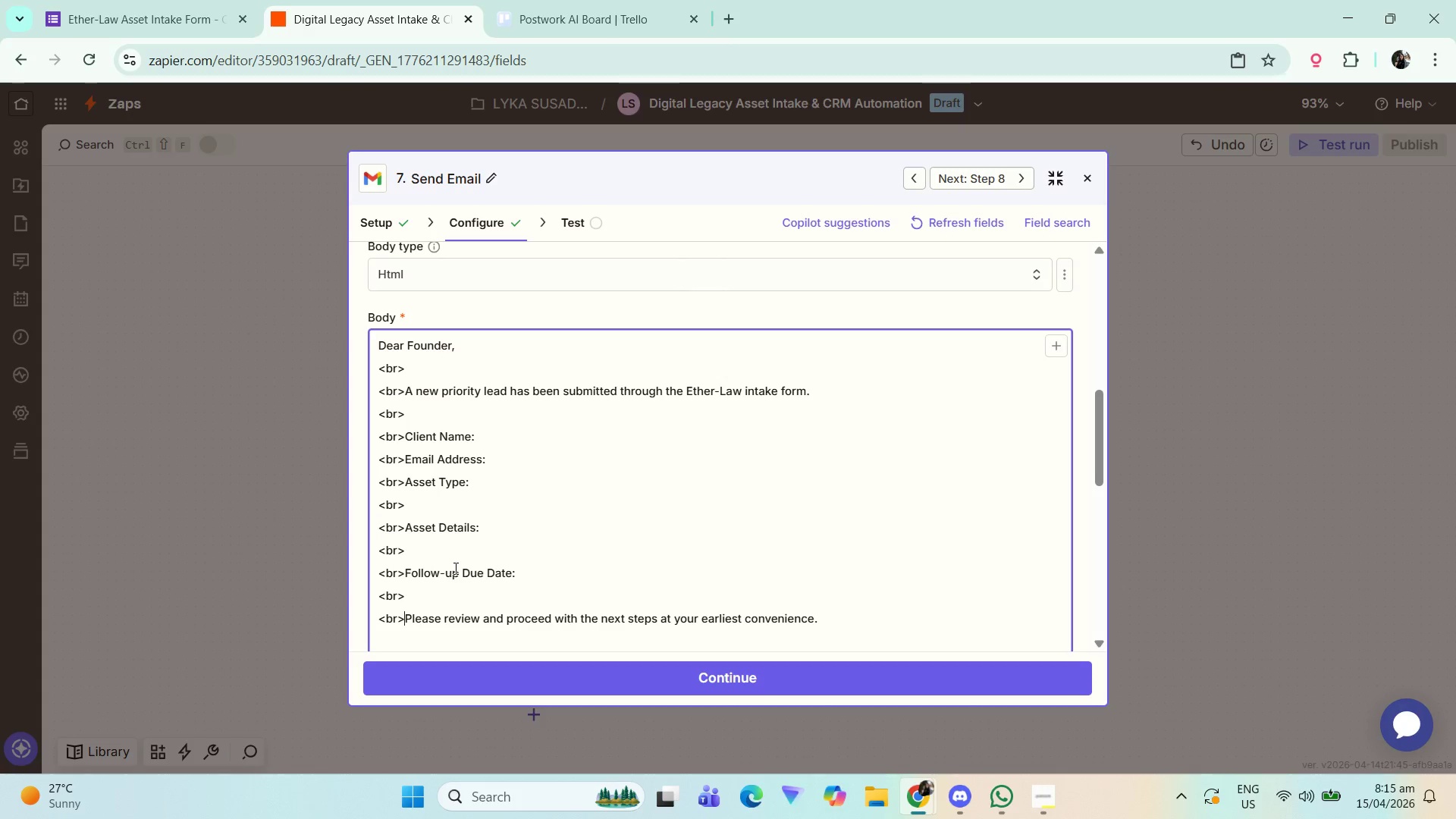 
scroll: coordinate [454, 567], scroll_direction: down, amount: 2.0
 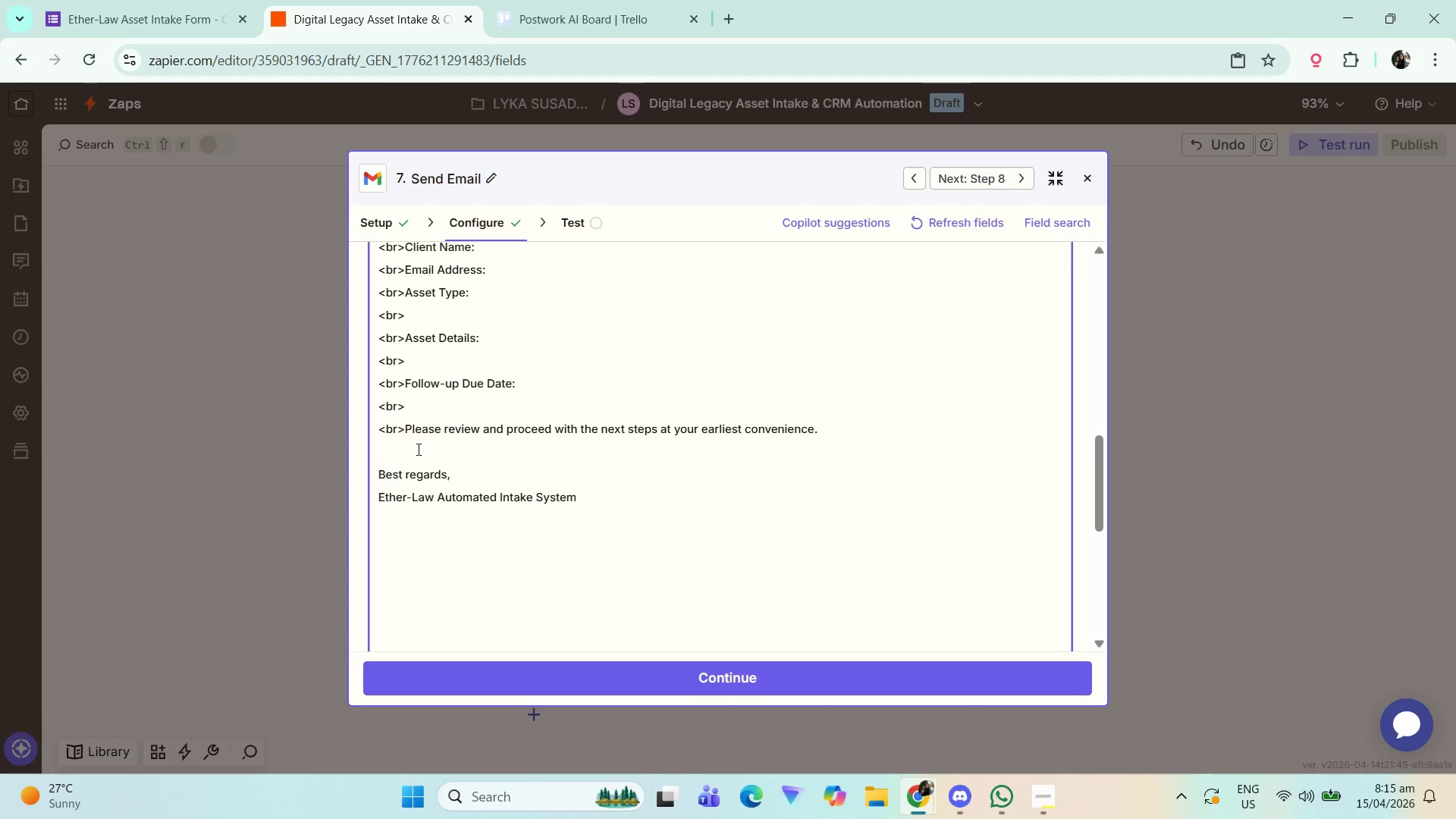 
left_click([419, 447])
 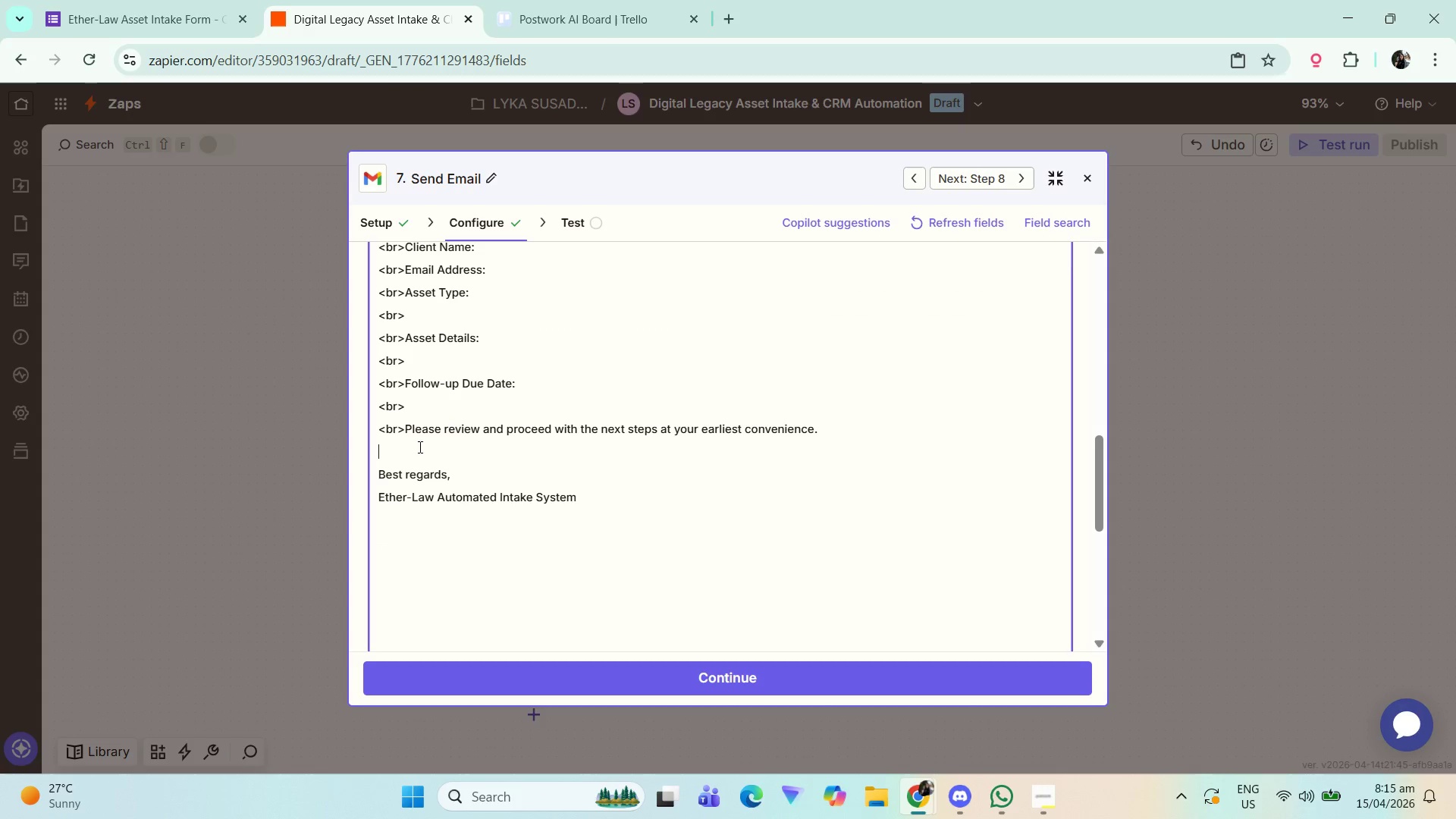 
key(Control+ControlLeft)
 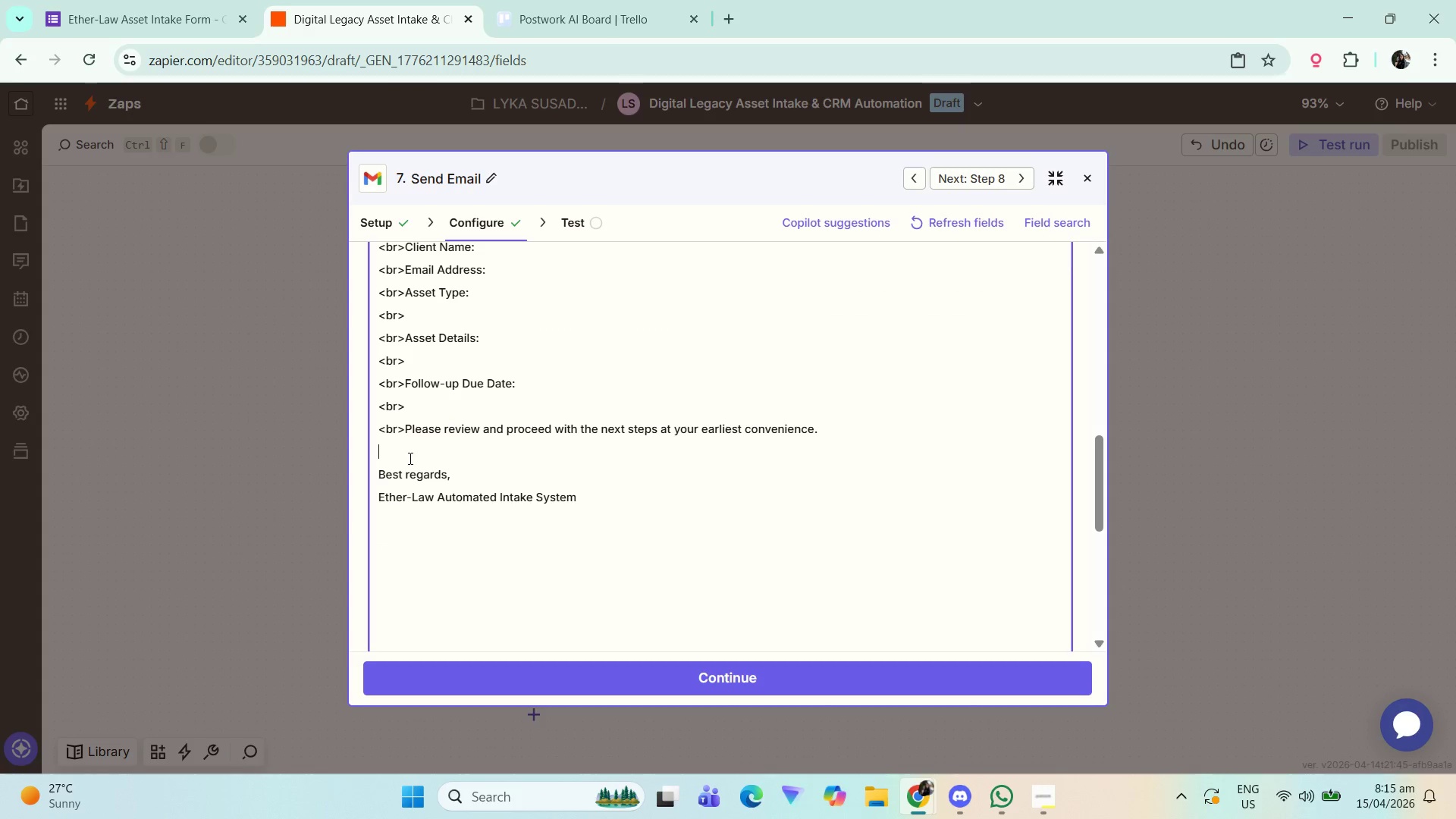 
key(Control+V)
 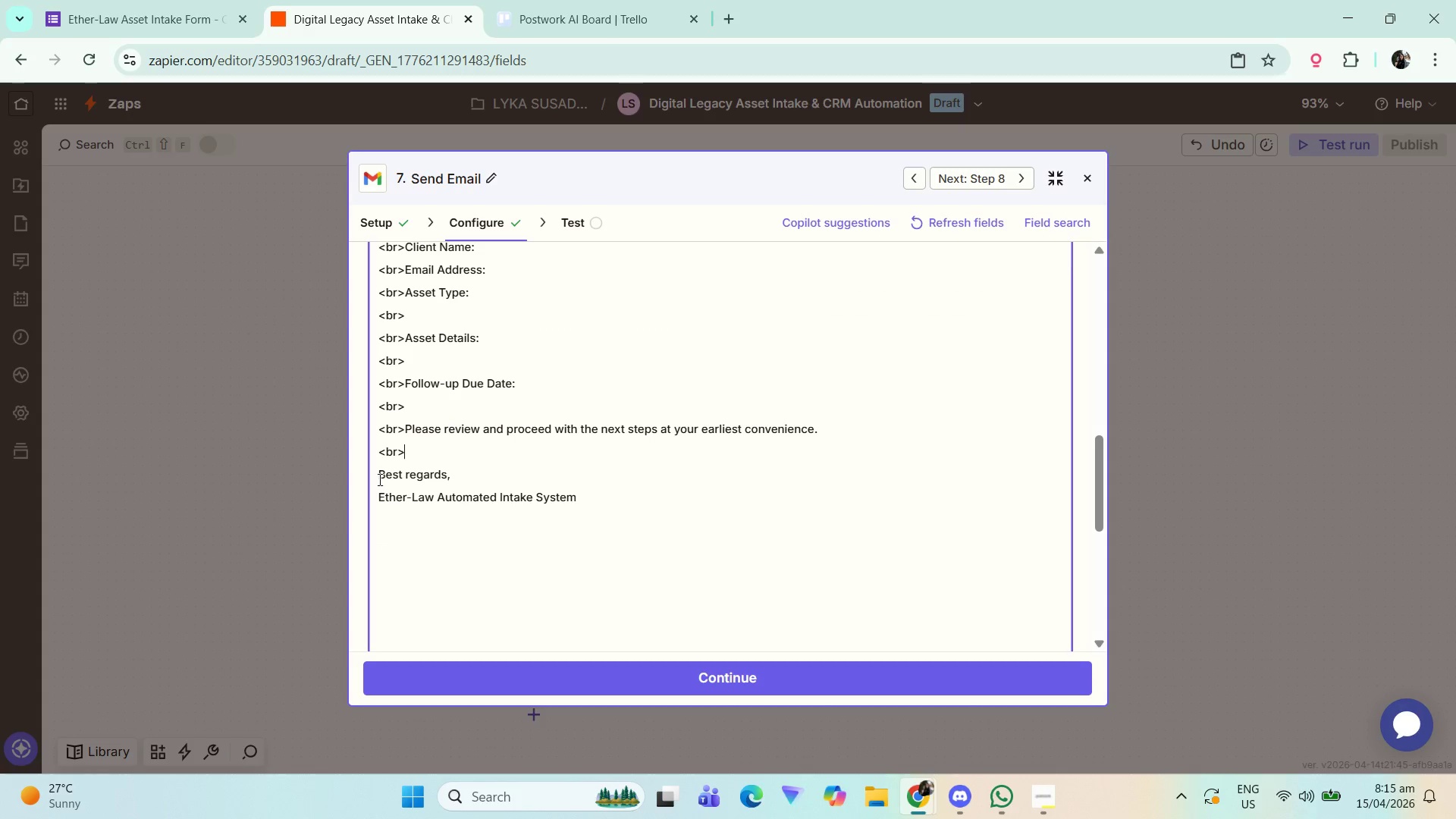 
left_click([378, 479])
 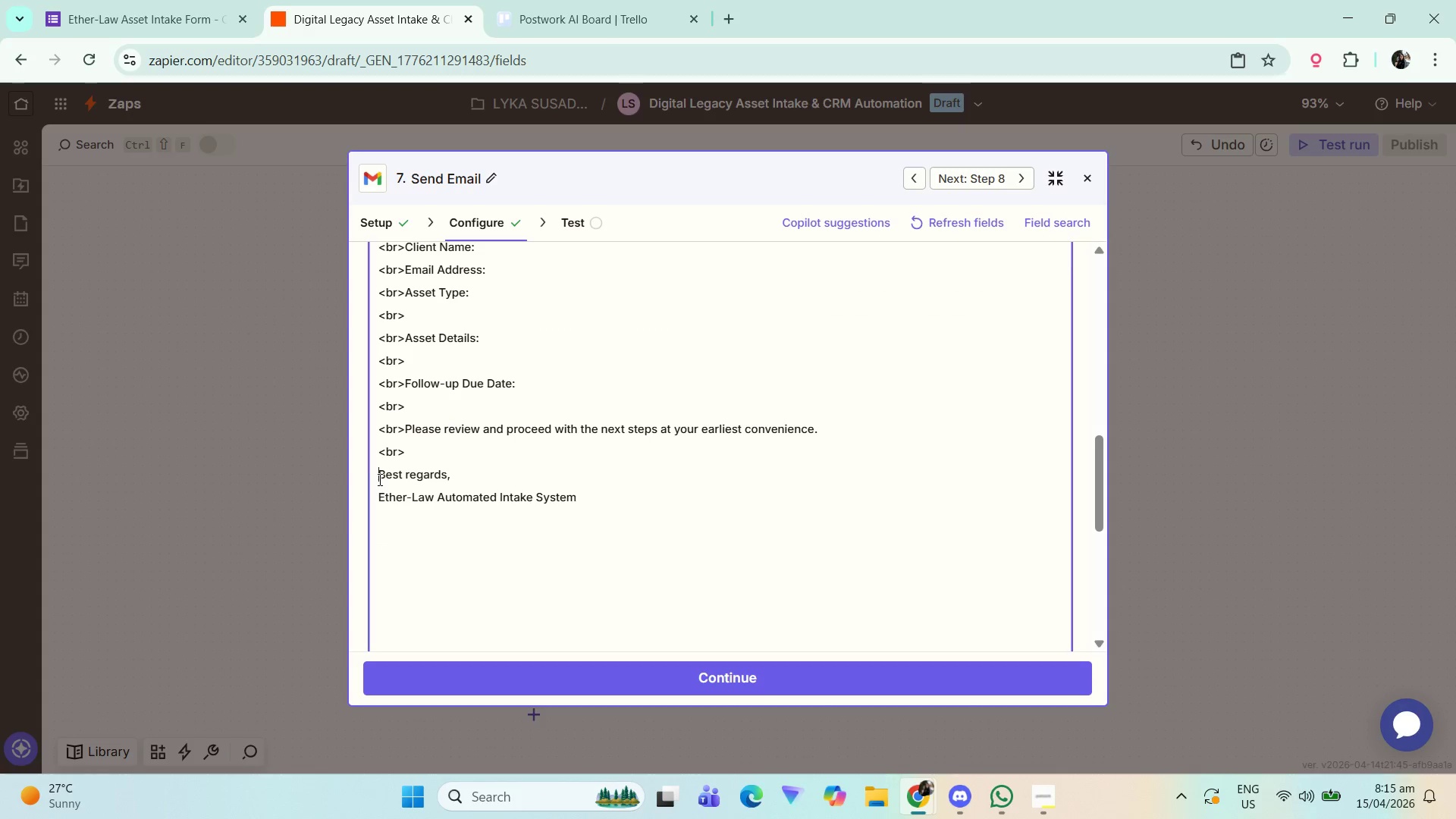 
key(Control+ControlLeft)
 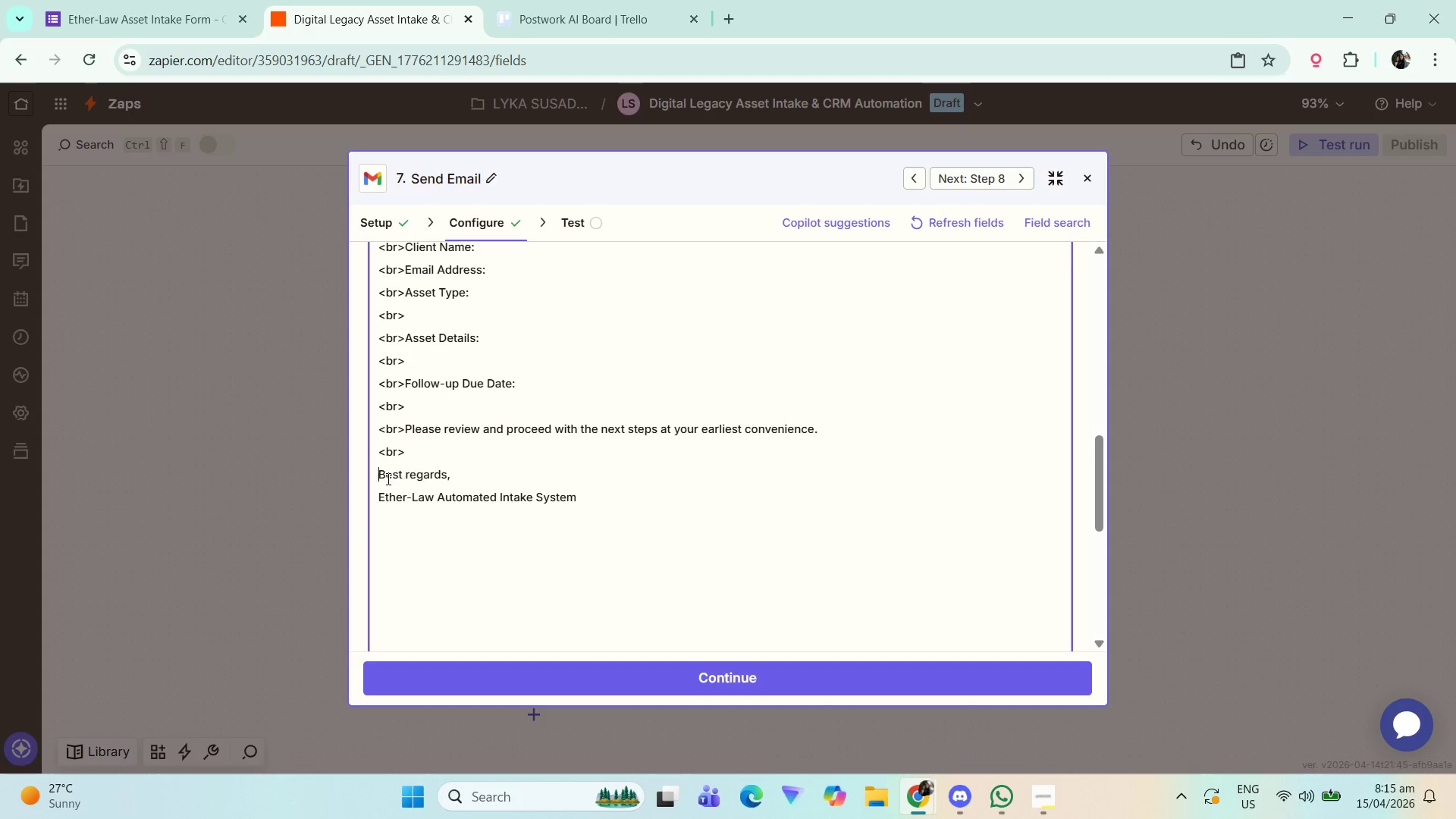 
key(Control+V)
 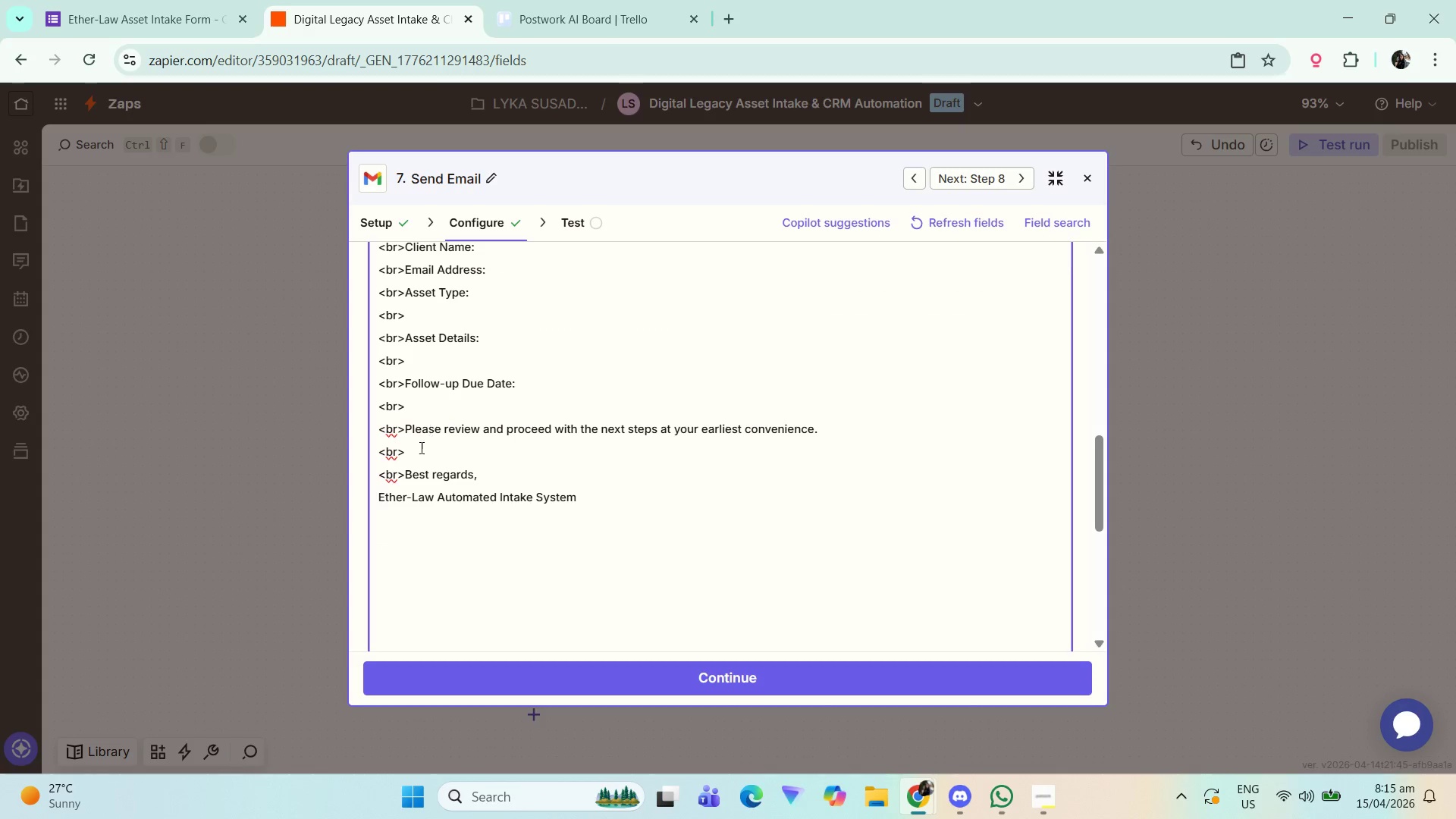 
left_click([421, 455])
 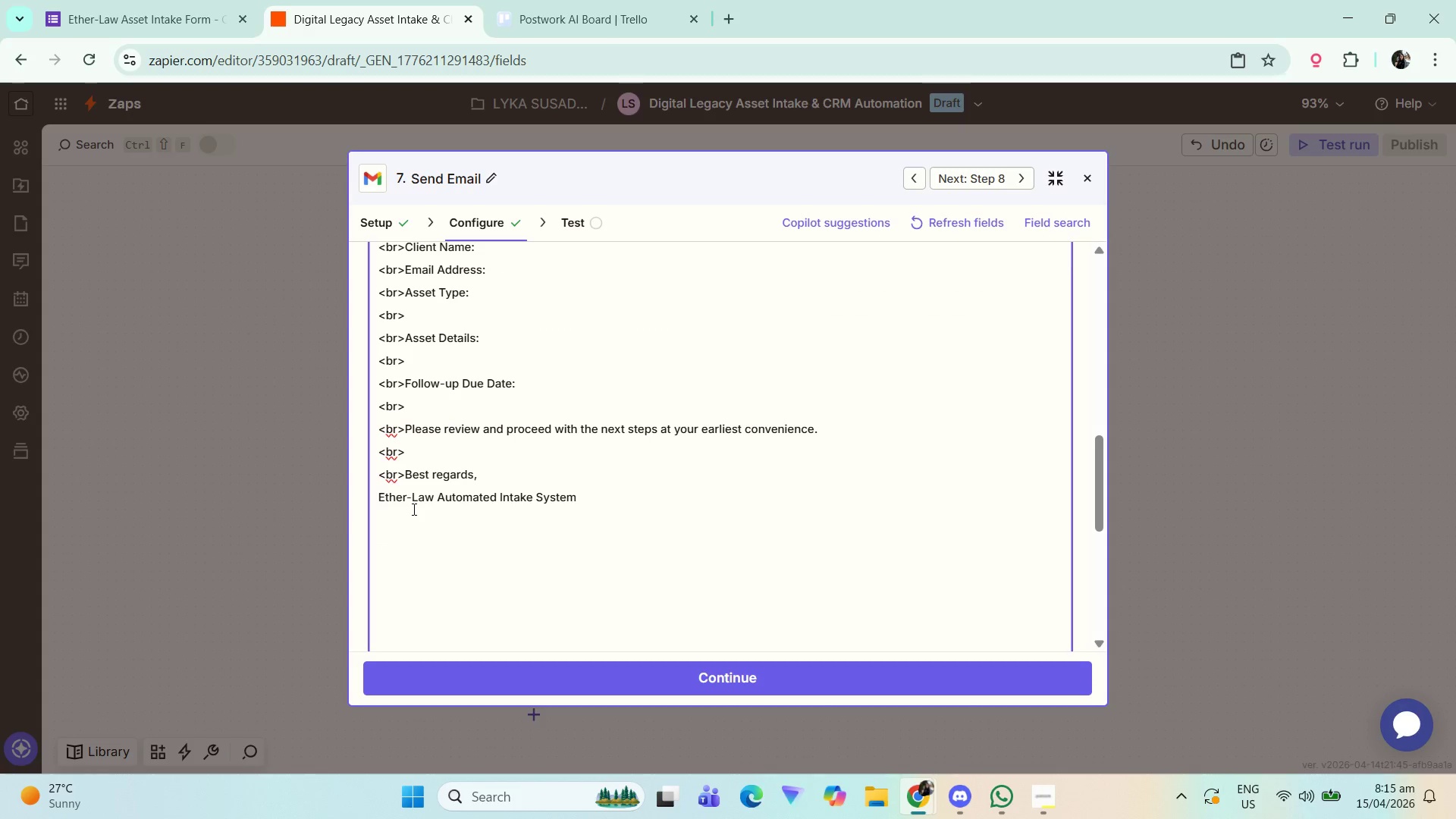 
key(Shift+ShiftLeft)
 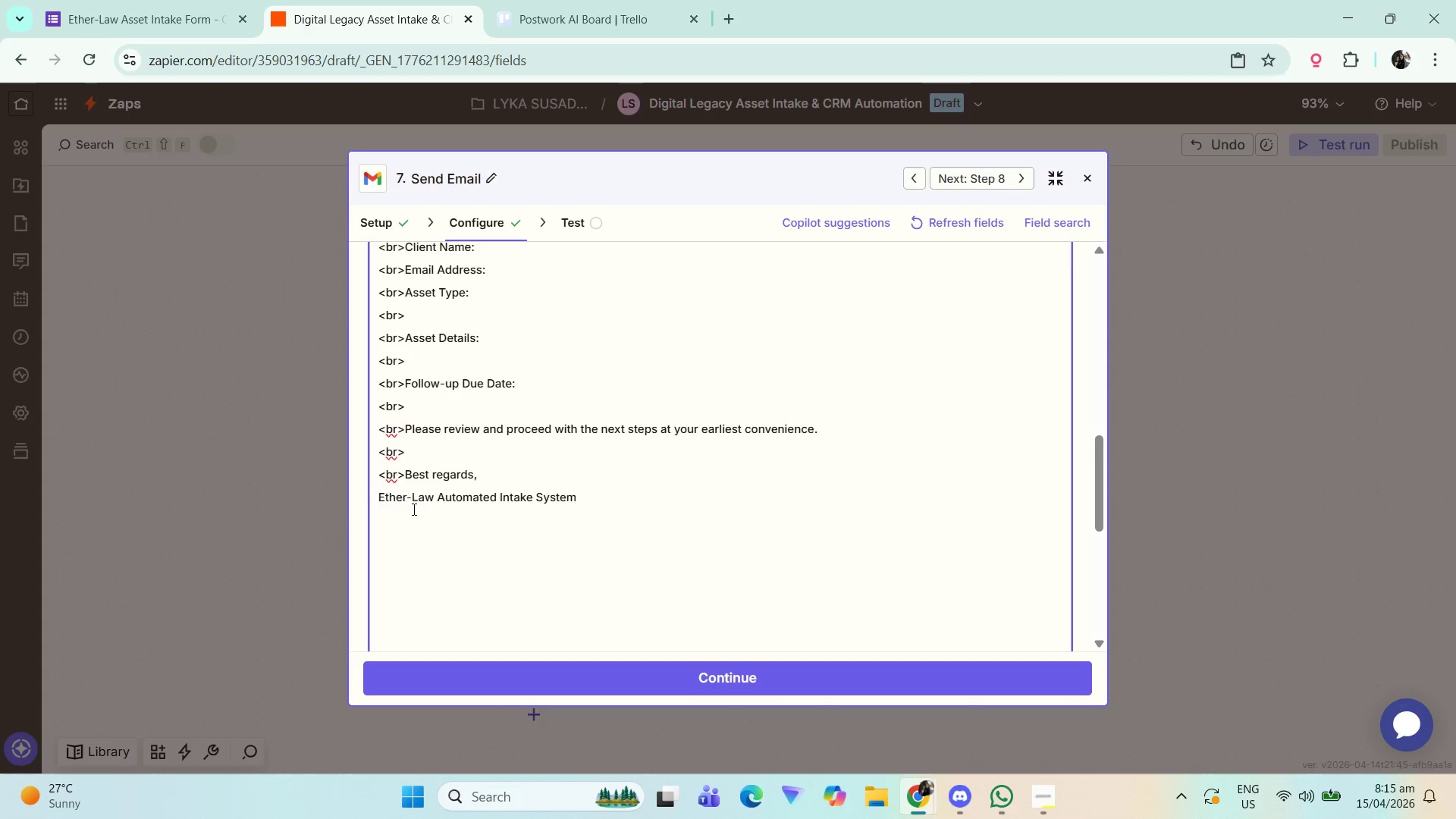 
key(Shift+Enter)
 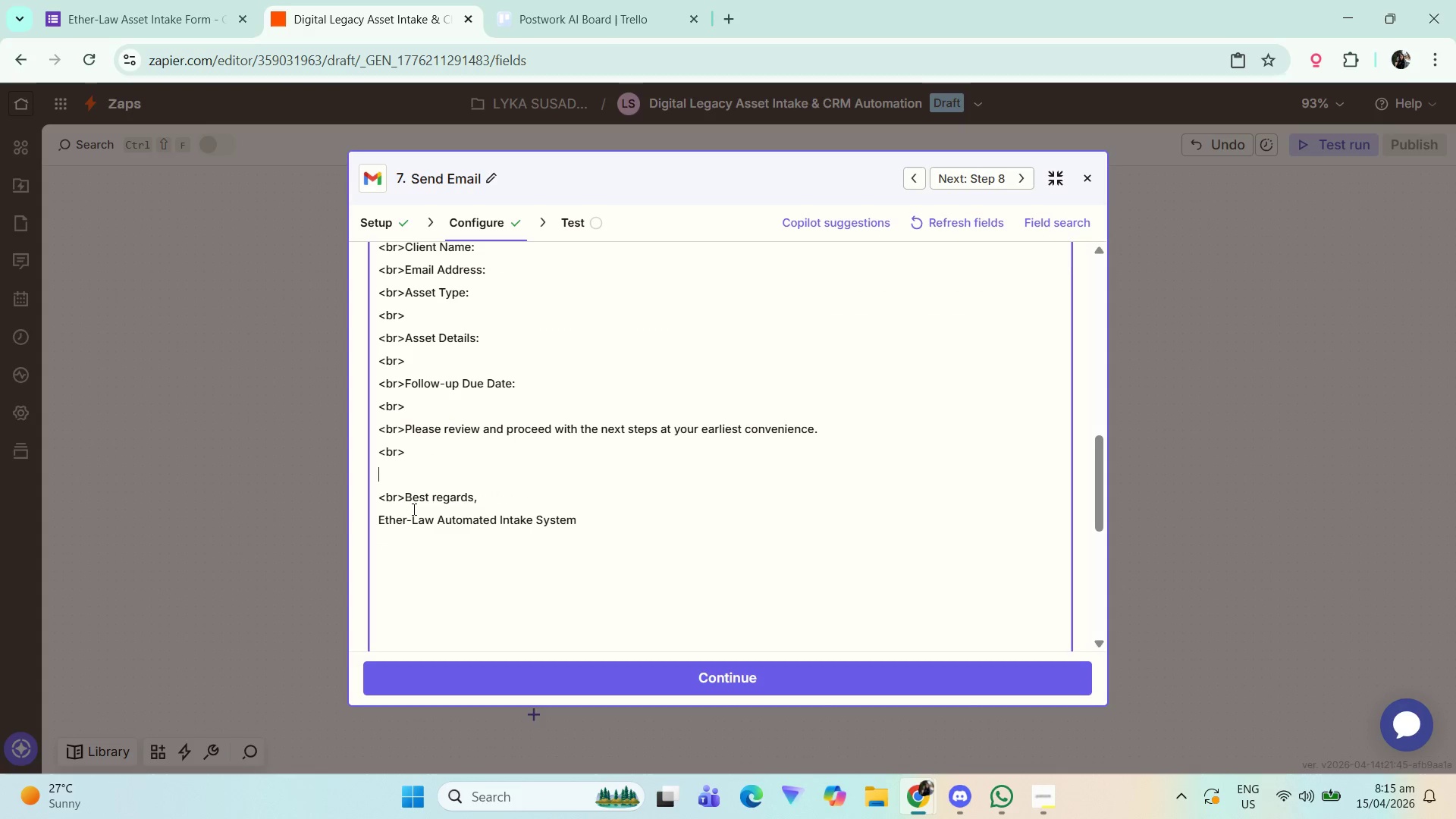 
key(Control+ControlLeft)
 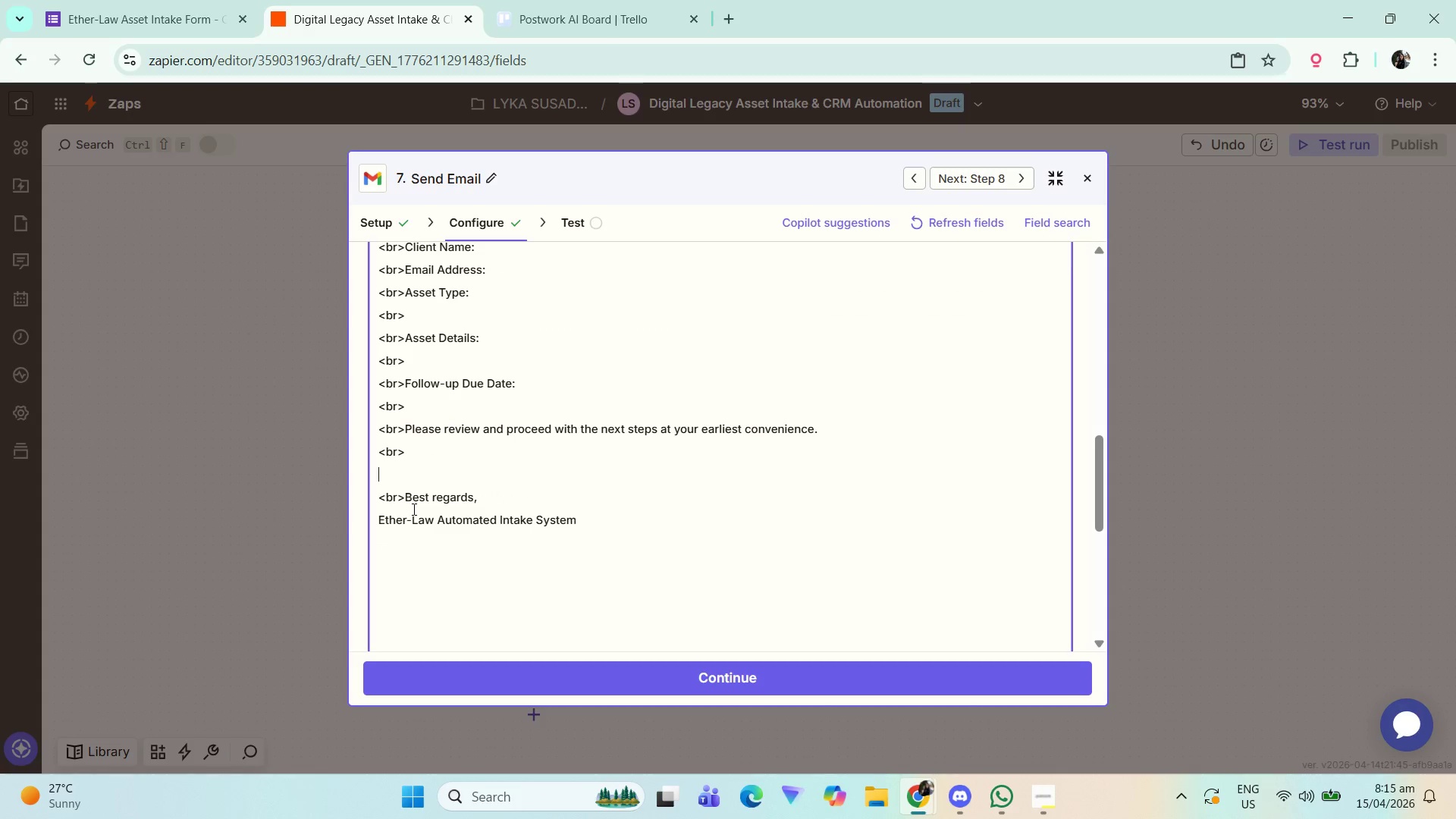 
key(Control+V)
 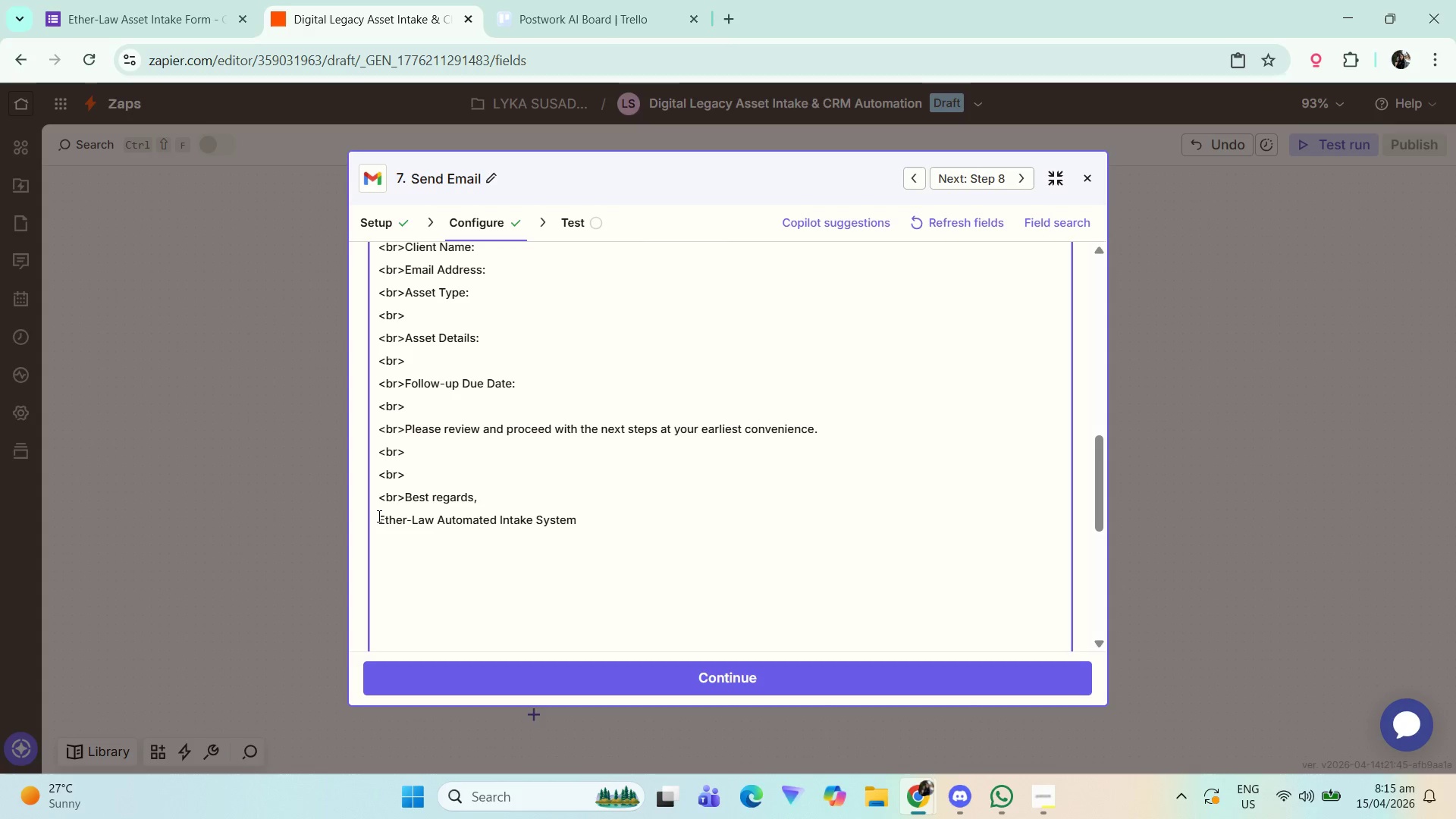 
left_click([377, 518])
 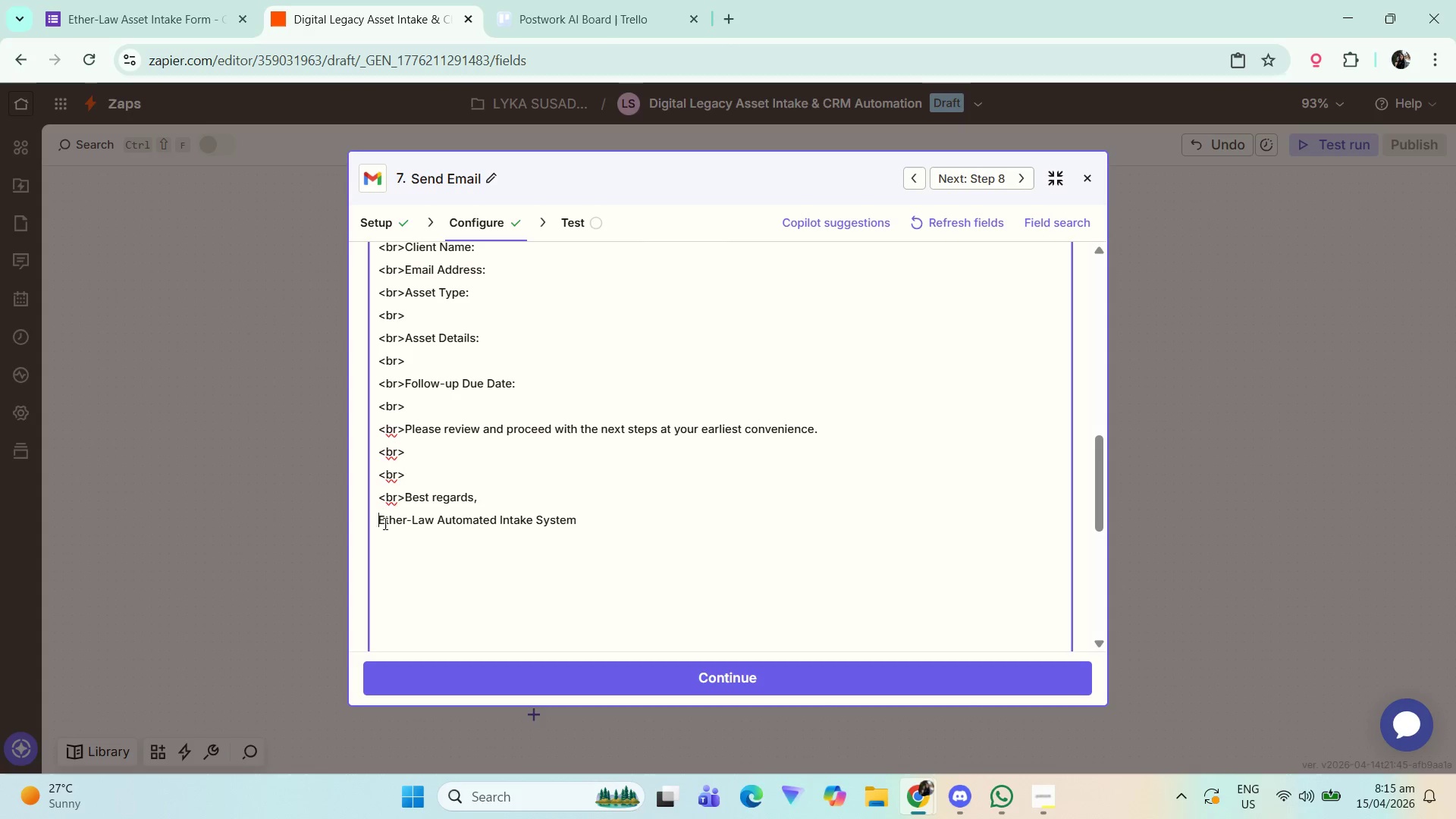 
key(Control+V)
 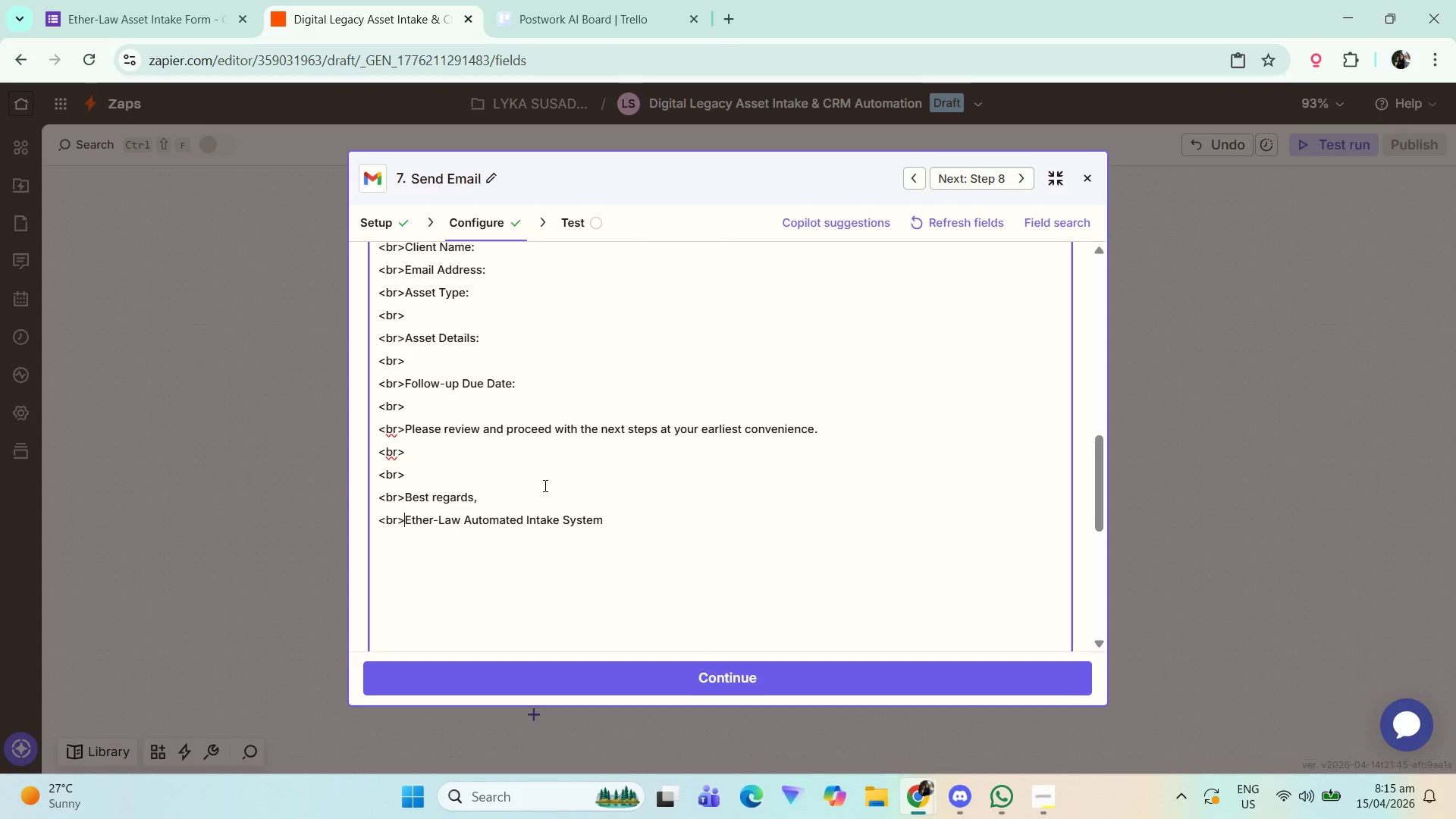 
scroll: coordinate [479, 512], scroll_direction: up, amount: 2.0
 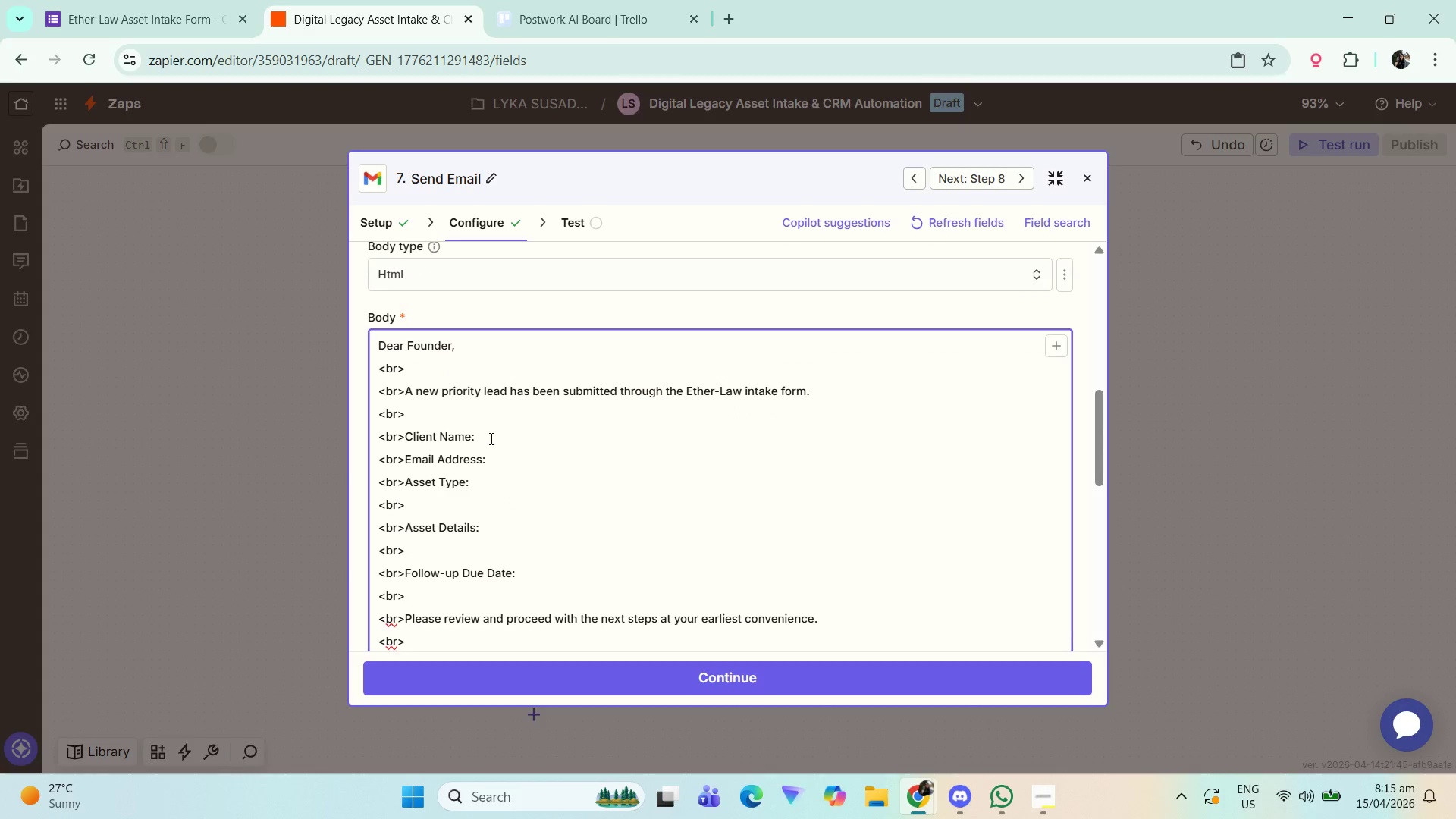 
left_click([495, 435])
 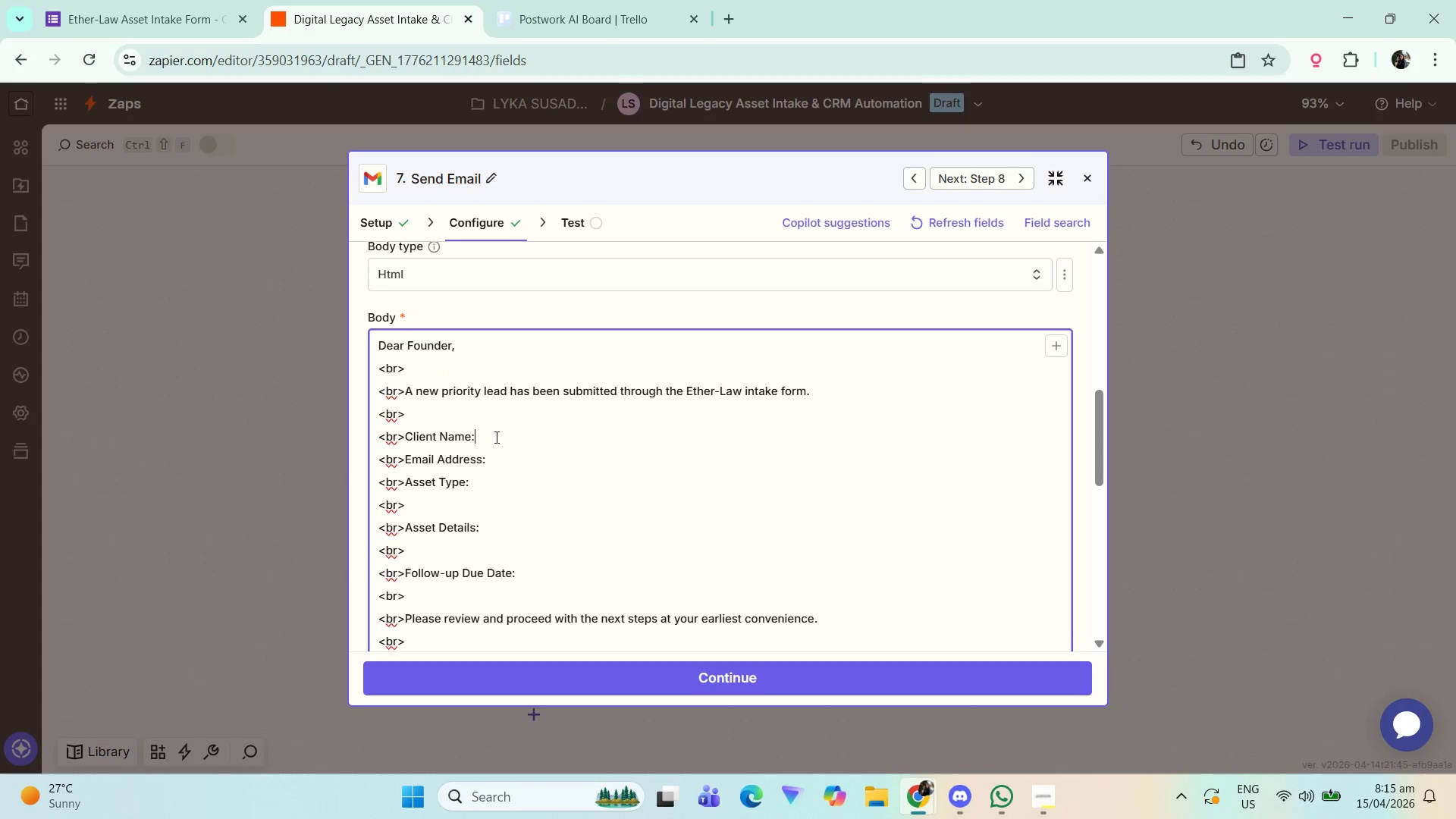 
key(Space)
 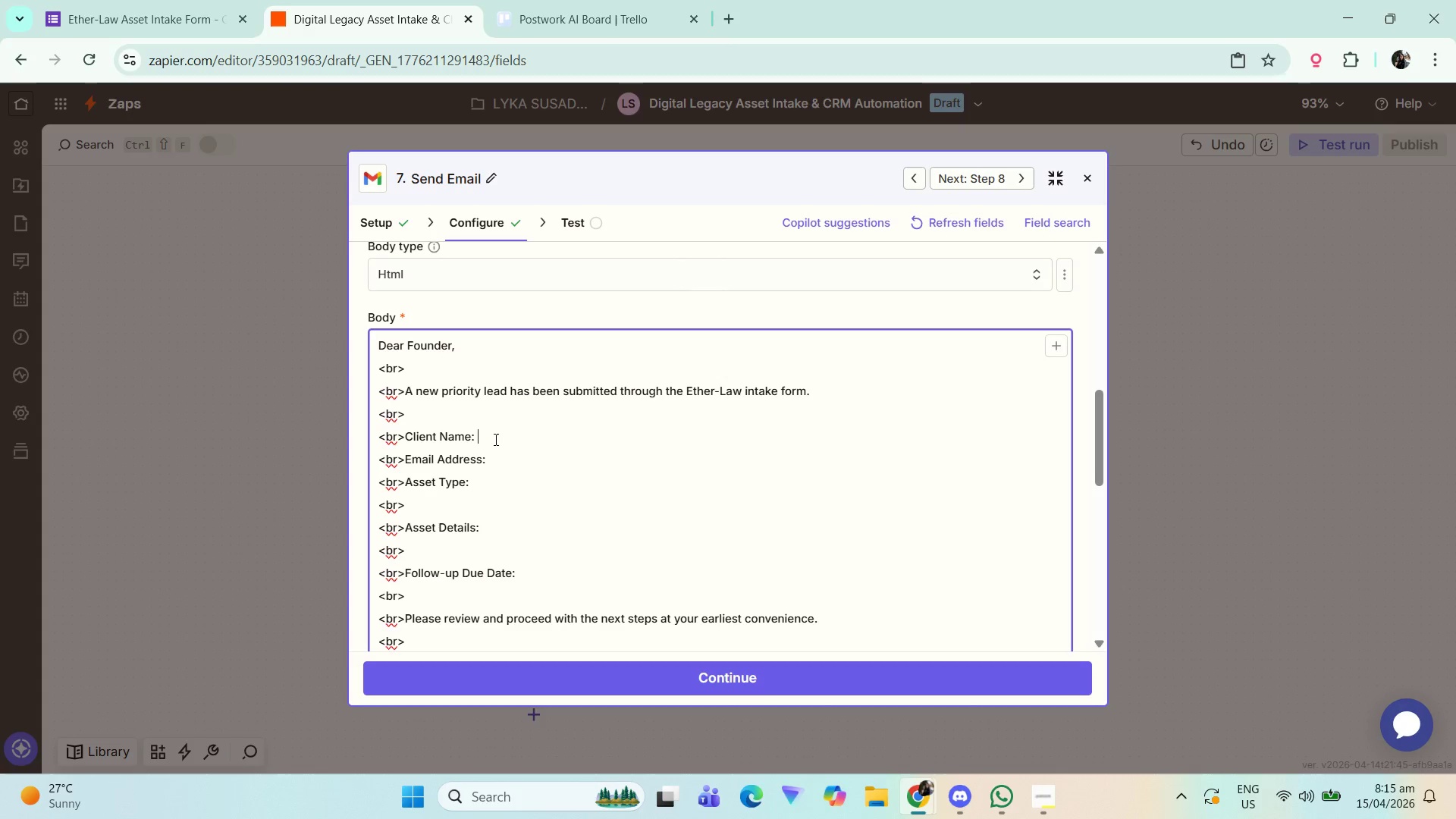 
wait(5.03)
 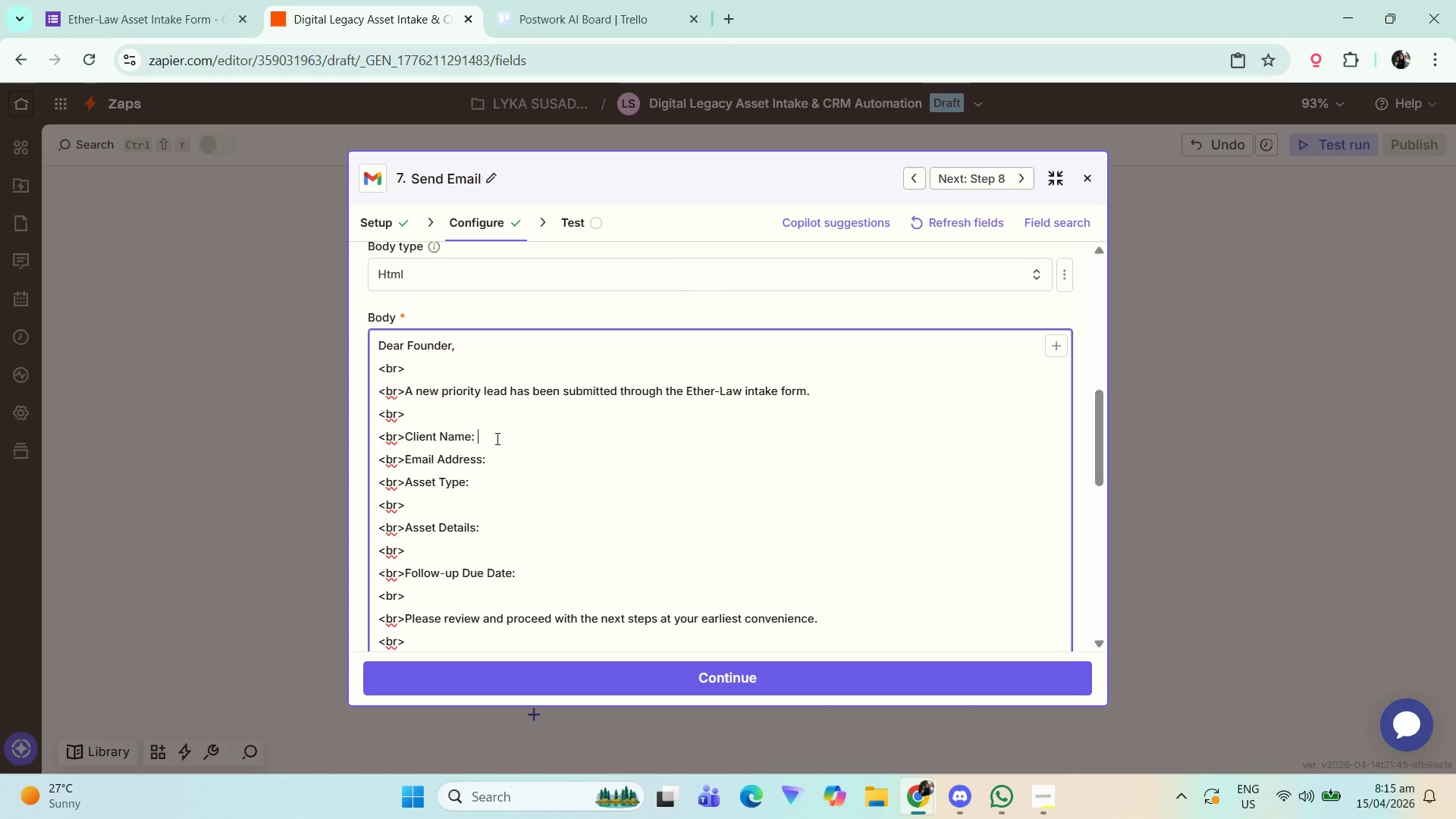 
key(Control+Z)
 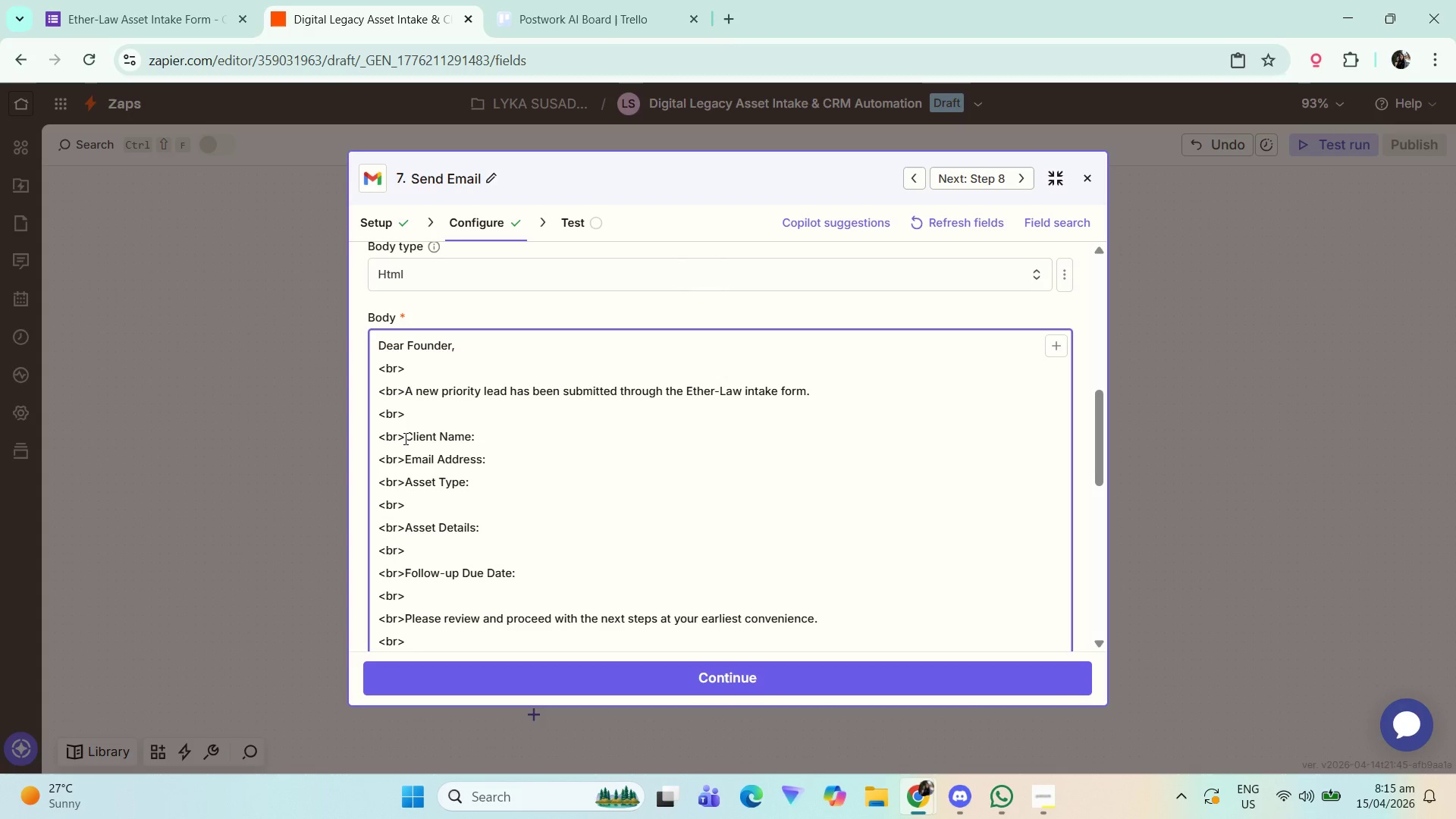 
left_click([404, 438])
 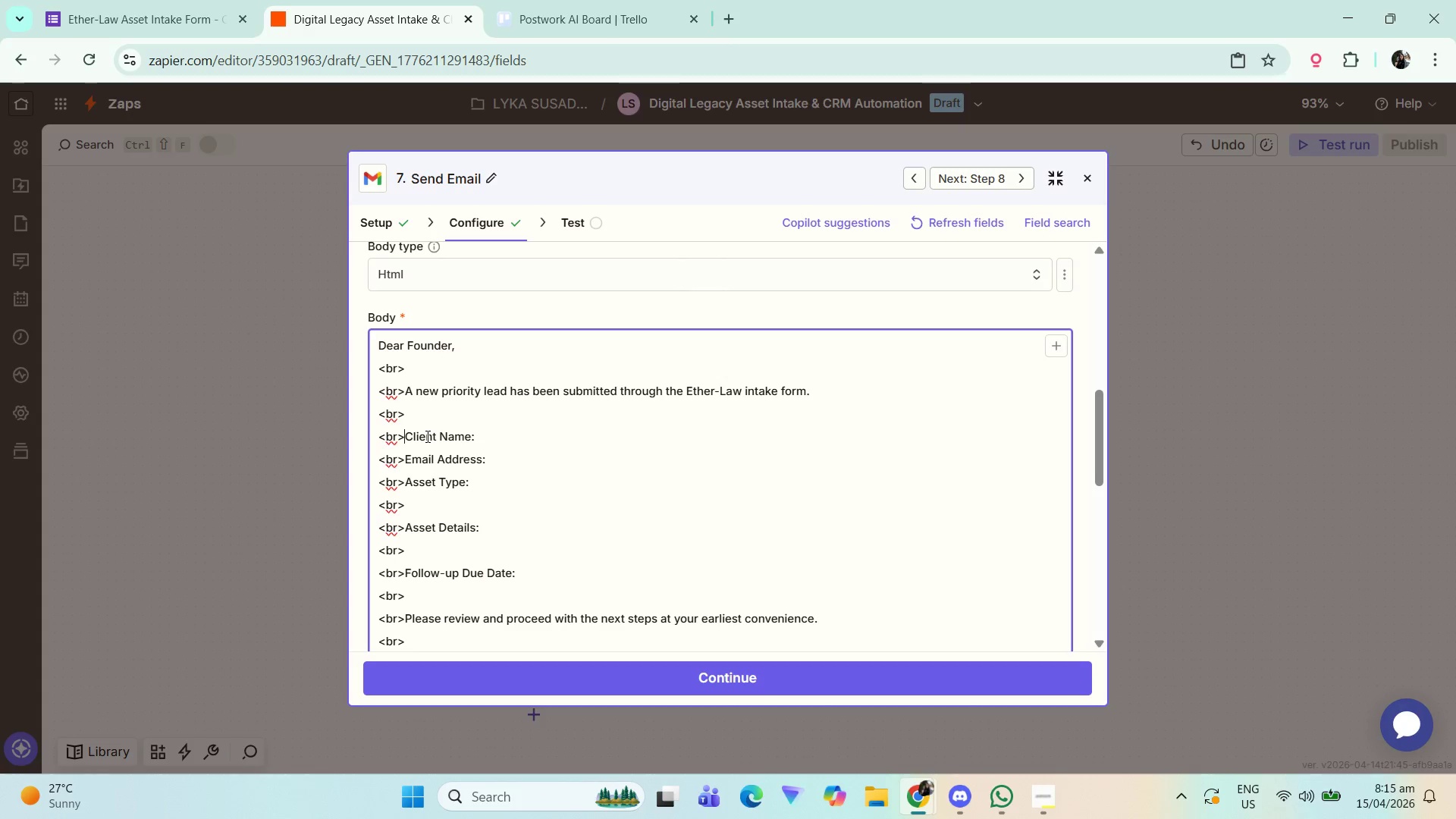 
key(Control+V)
 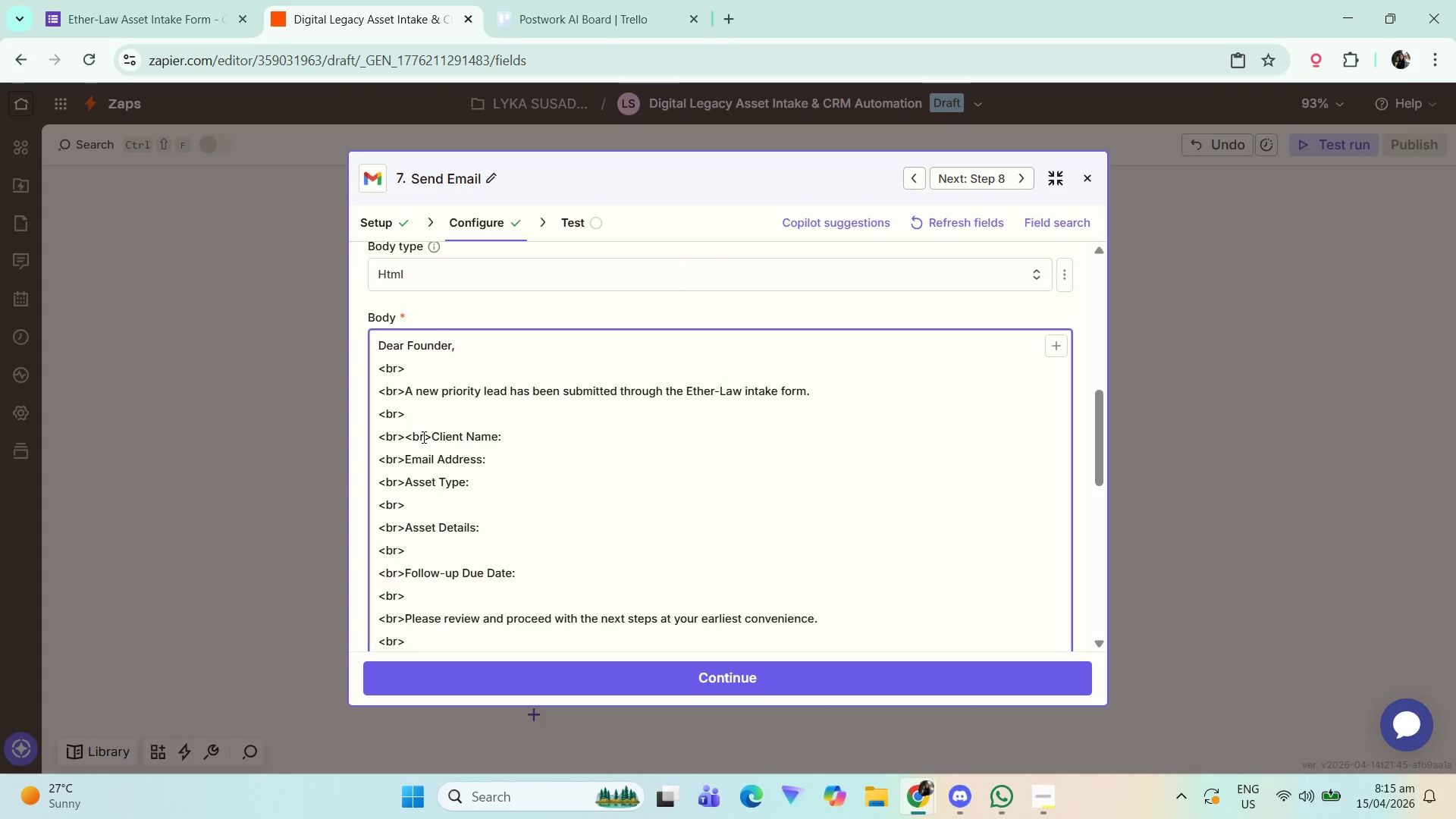 
left_click([422, 437])
 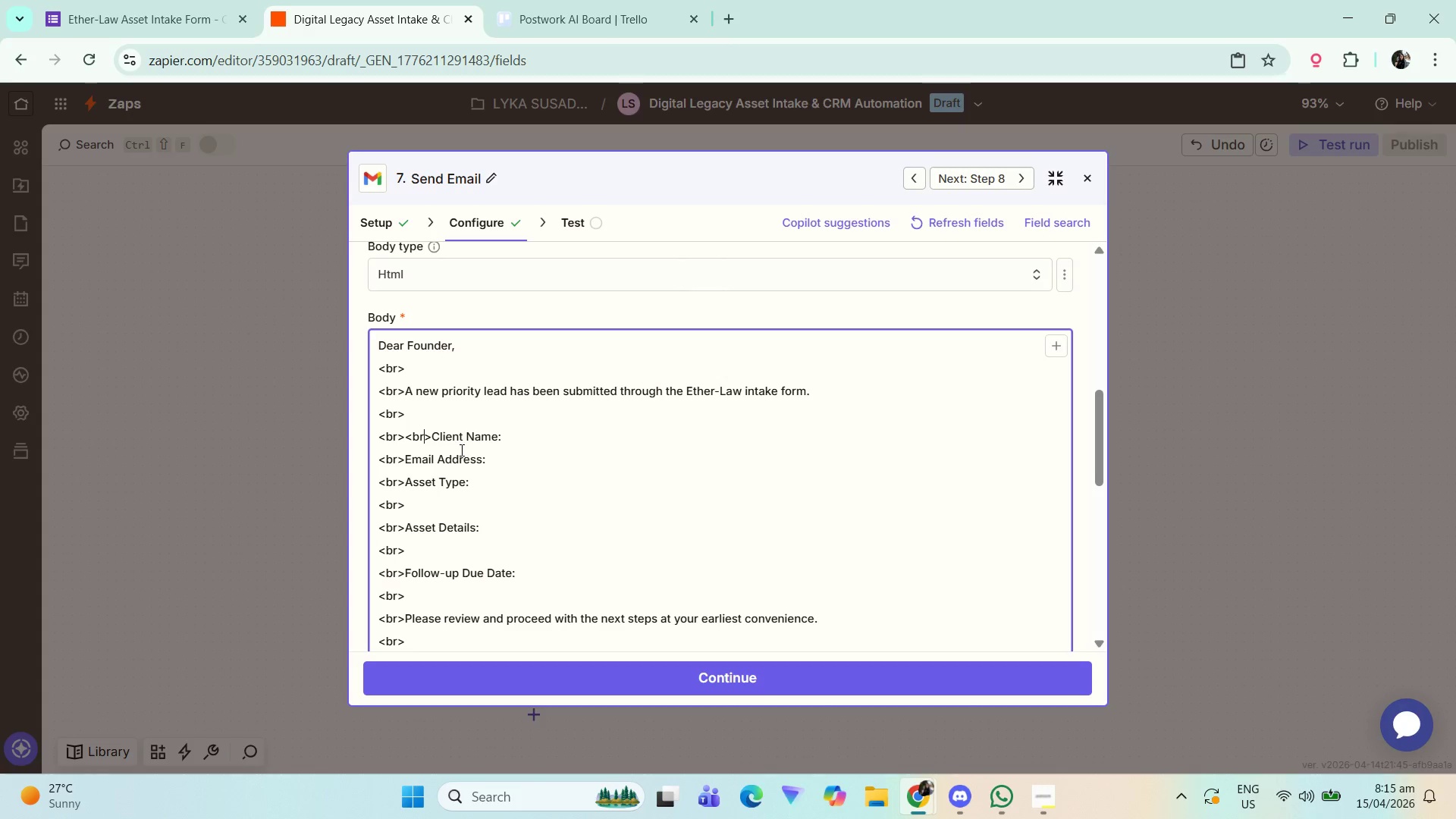 
key(Backspace)
 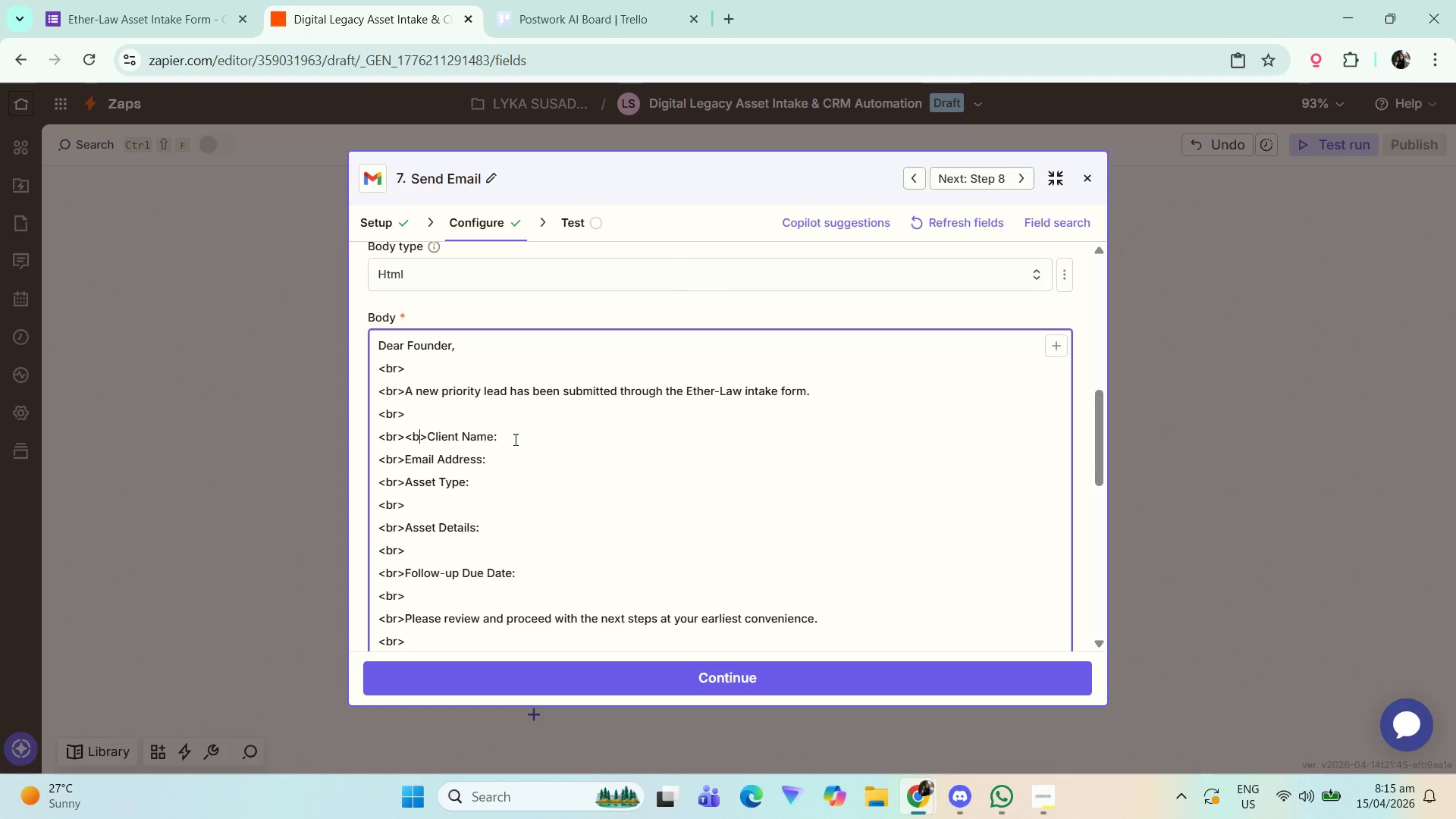 
left_click([516, 438])
 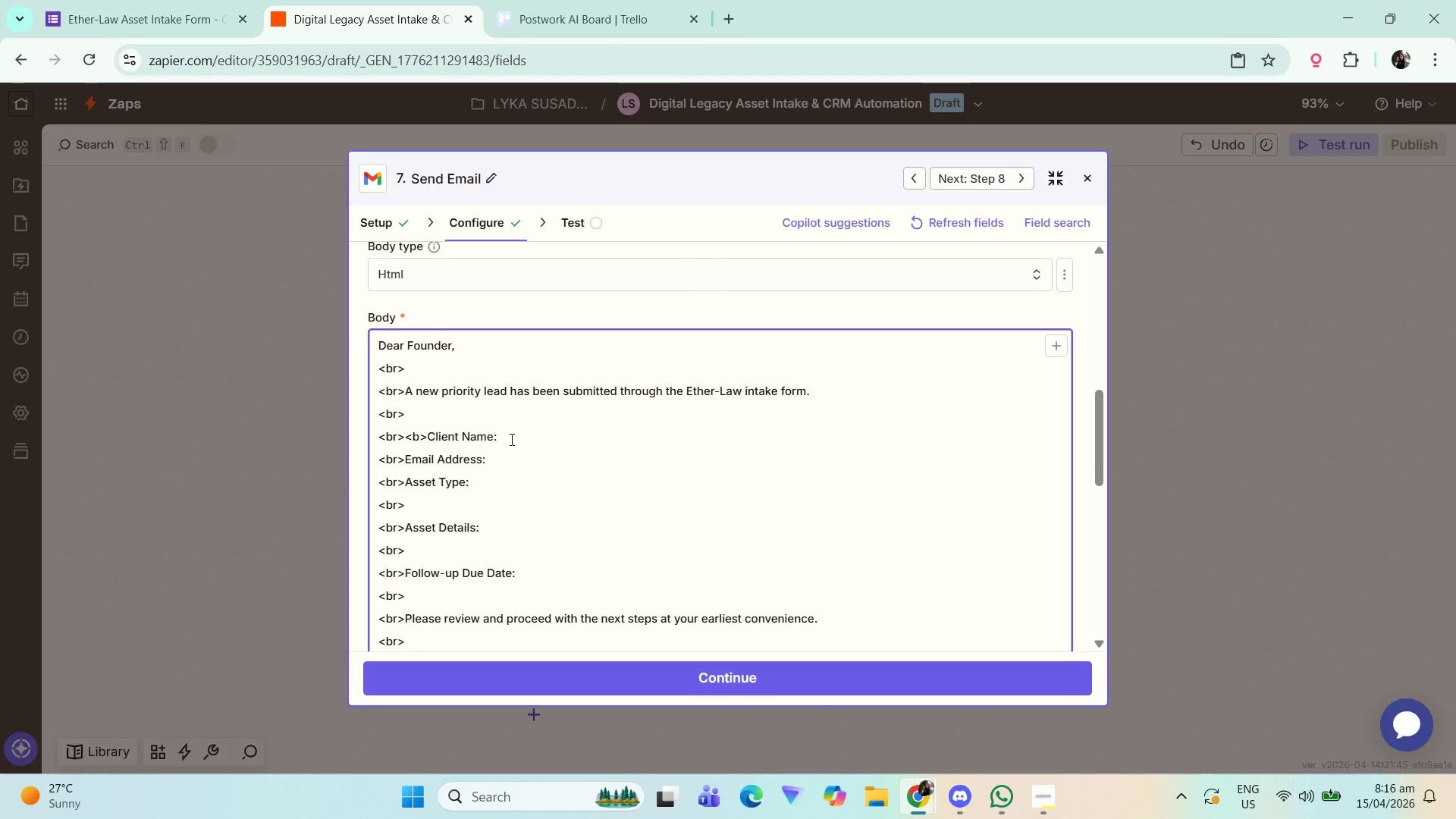 
key(Control+V)
 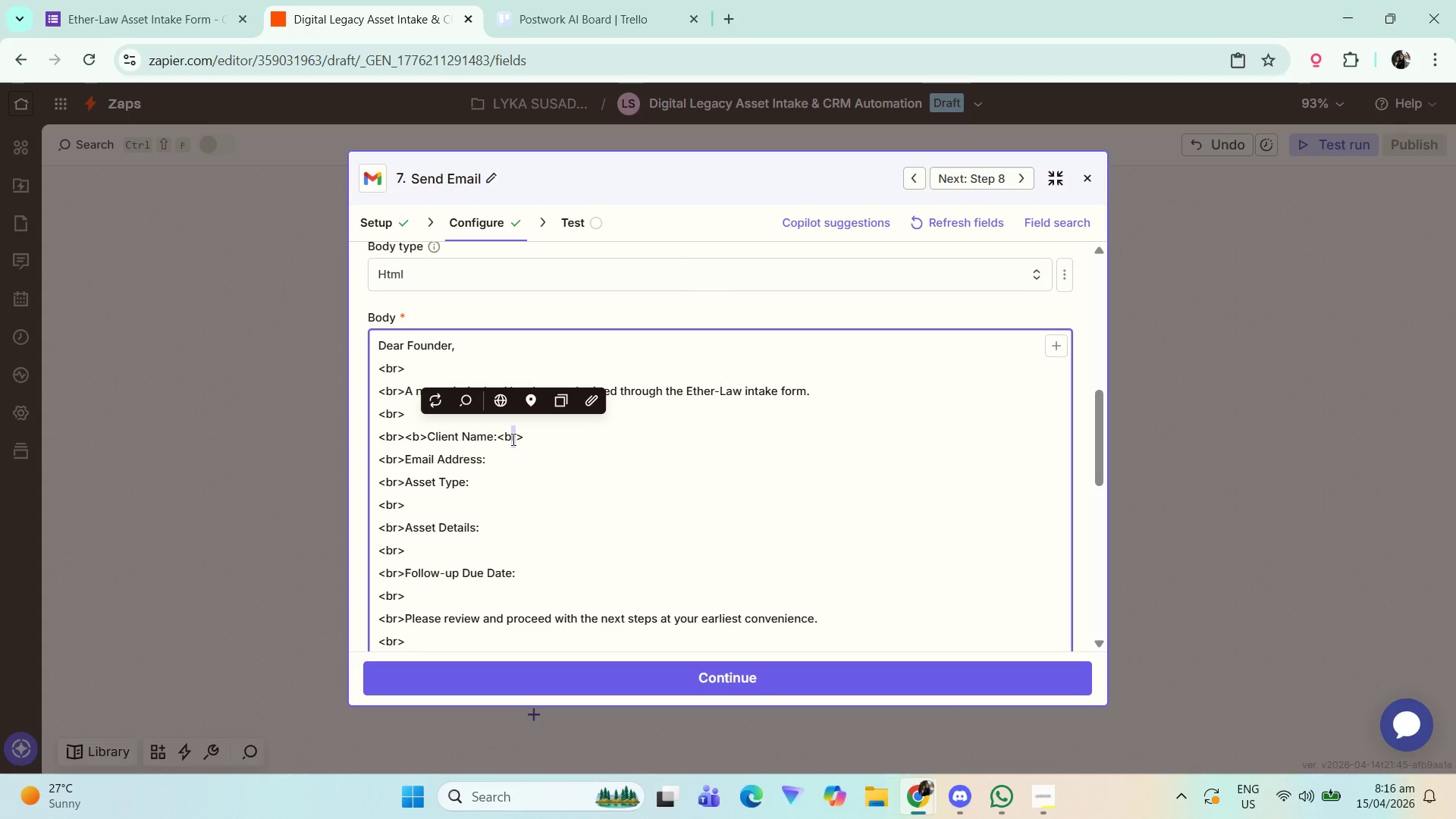 
key(Backspace)
 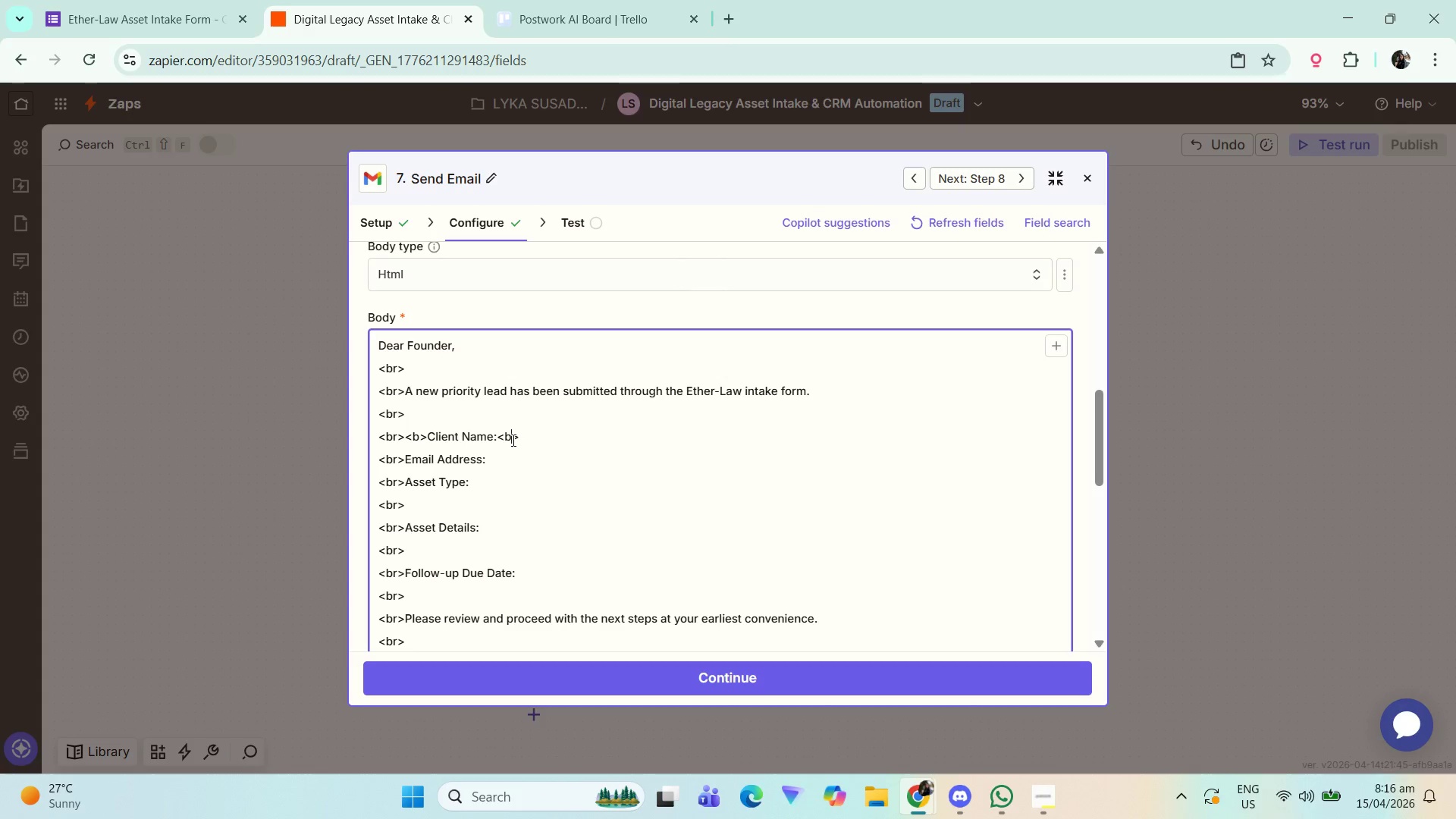 
key(ArrowLeft)
 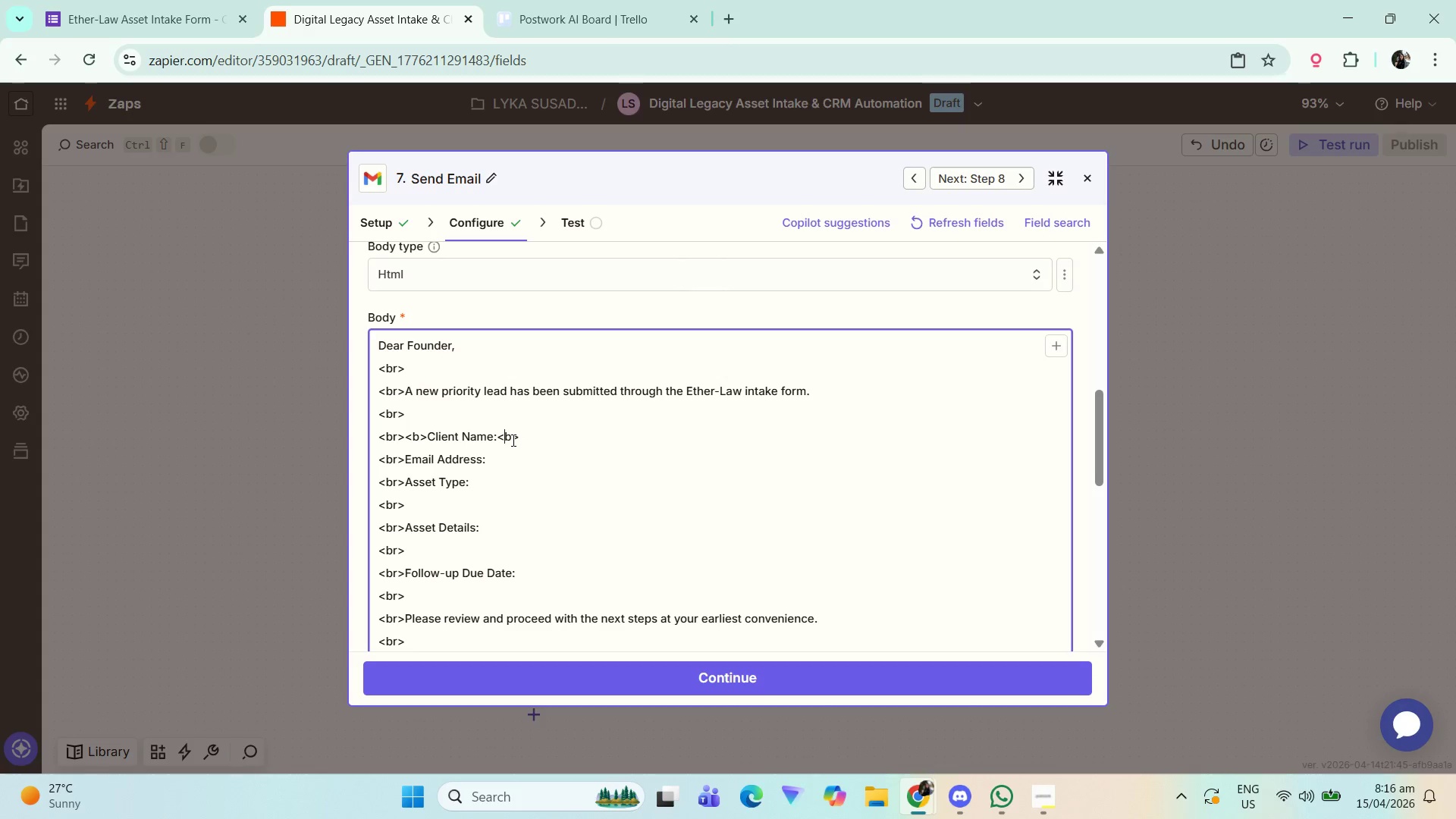 
key(Slash)
 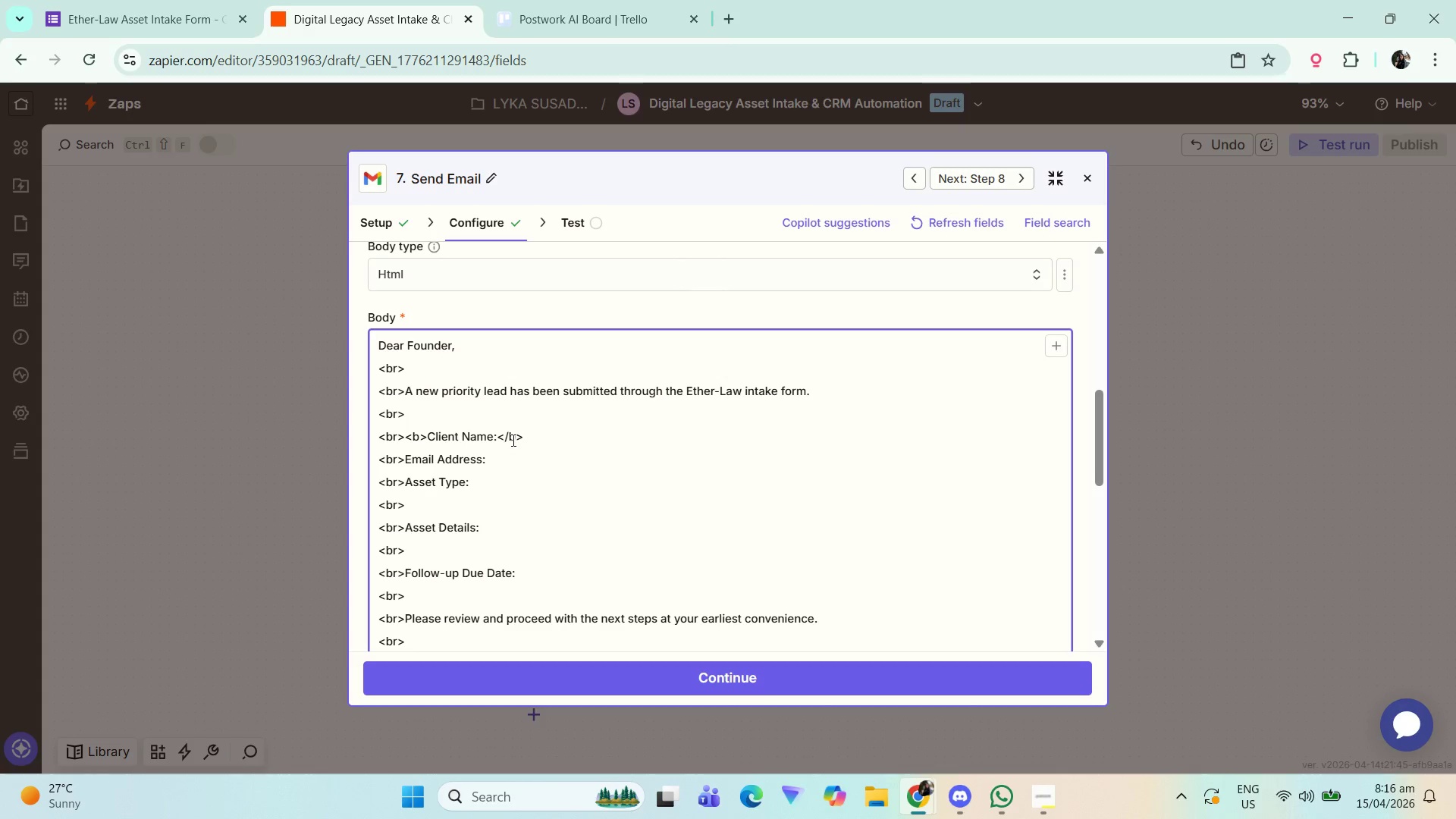 
left_click([553, 431])
 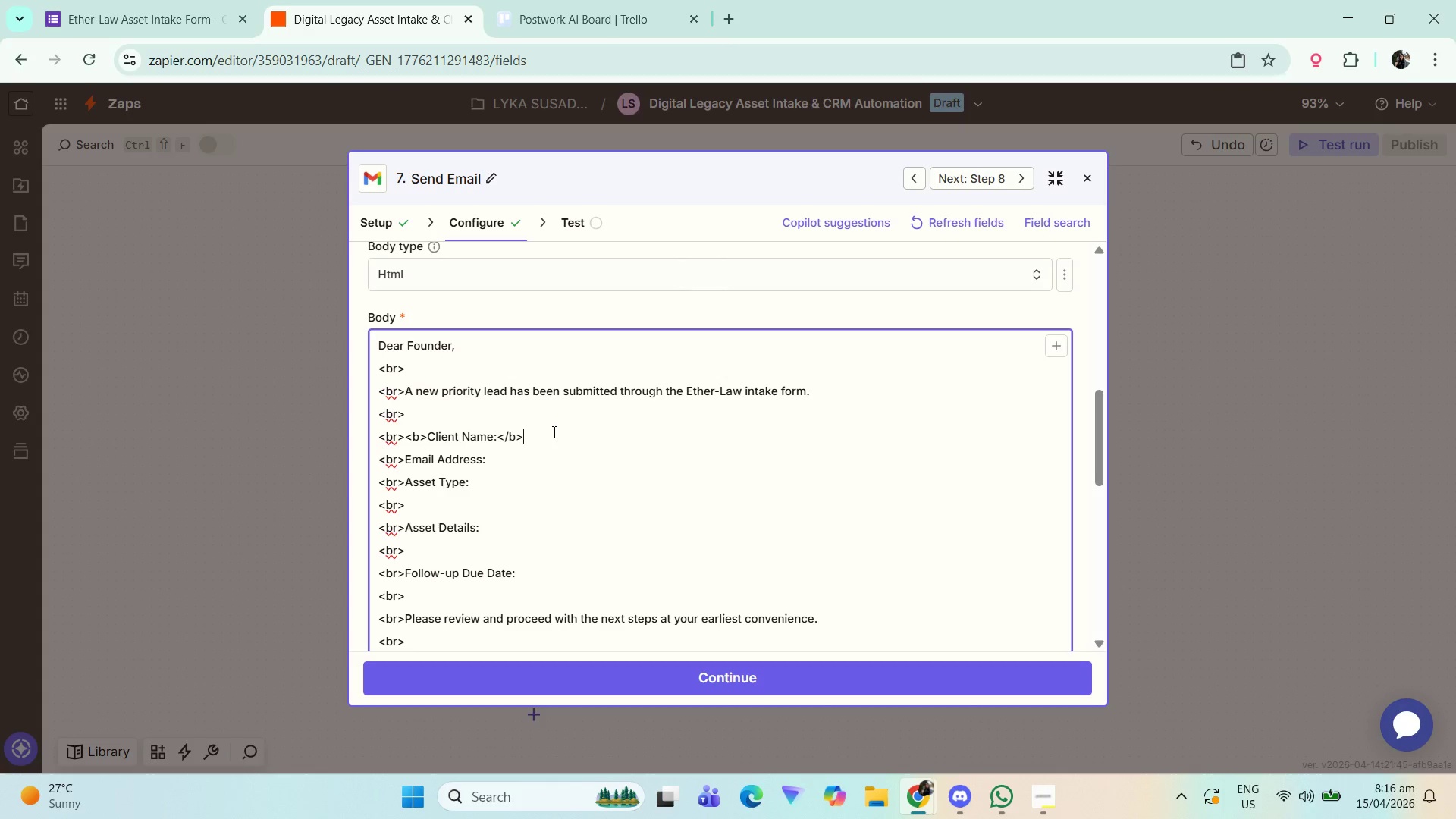 
key(Space)
 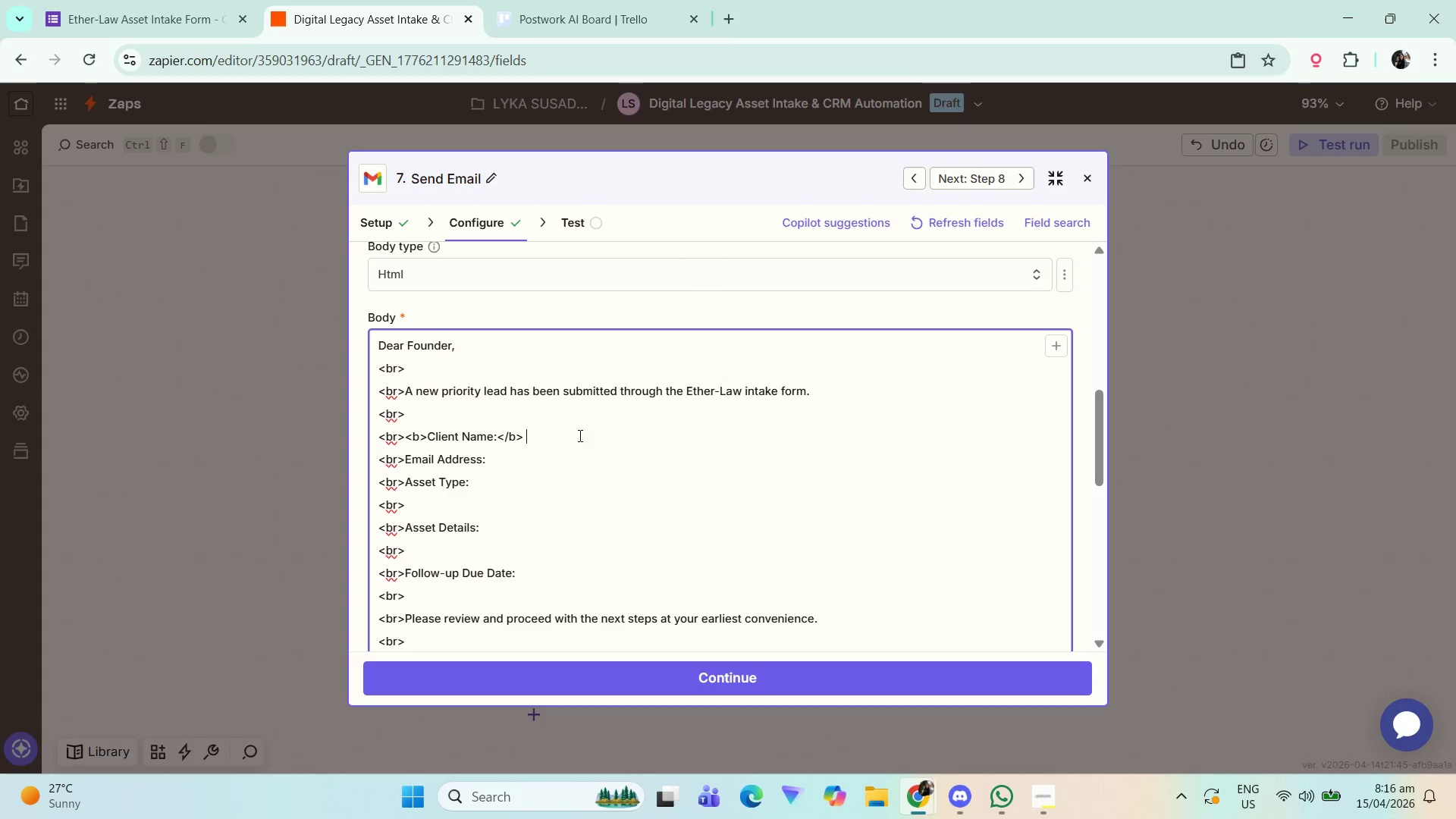 
key(Slash)
 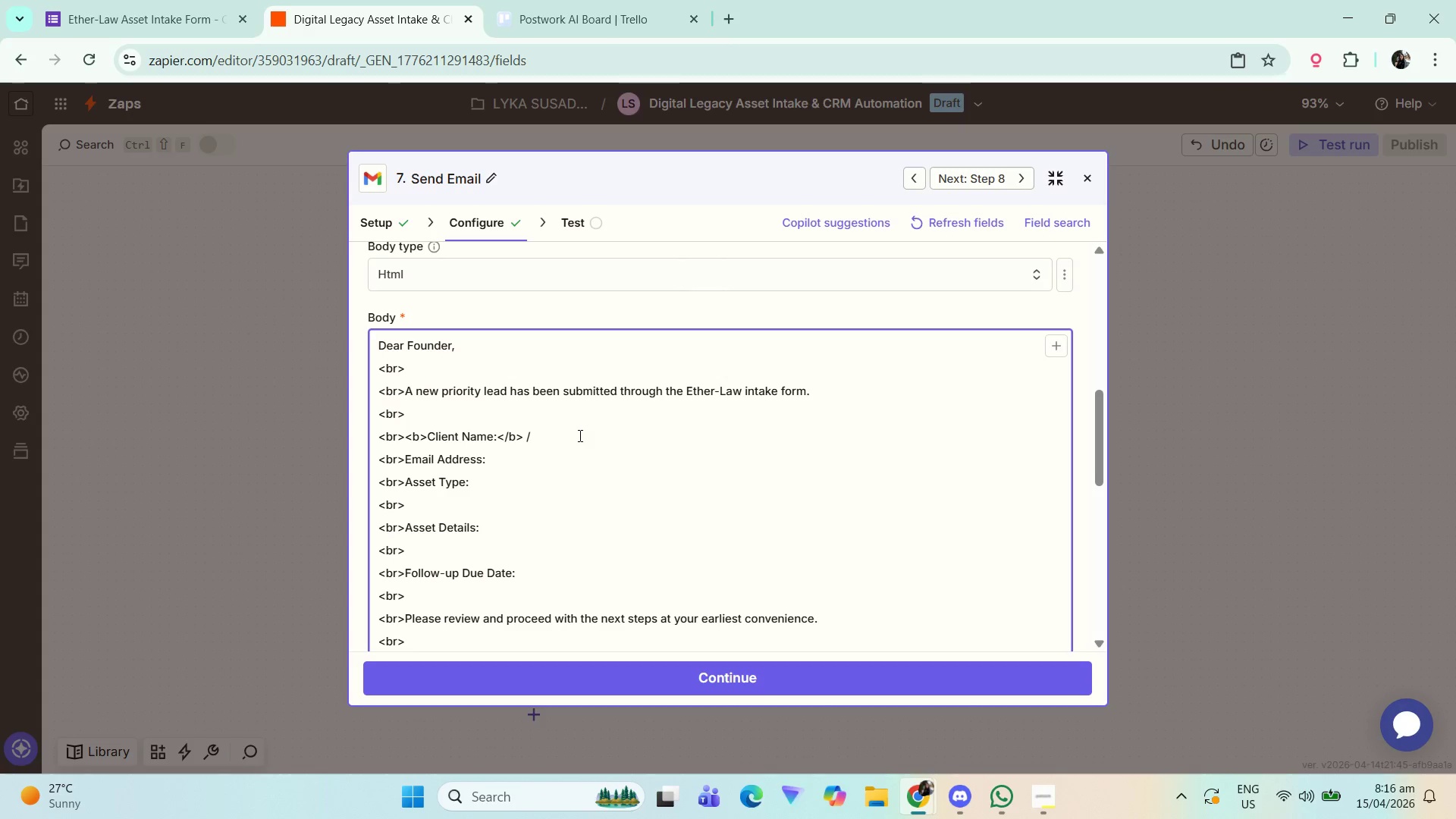 
key(Backspace)
 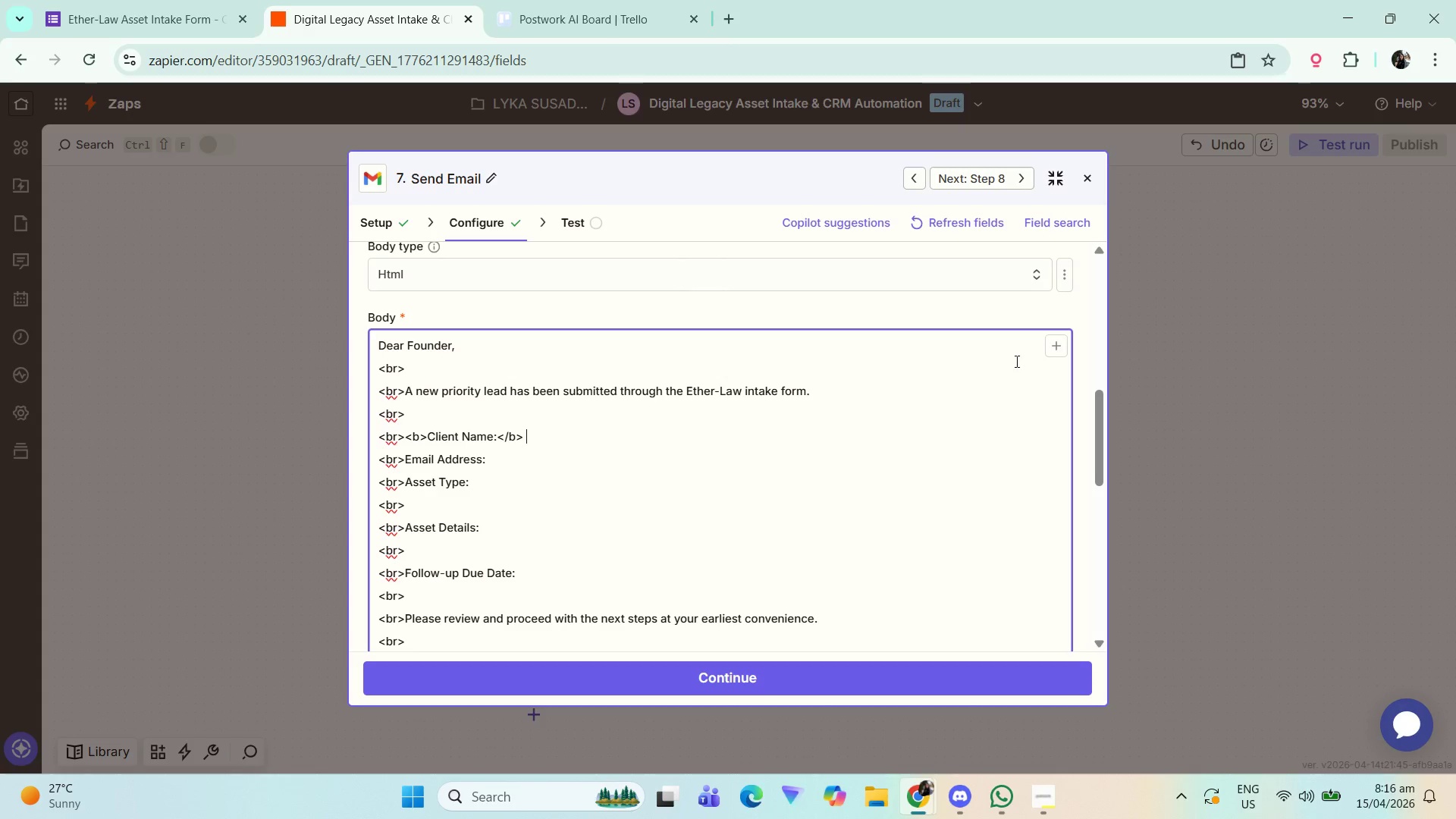 
left_click([1056, 344])
 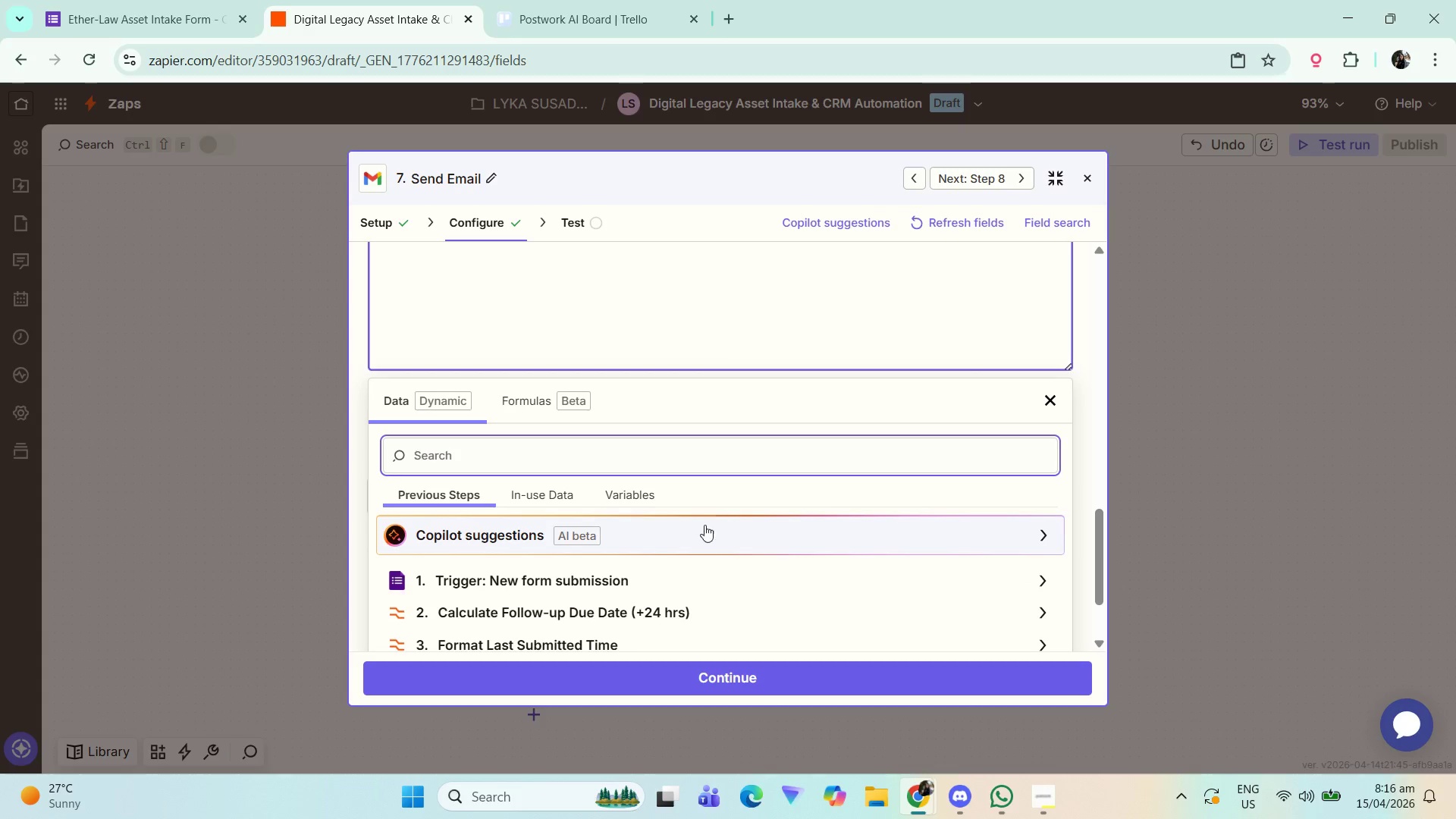 
left_click([676, 574])
 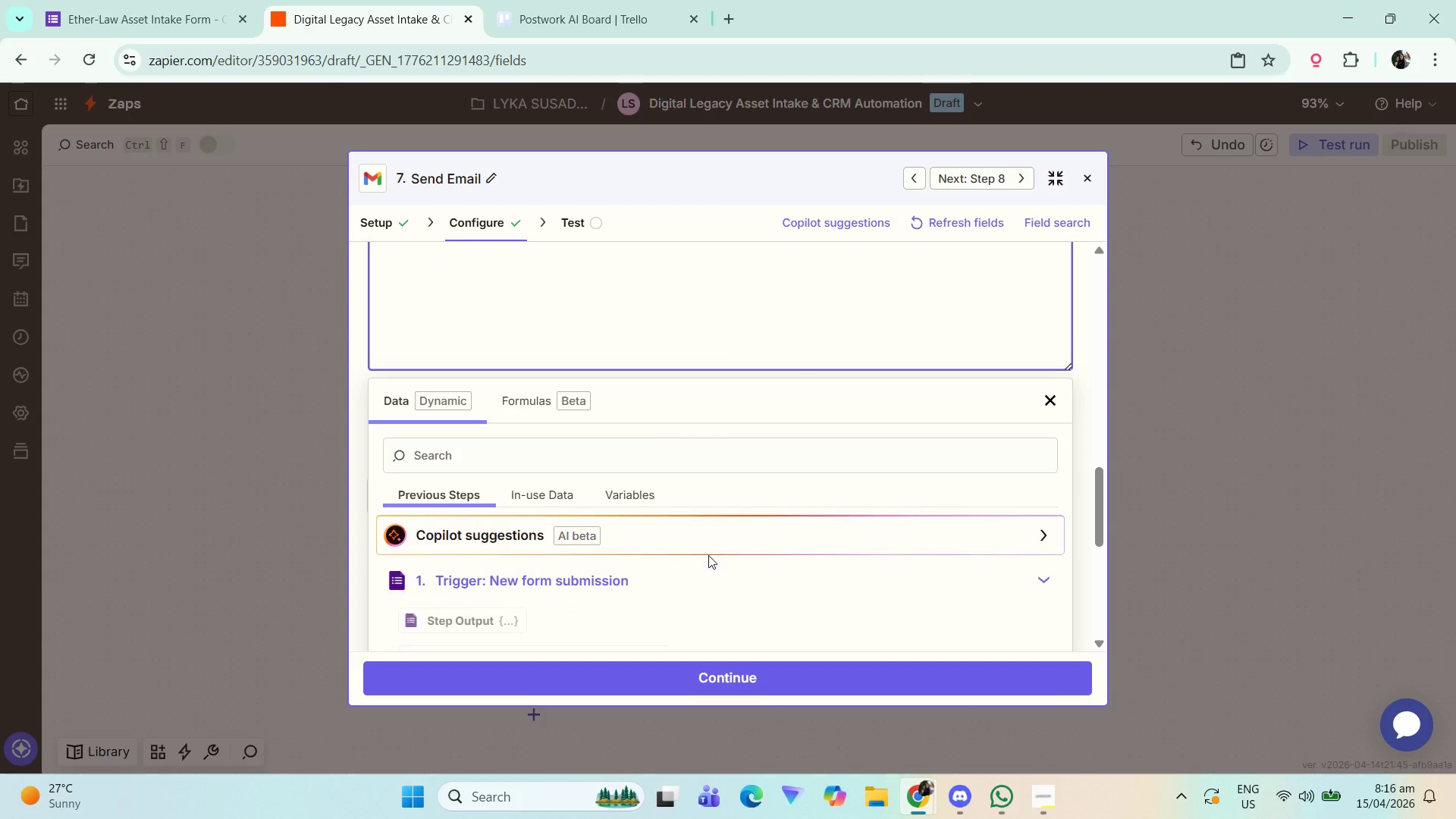 
scroll: coordinate [635, 527], scroll_direction: down, amount: 7.0
 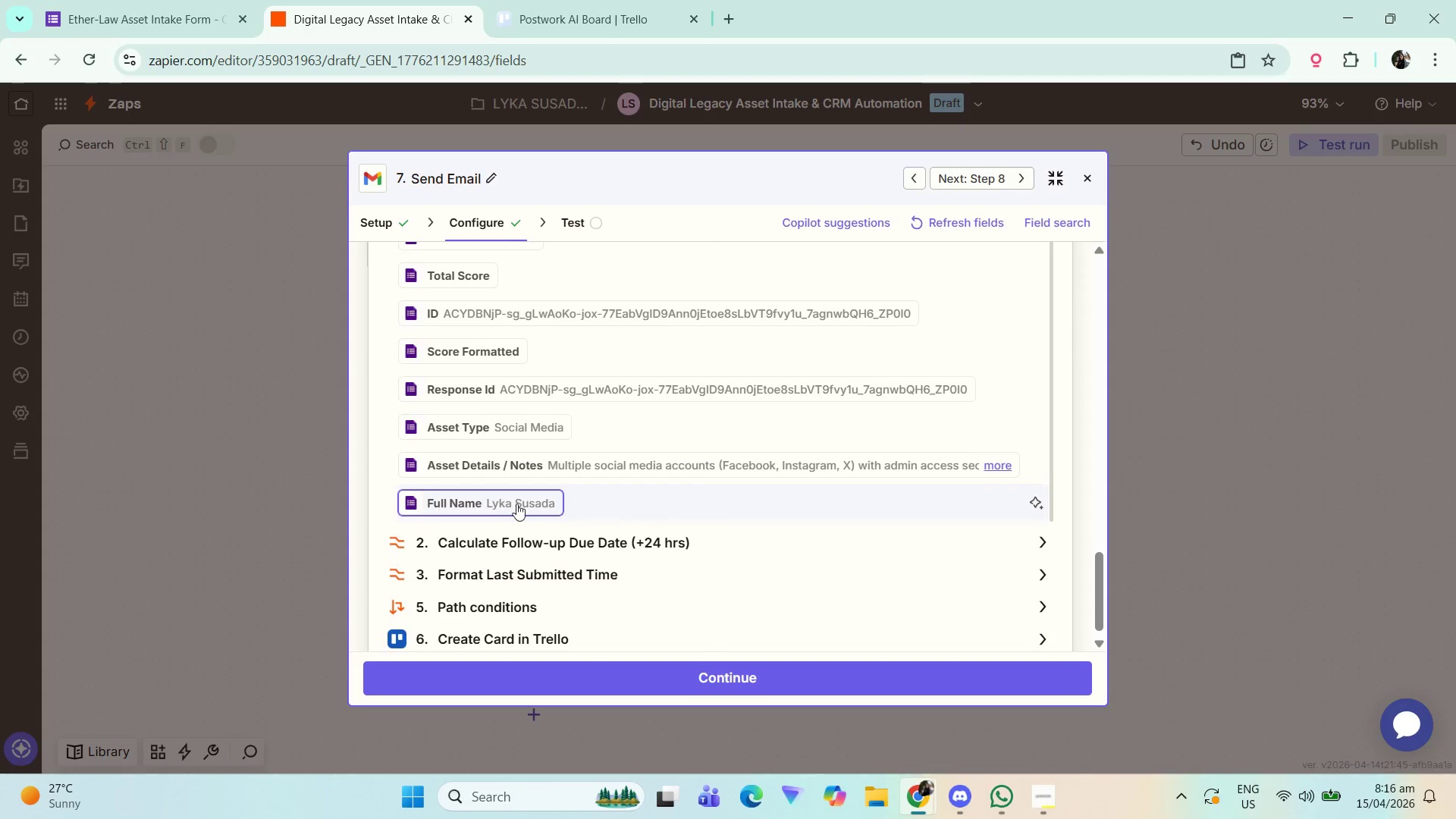 
left_click([519, 504])
 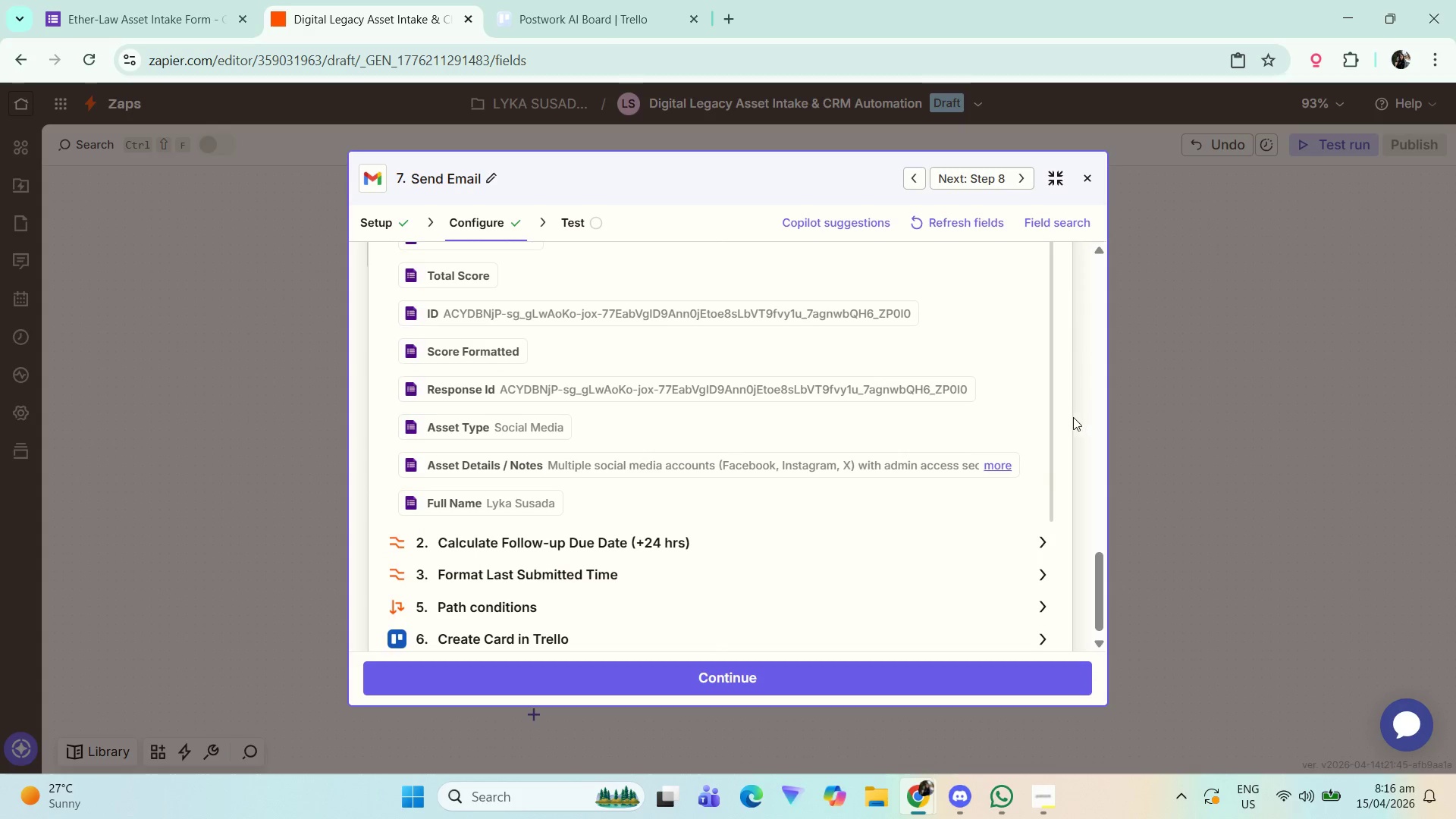 
left_click([1093, 413])
 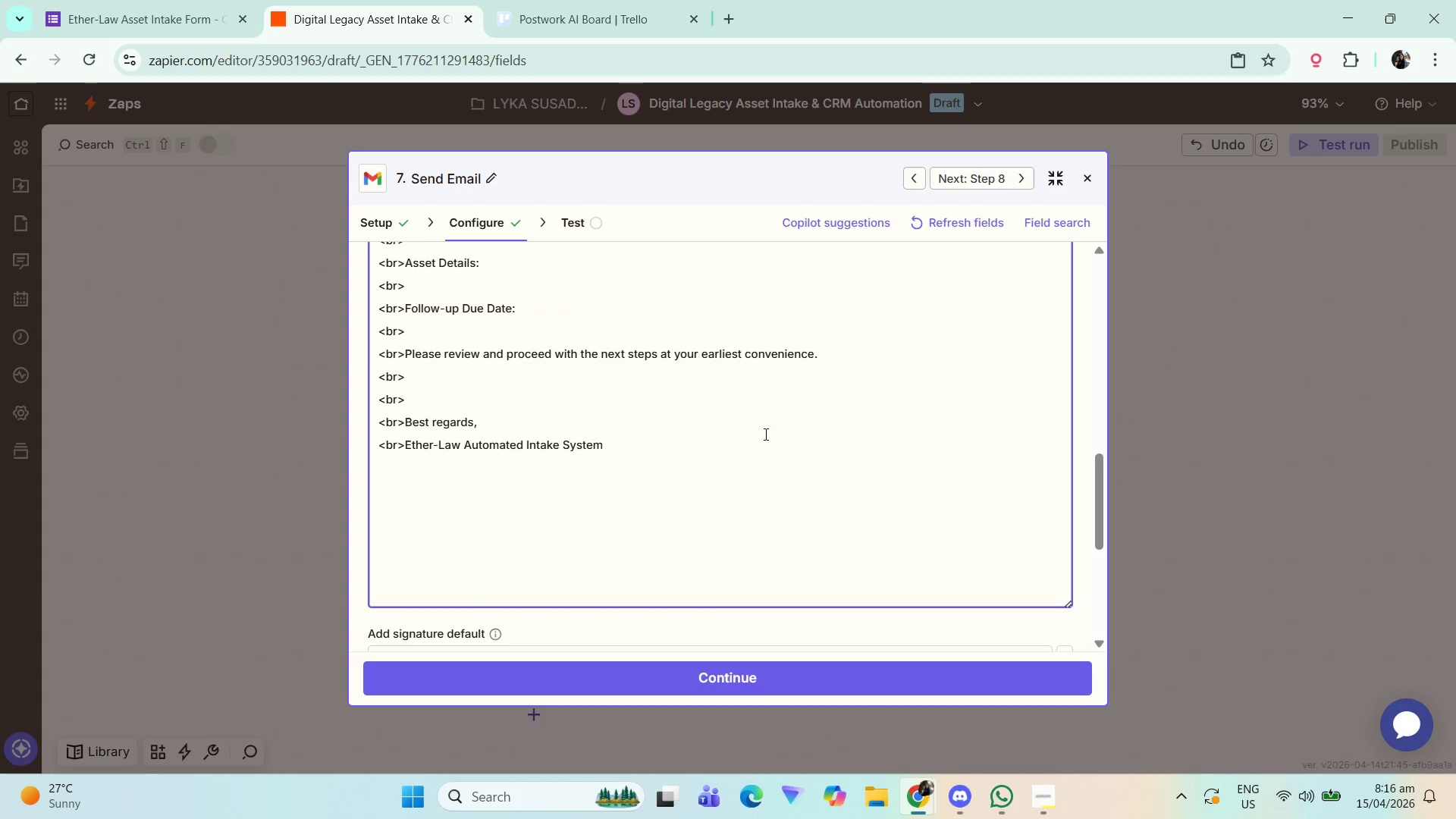 
scroll: coordinate [664, 446], scroll_direction: up, amount: 3.0
 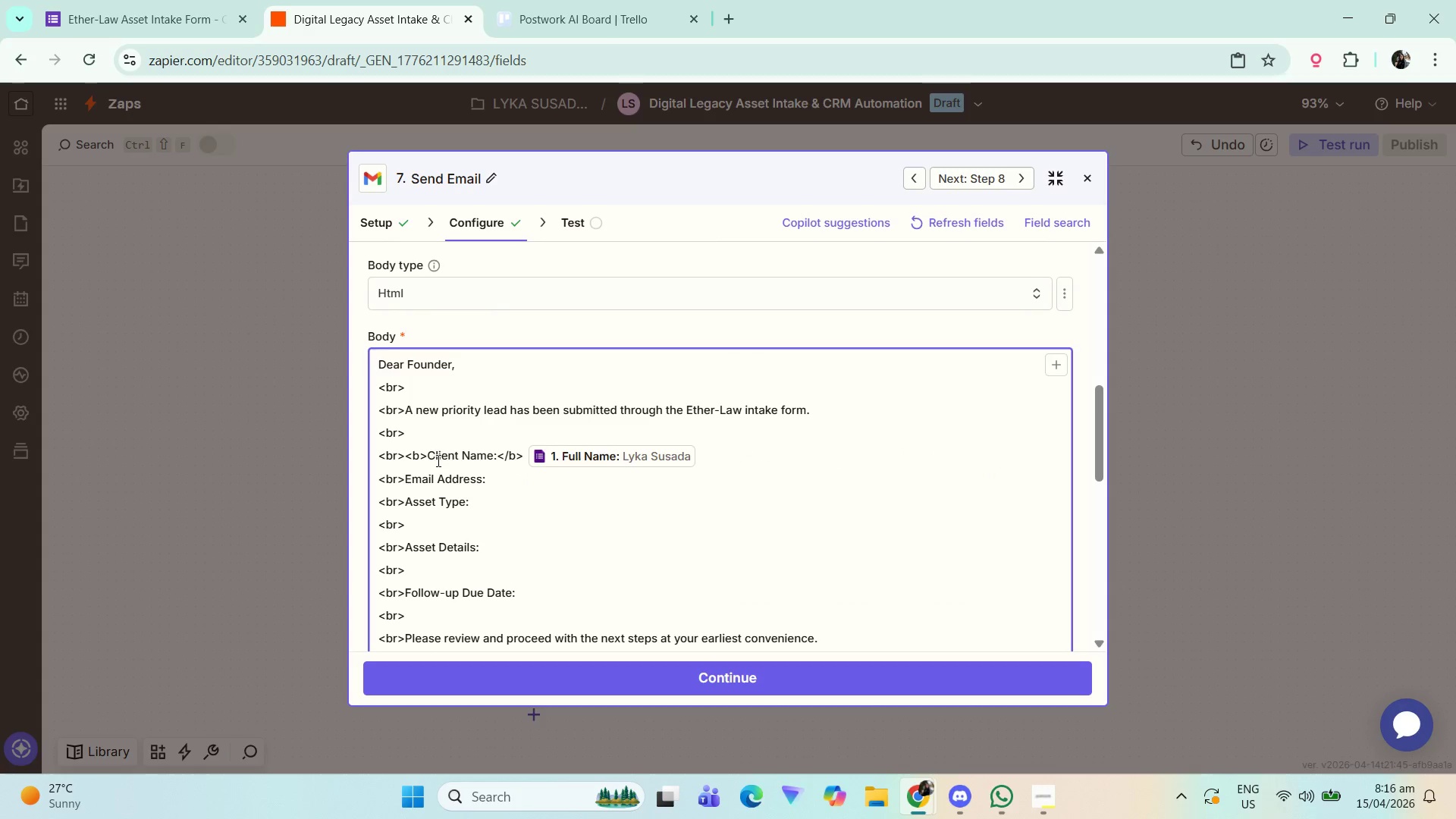 
left_click_drag(start_coordinate=[427, 456], to_coordinate=[408, 457])
 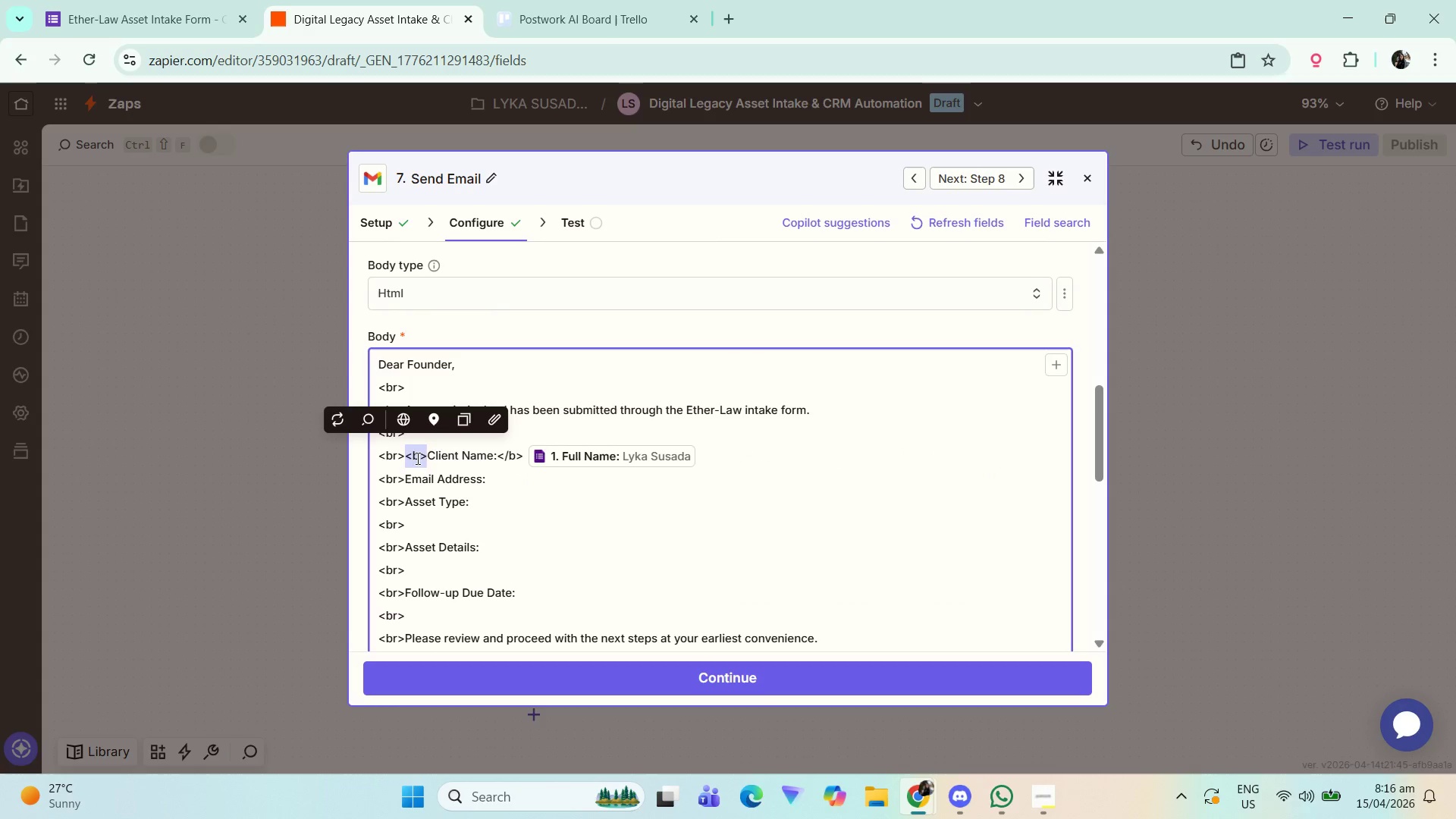 
key(Control+C)
 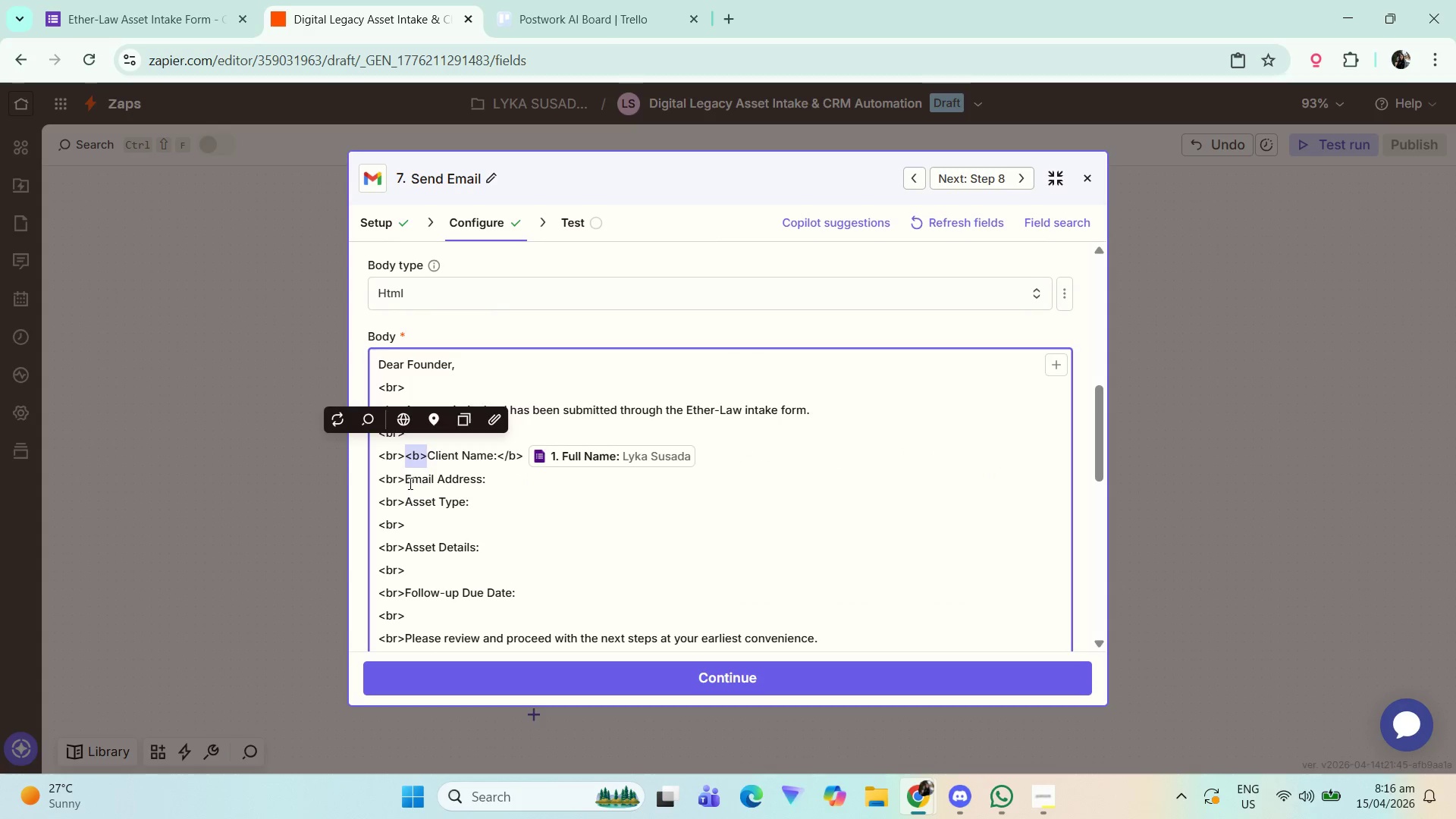 
left_click([405, 479])
 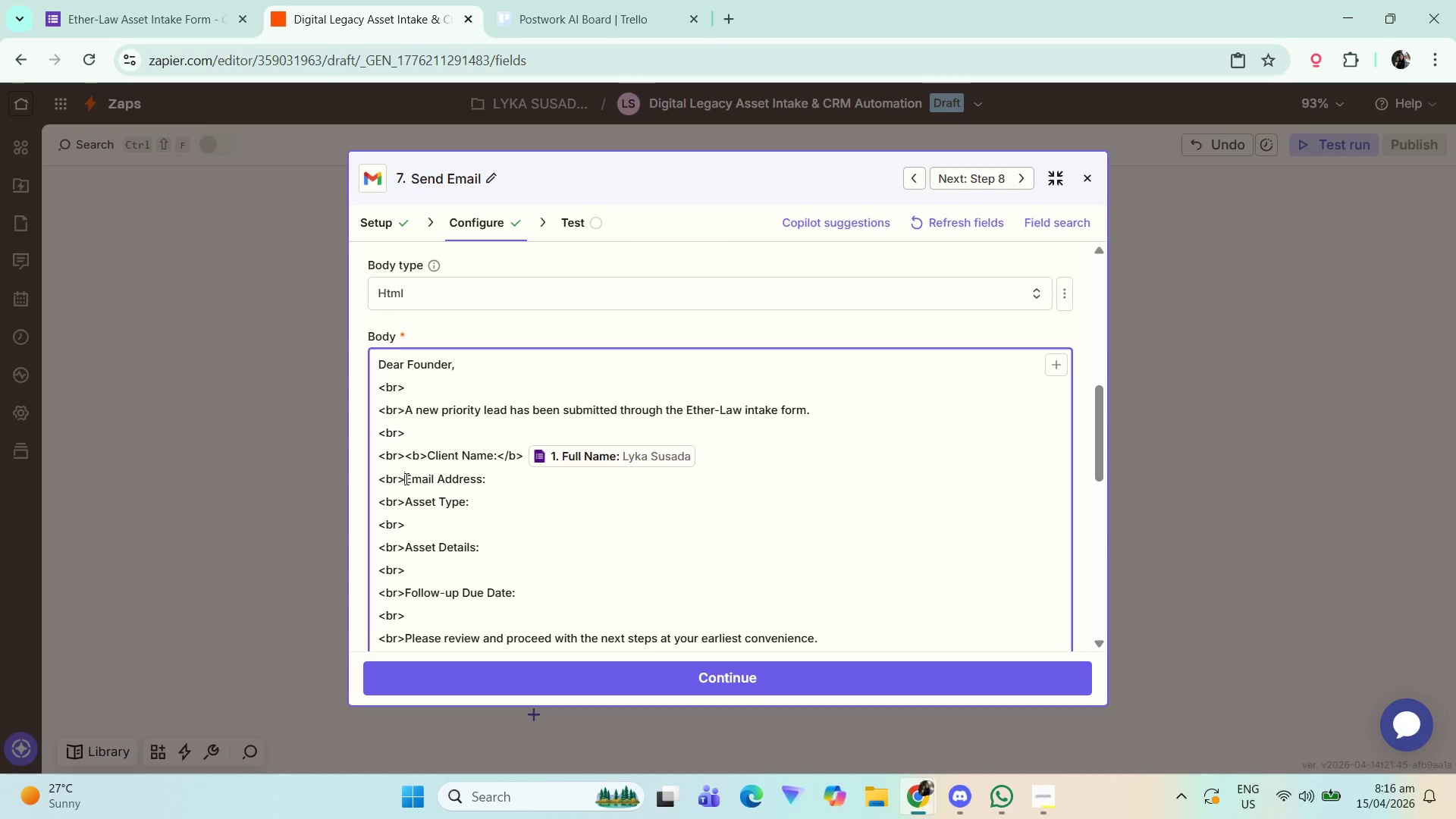 
key(Control+ControlLeft)
 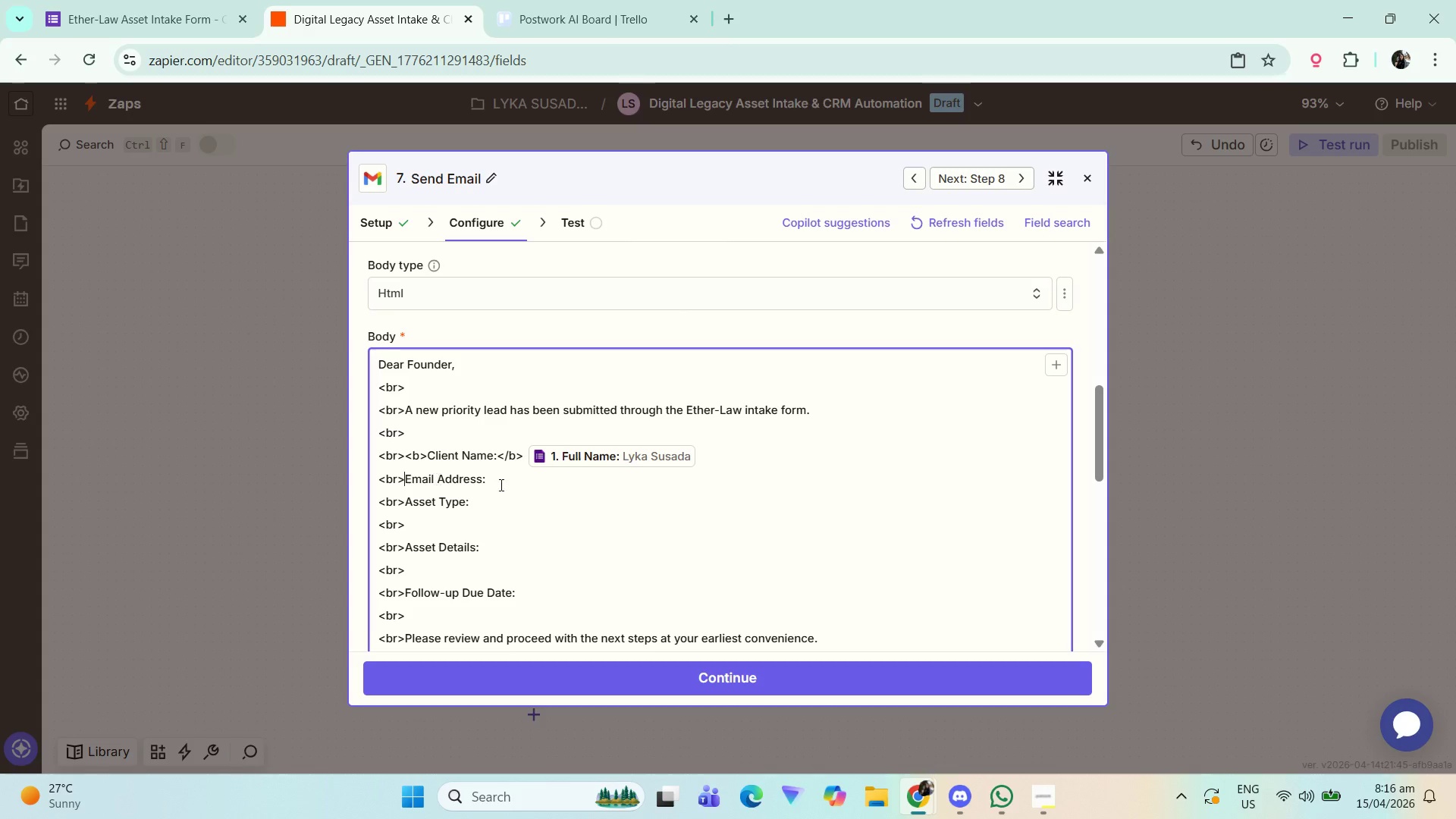 
key(Control+V)
 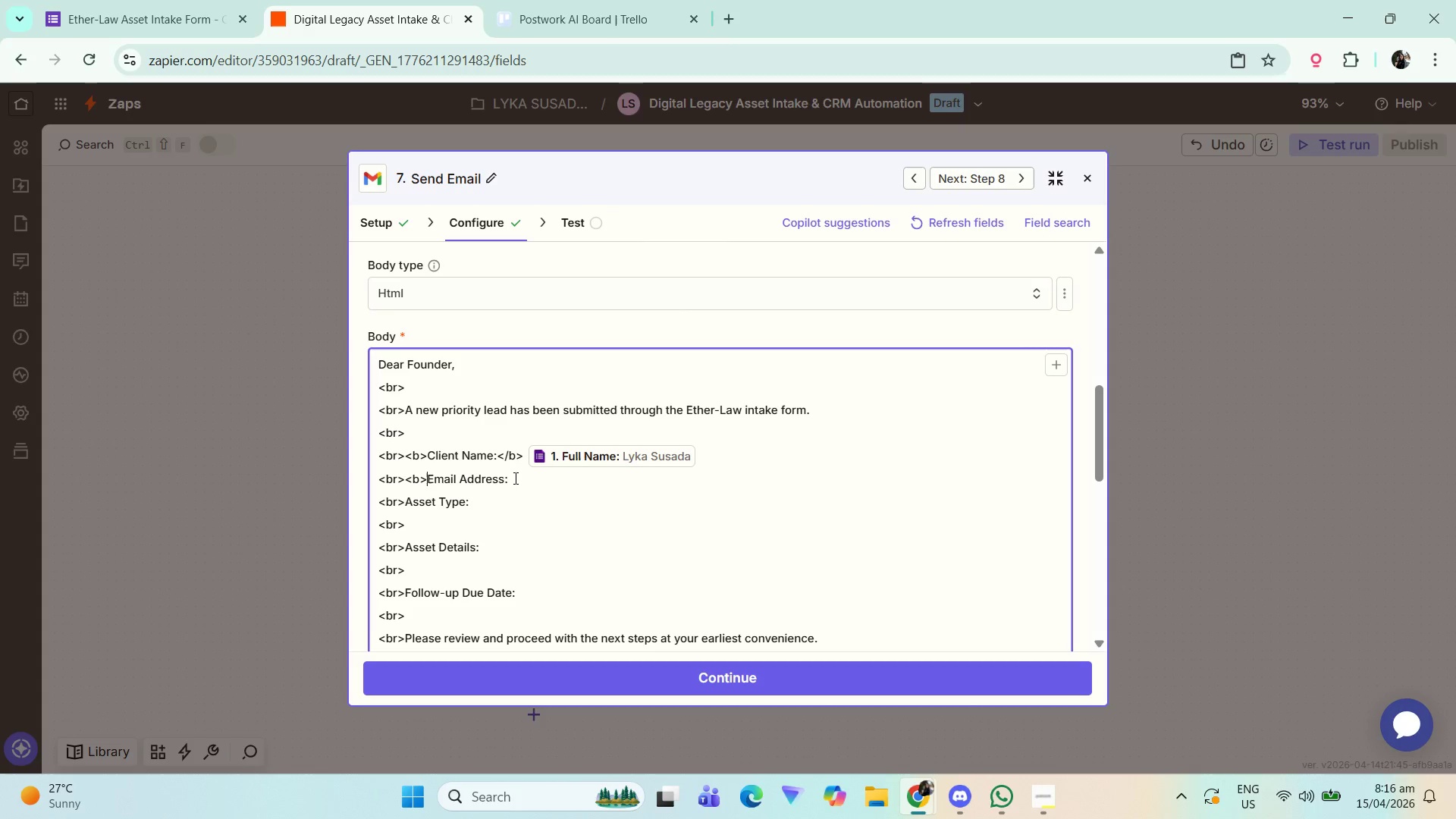 
left_click([516, 478])
 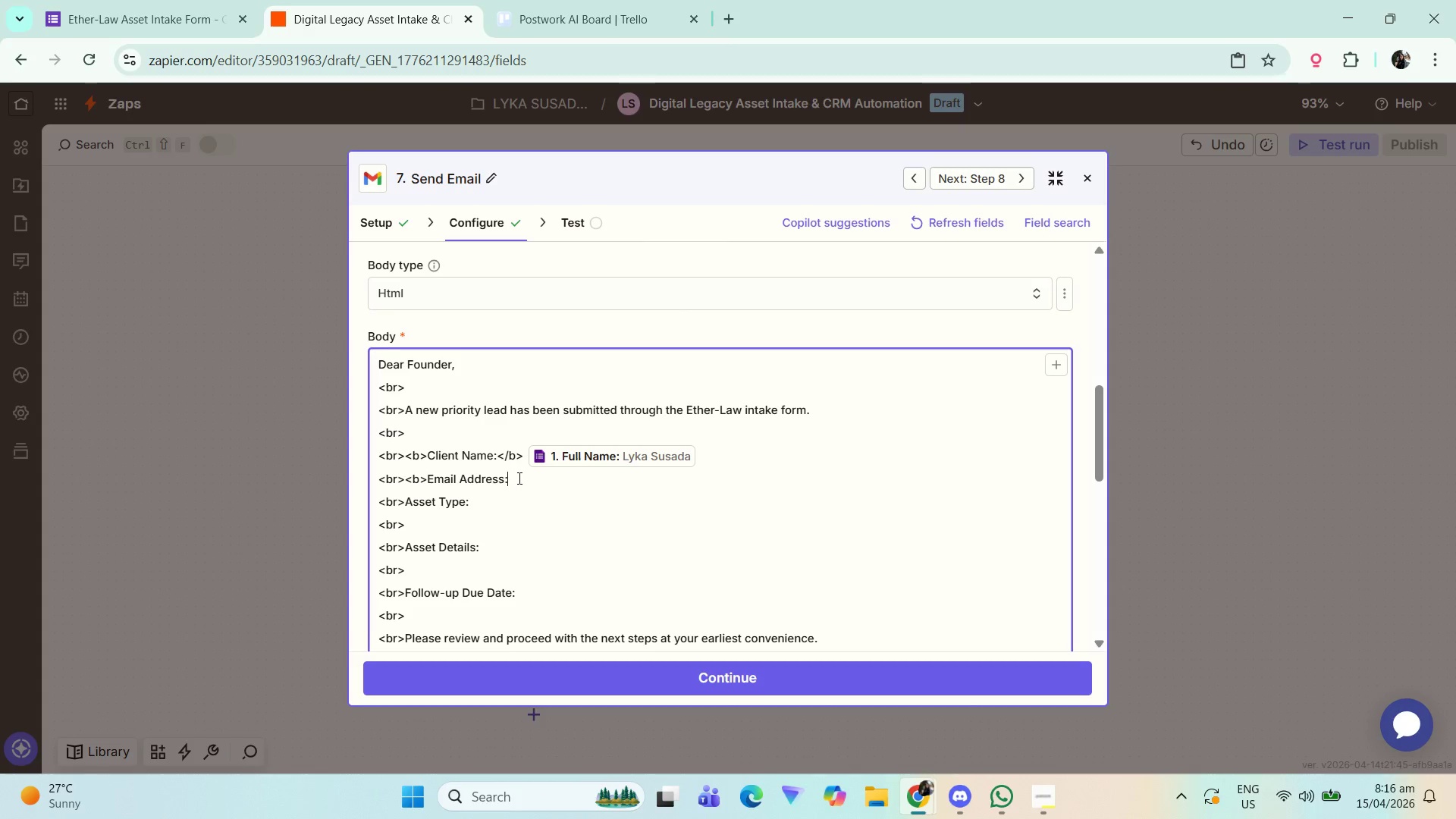 
key(Control+ControlLeft)
 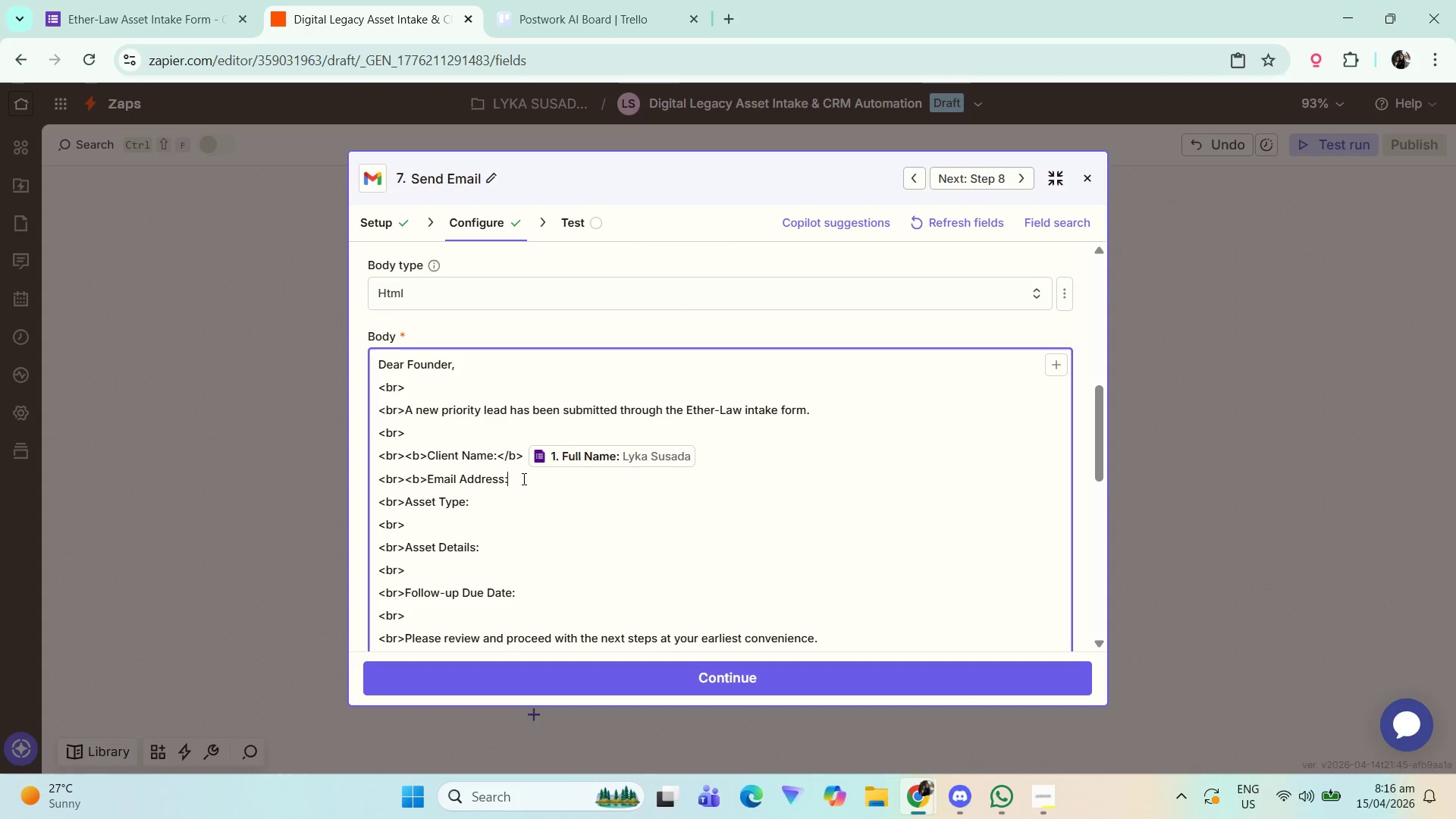 
key(Control+V)
 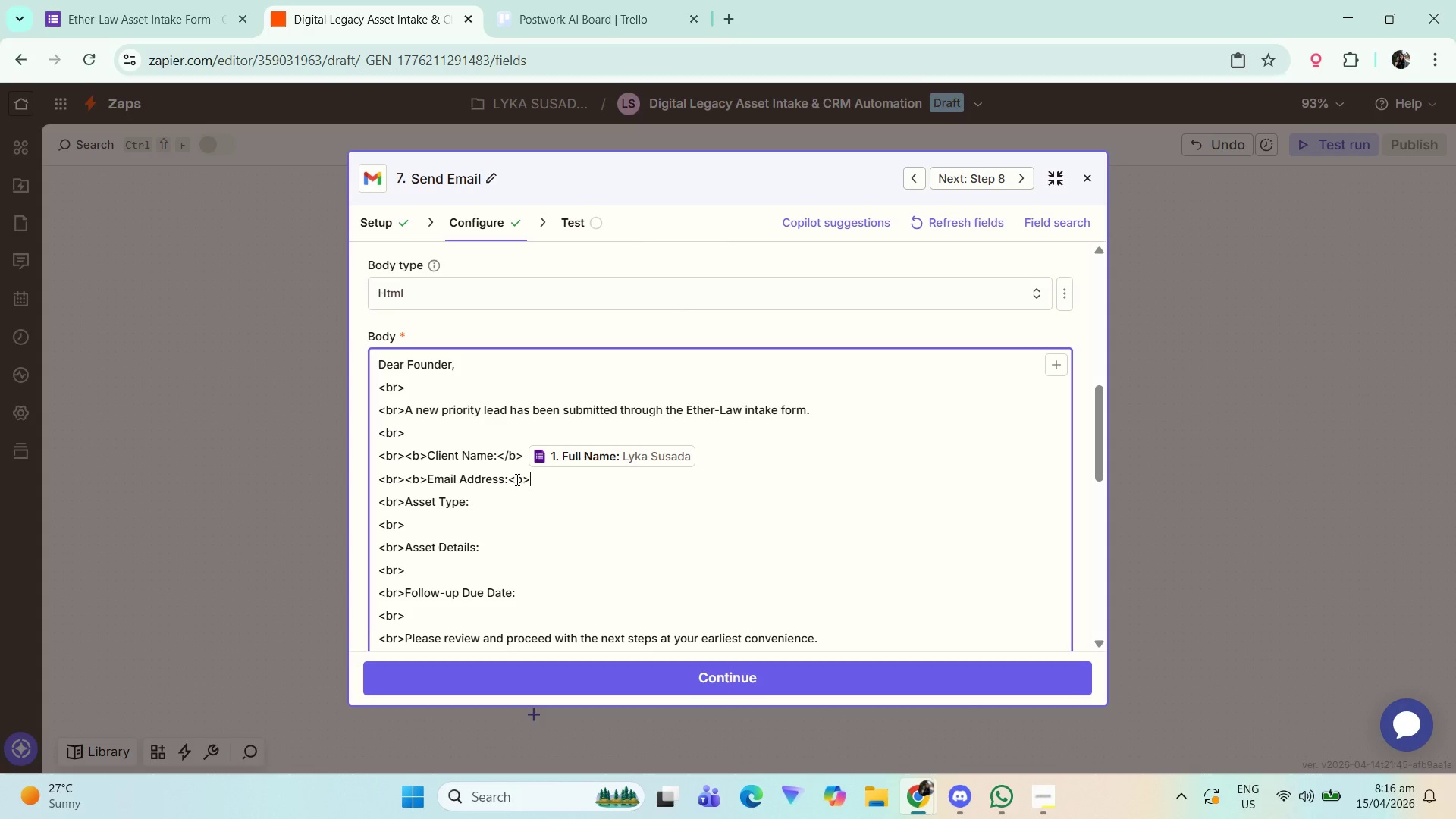 
left_click([517, 479])
 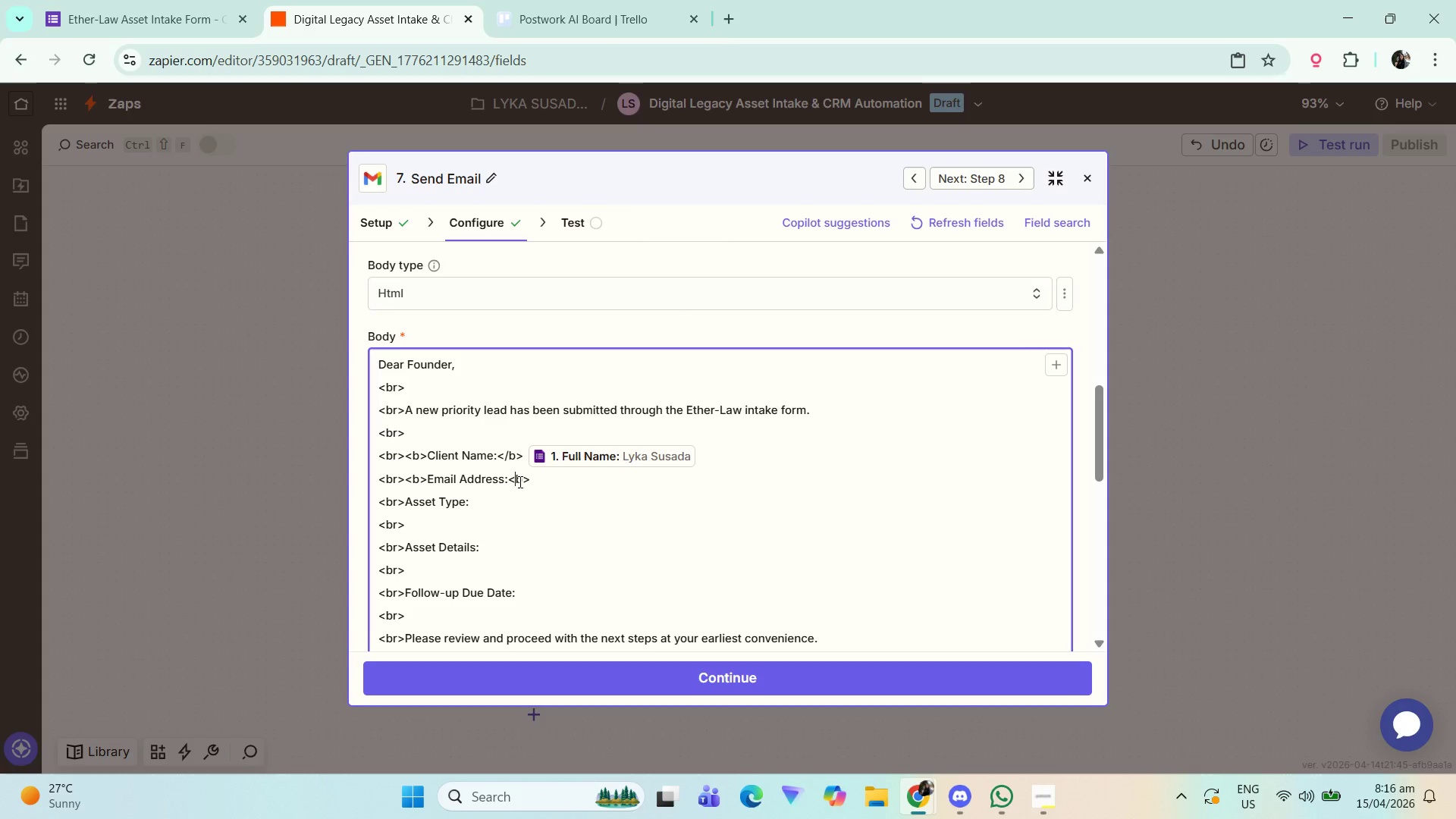 
key(Slash)
 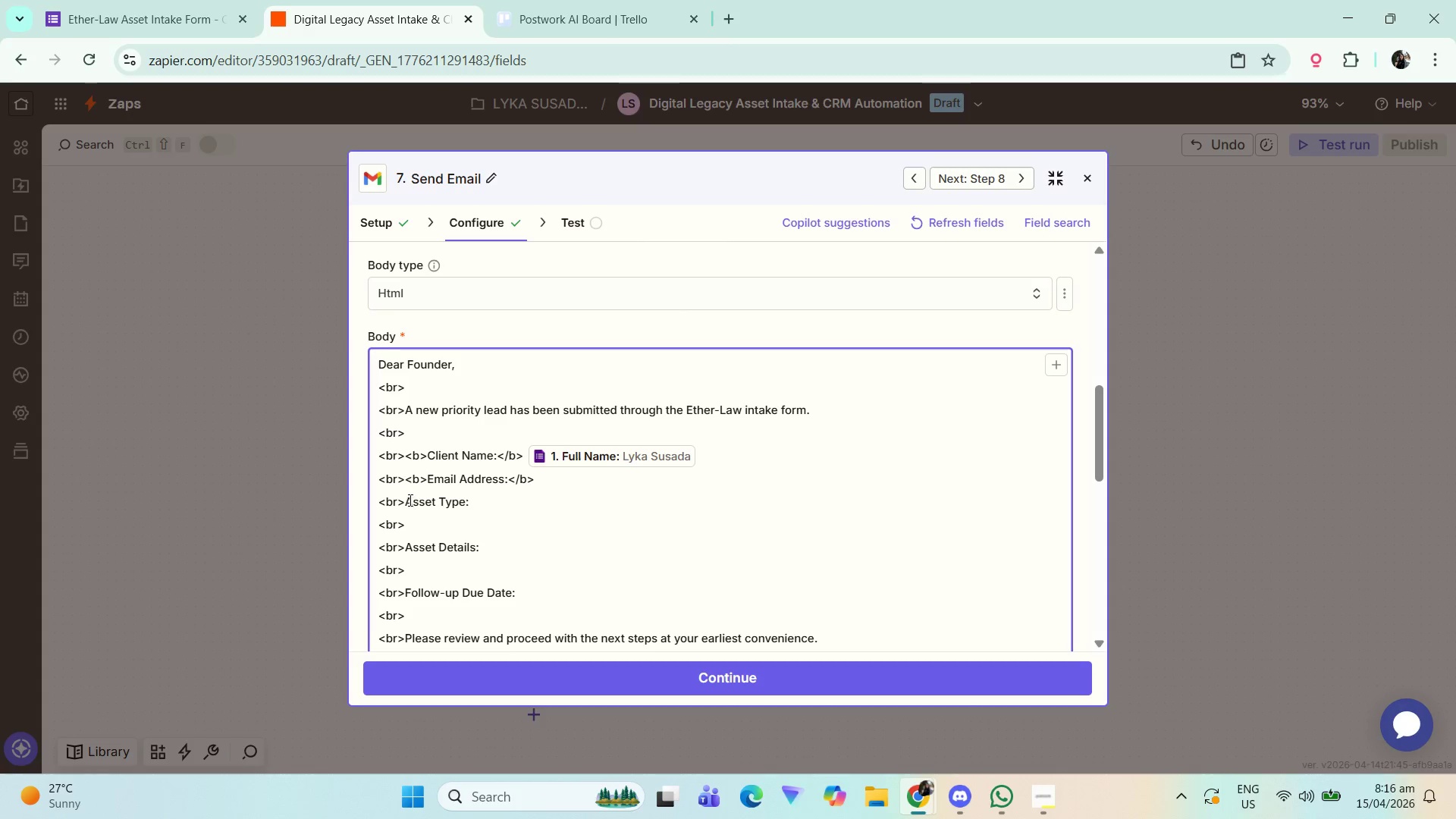 
left_click([405, 500])
 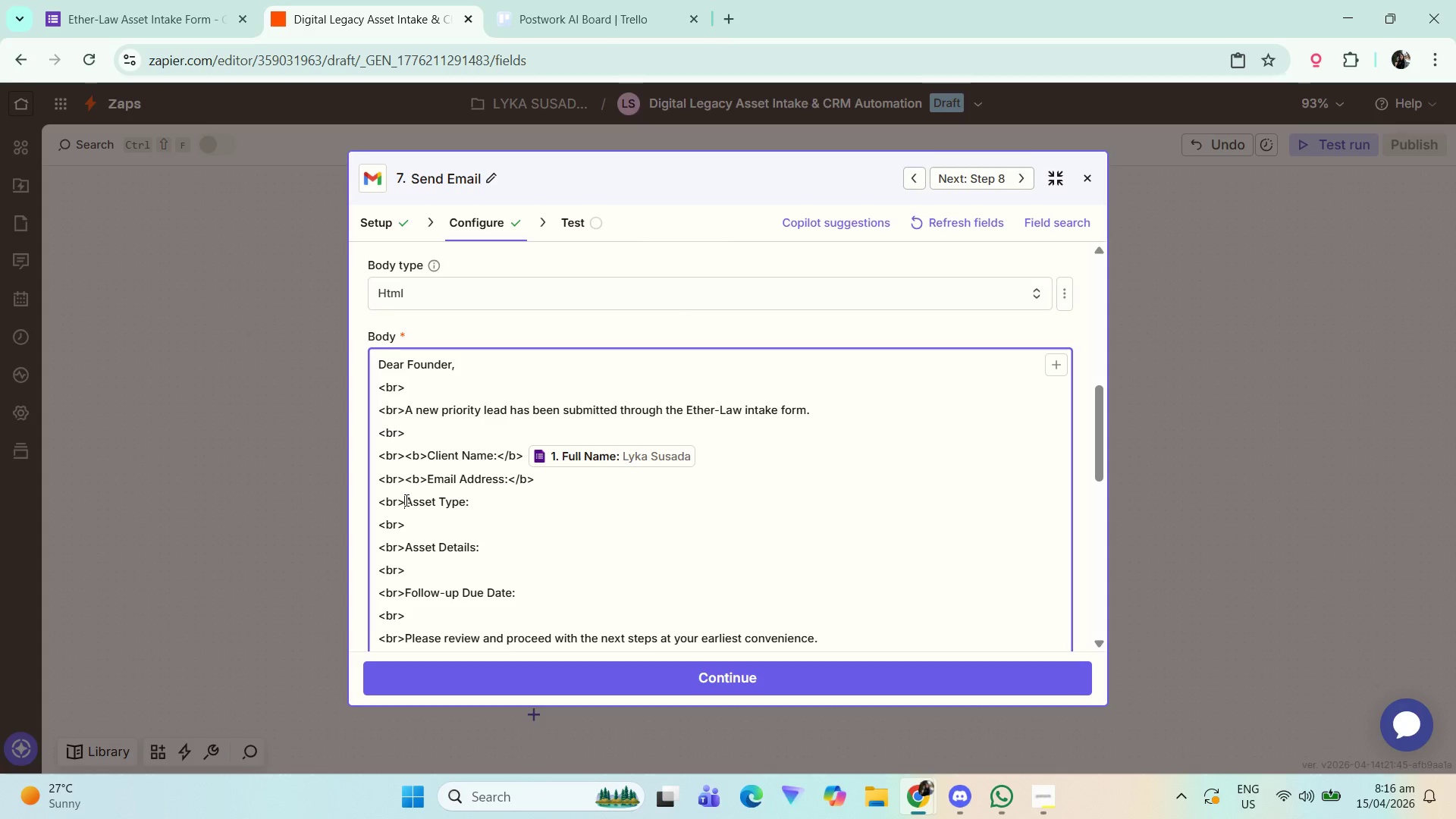 
key(Control+ControlLeft)
 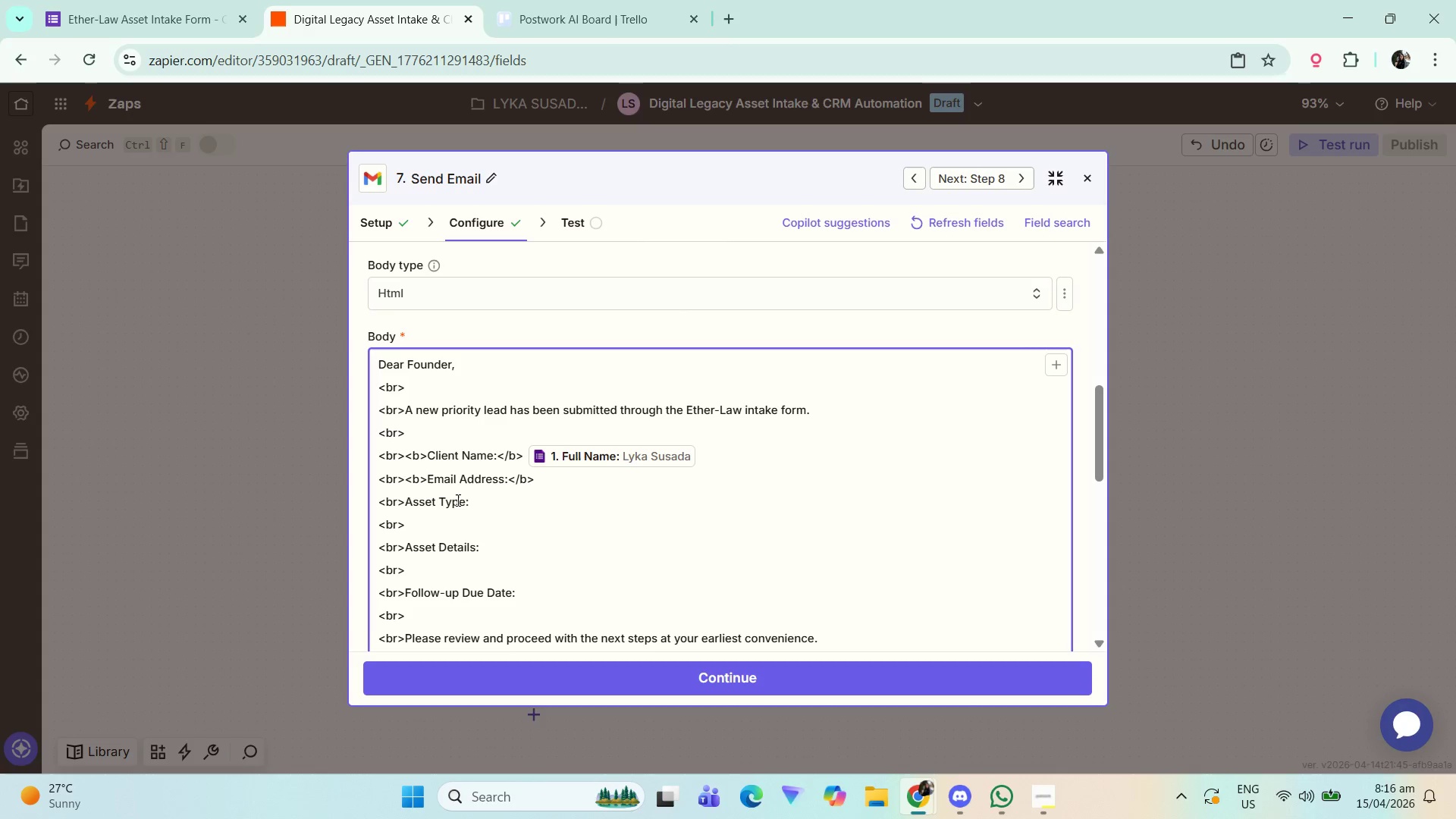 
key(Control+V)
 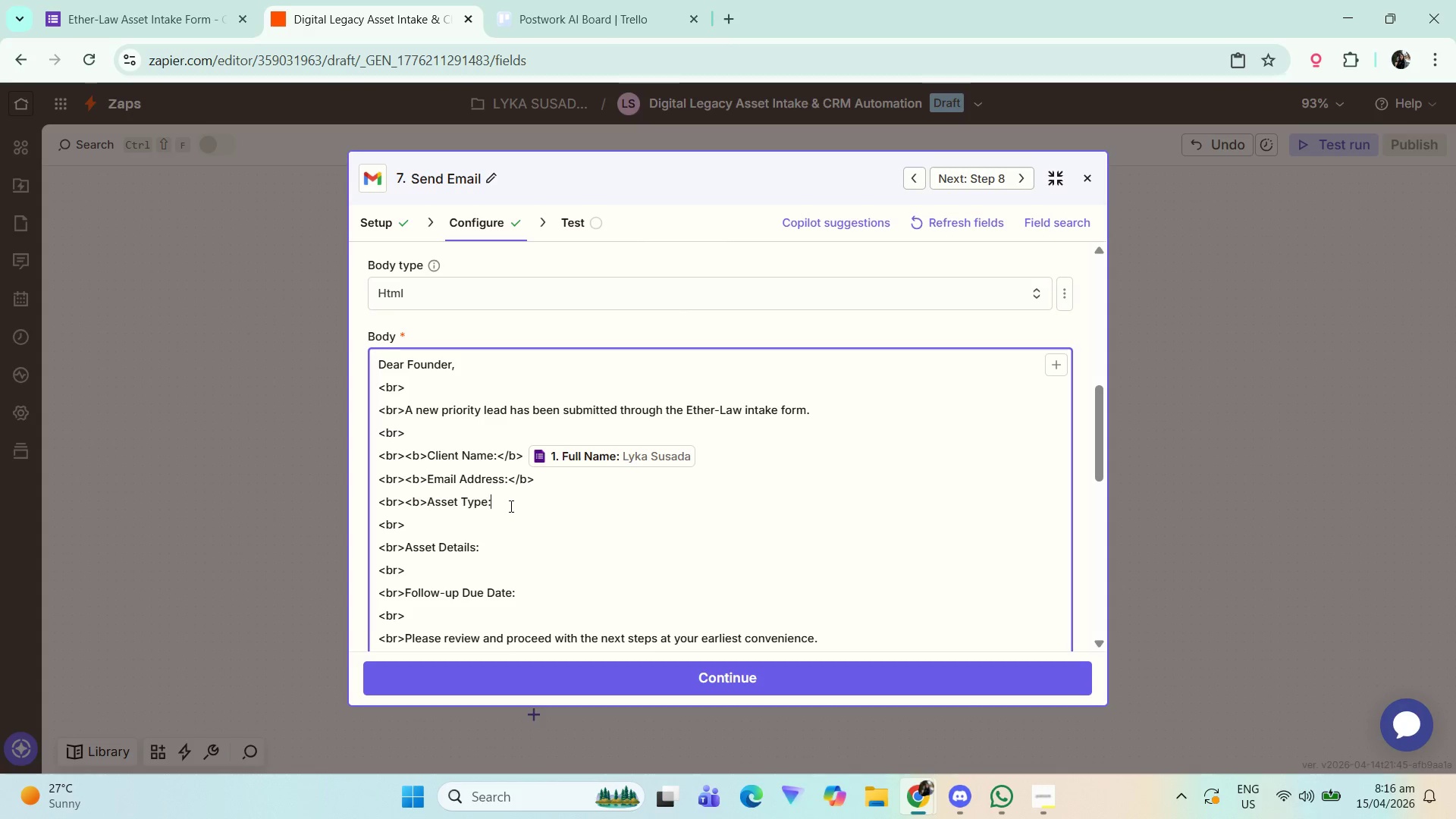 
key(Control+V)
 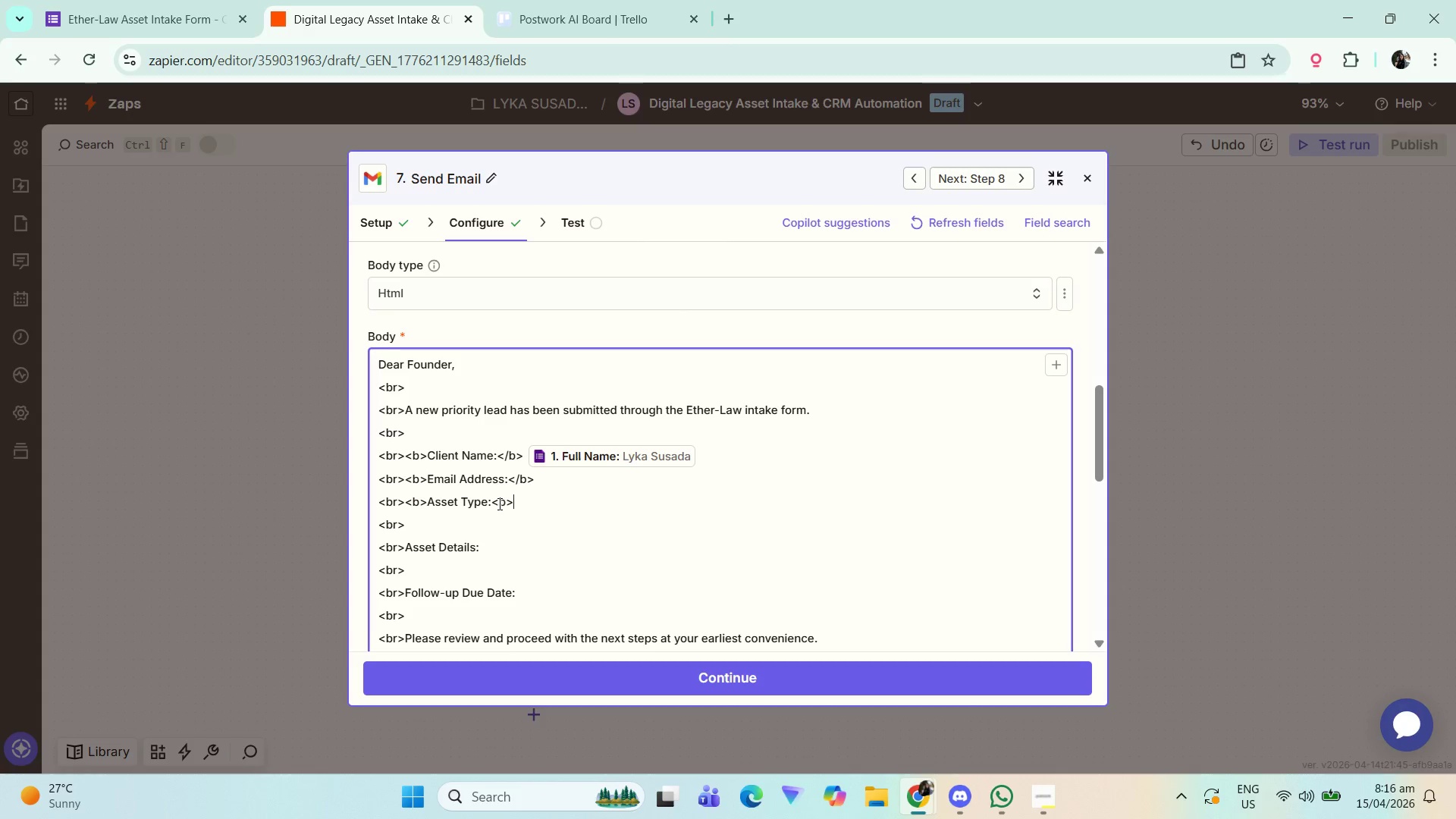 
left_click([497, 502])
 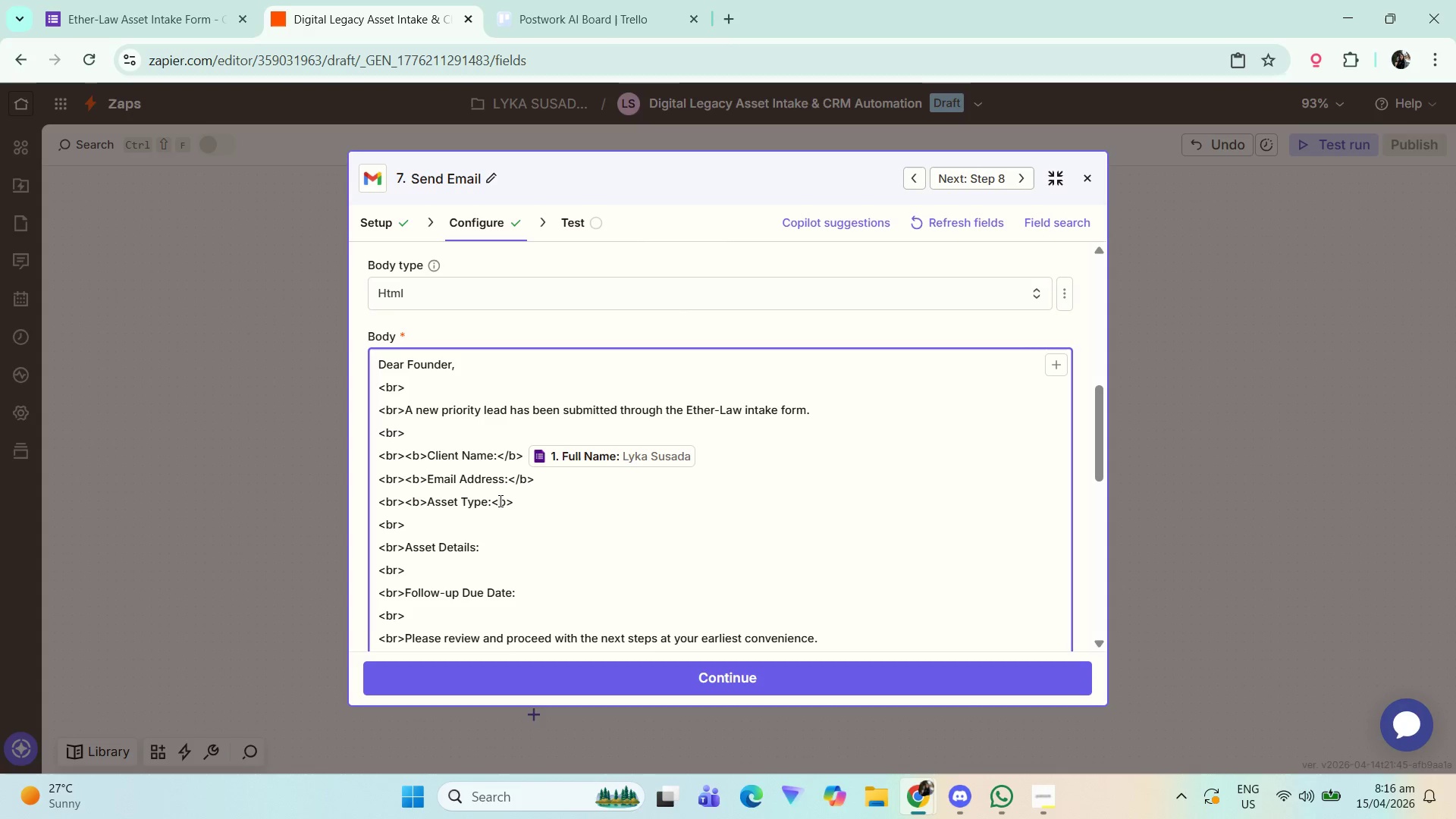 
key(Slash)
 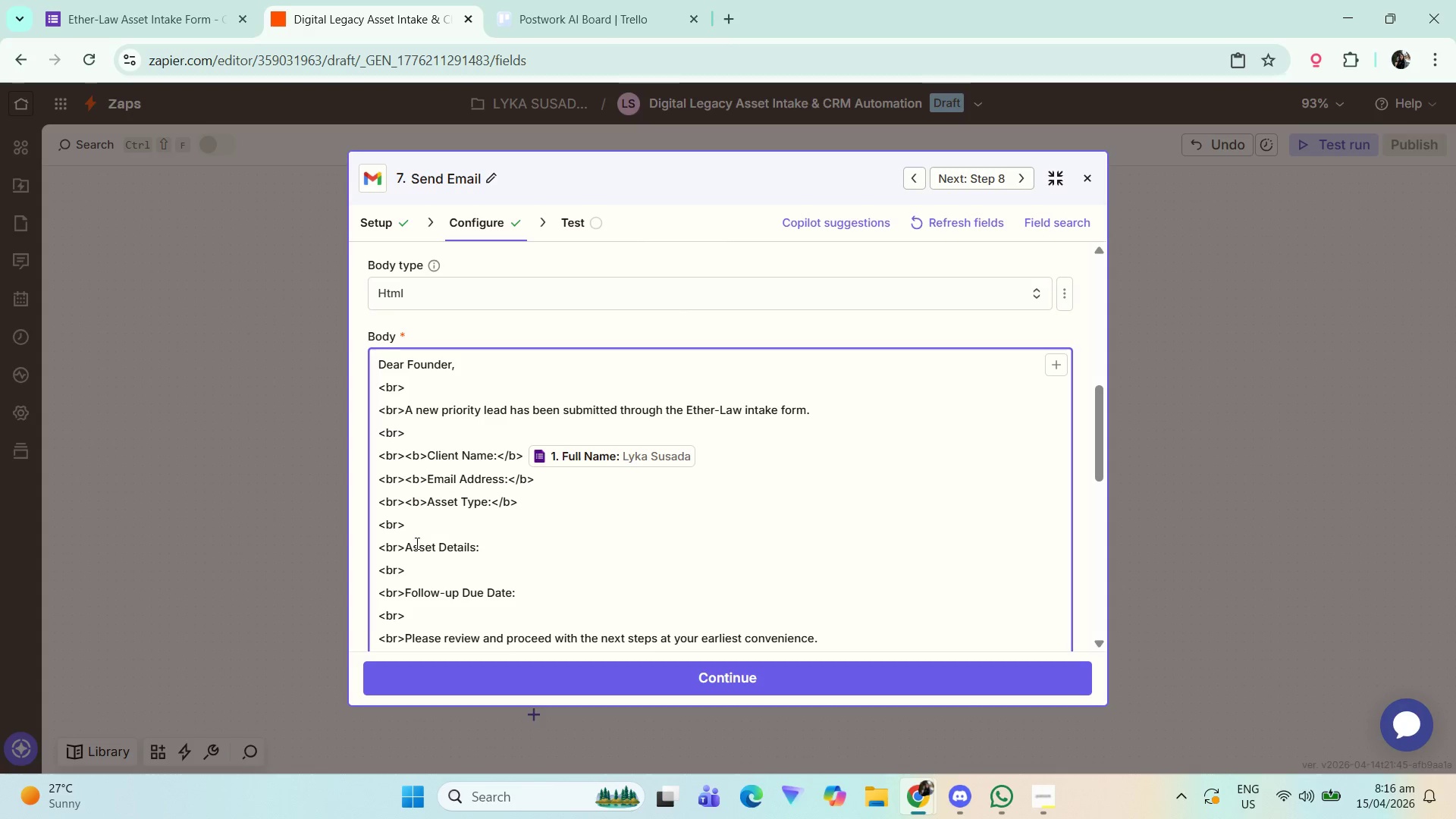 
left_click([407, 545])
 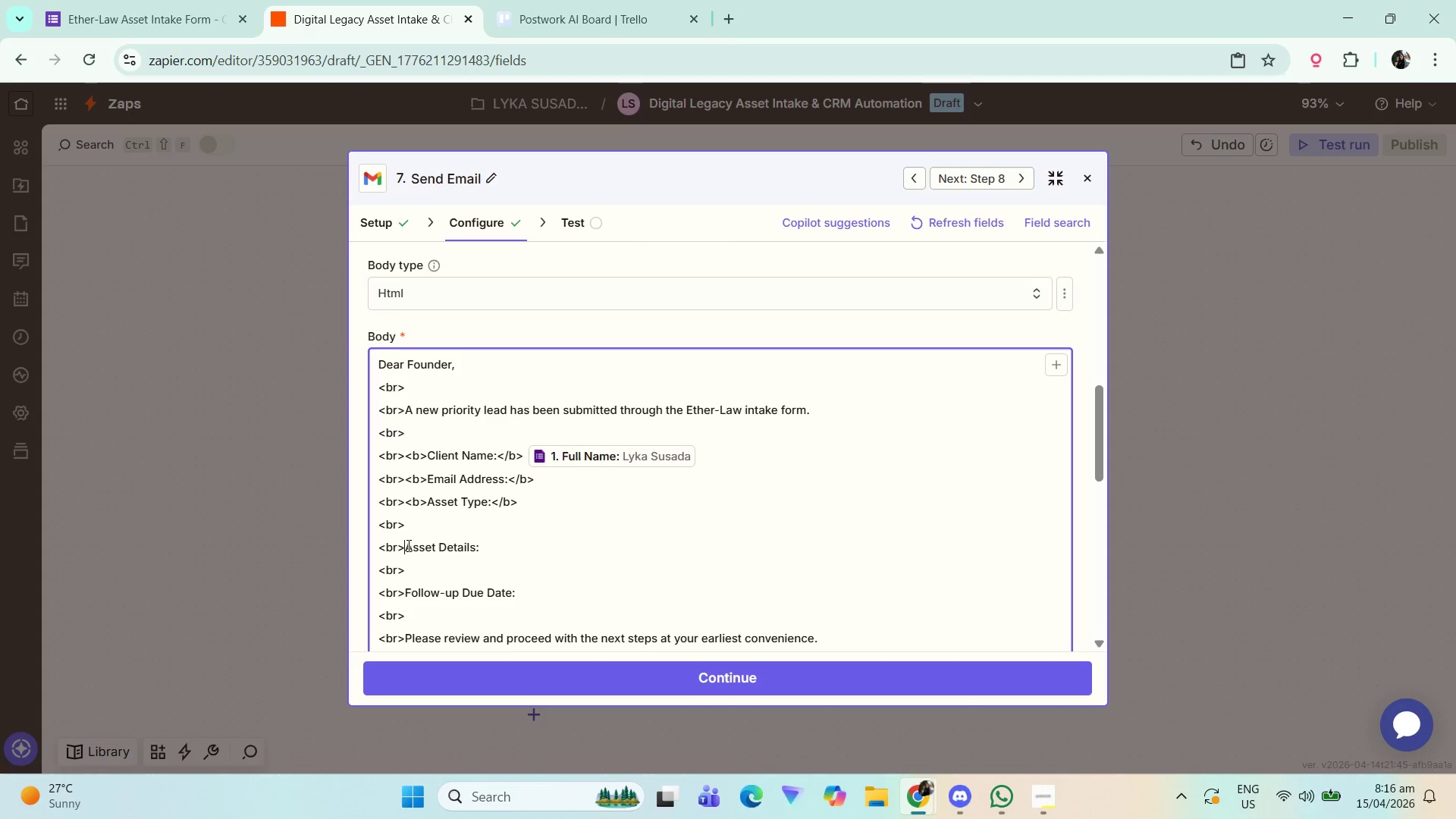 
key(Control+V)
 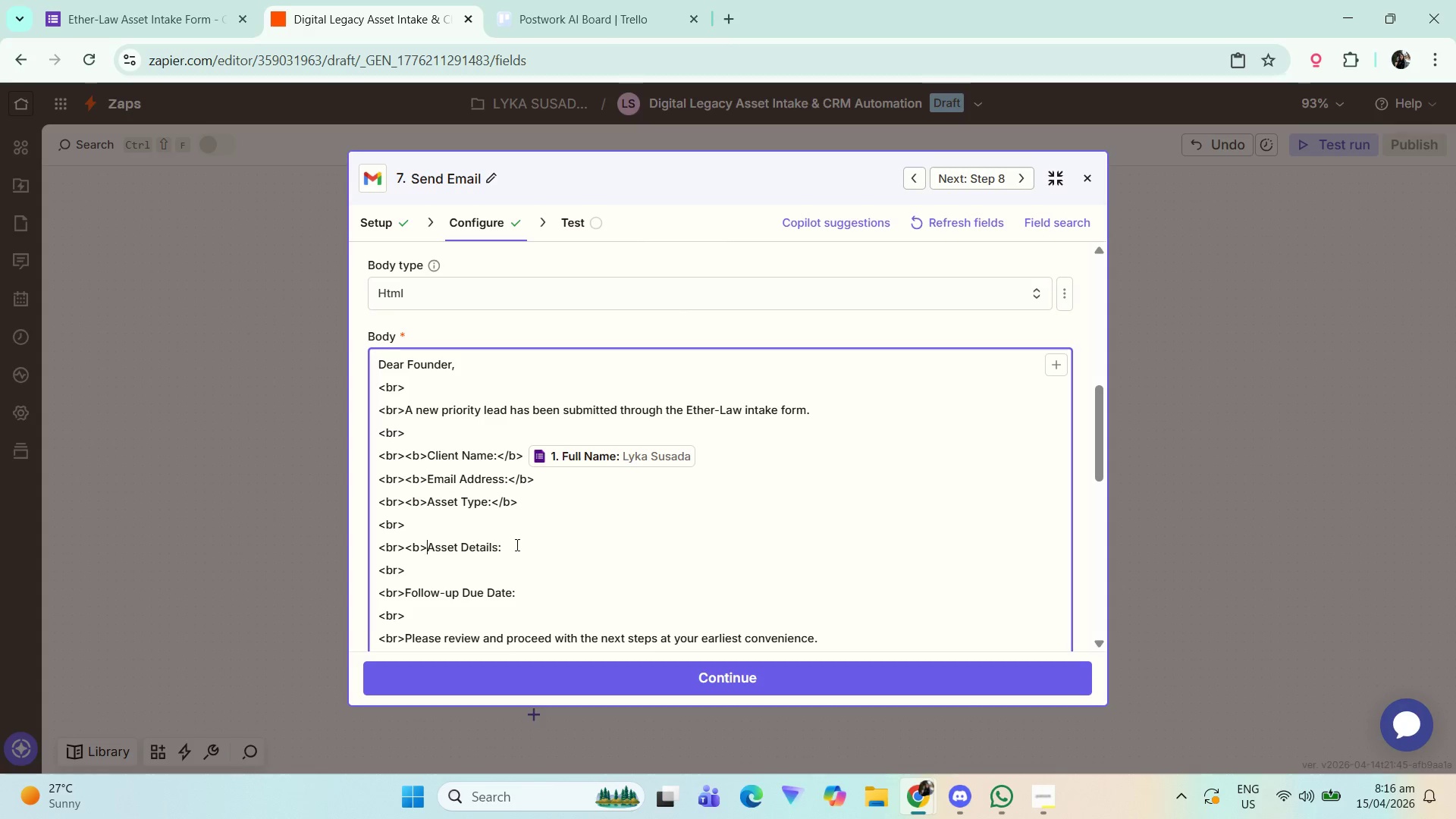 
left_click([516, 544])
 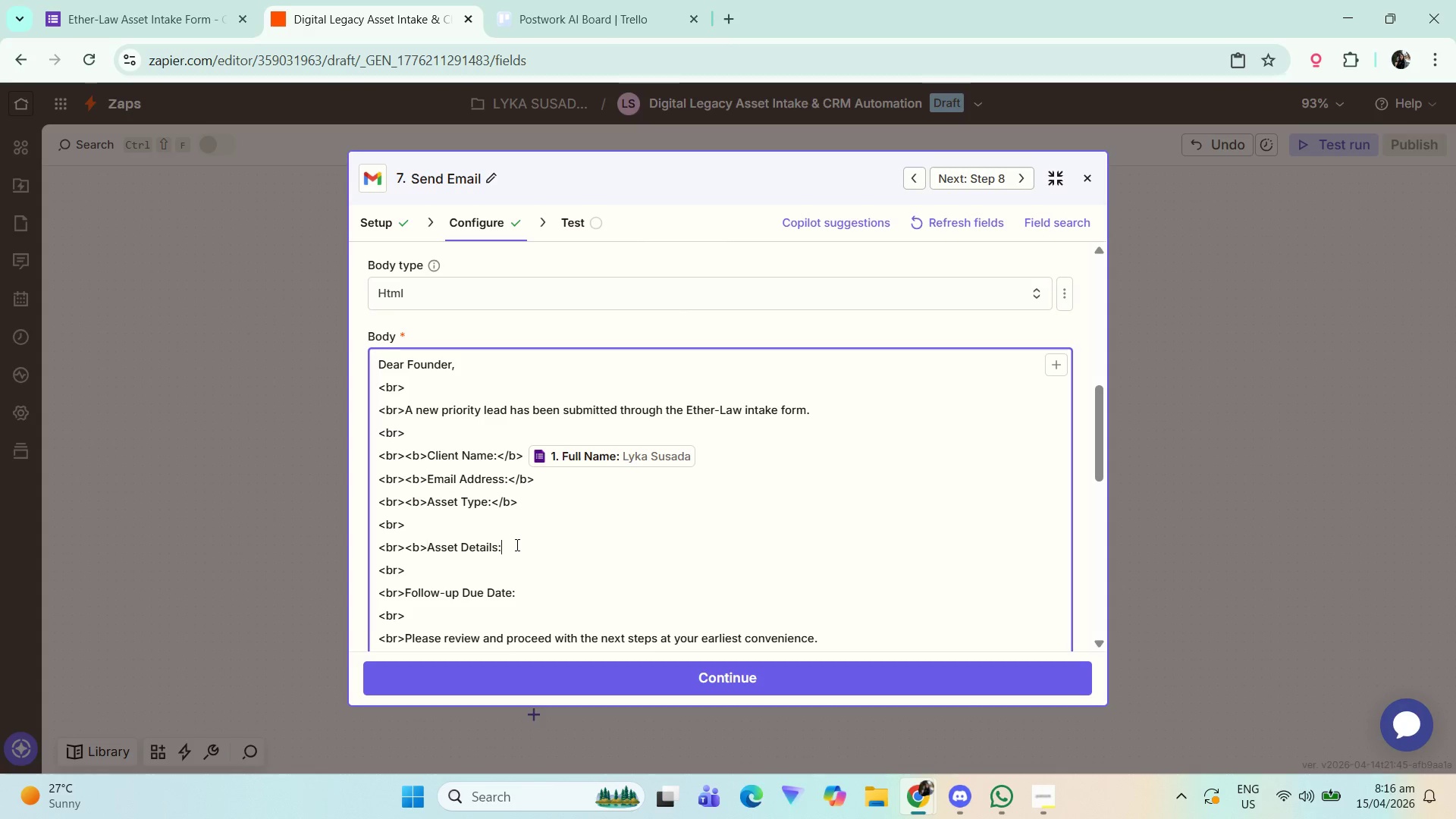 
key(Control+V)
 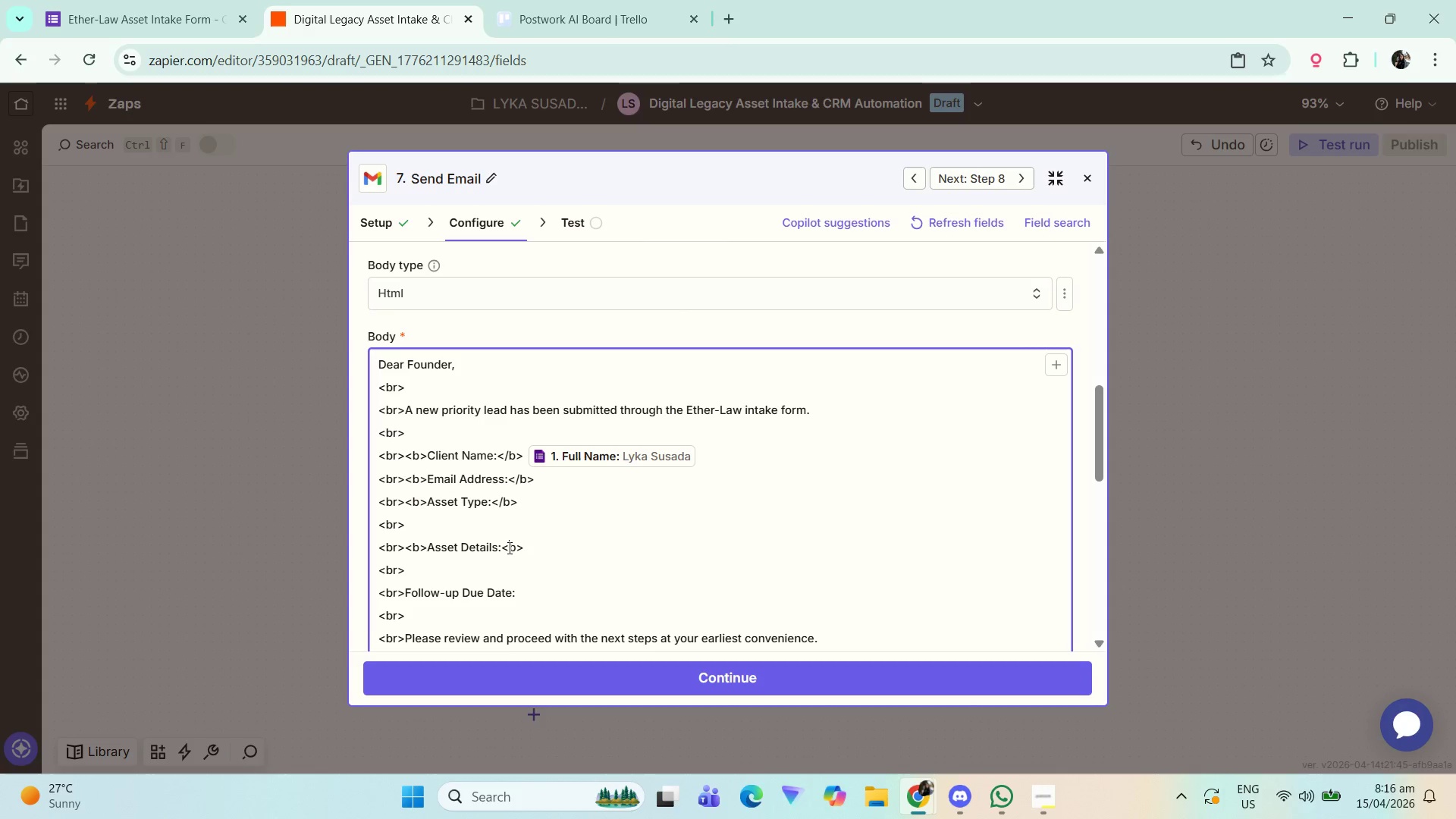 
key(Slash)
 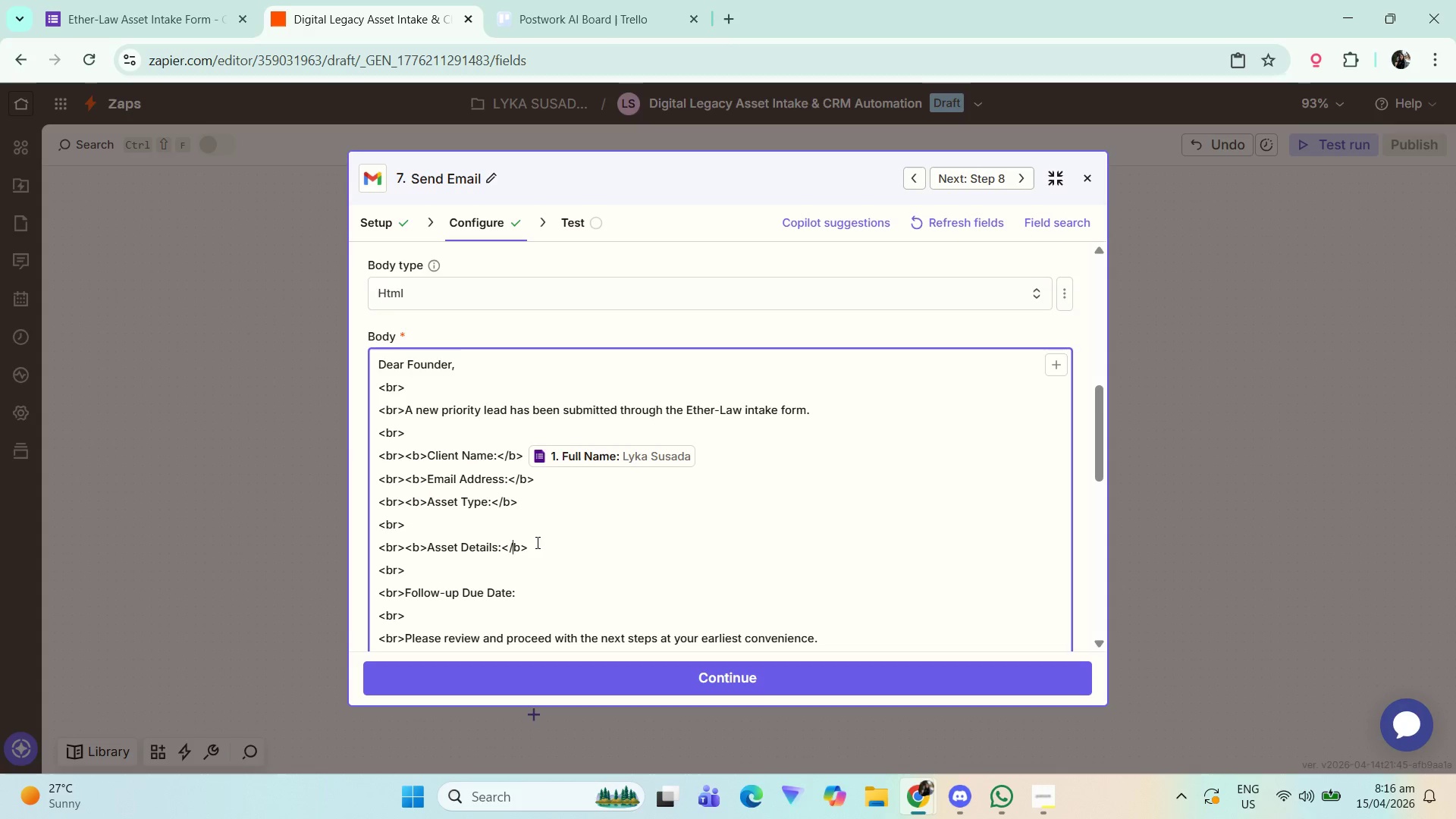 
scroll: coordinate [537, 541], scroll_direction: down, amount: 2.0
 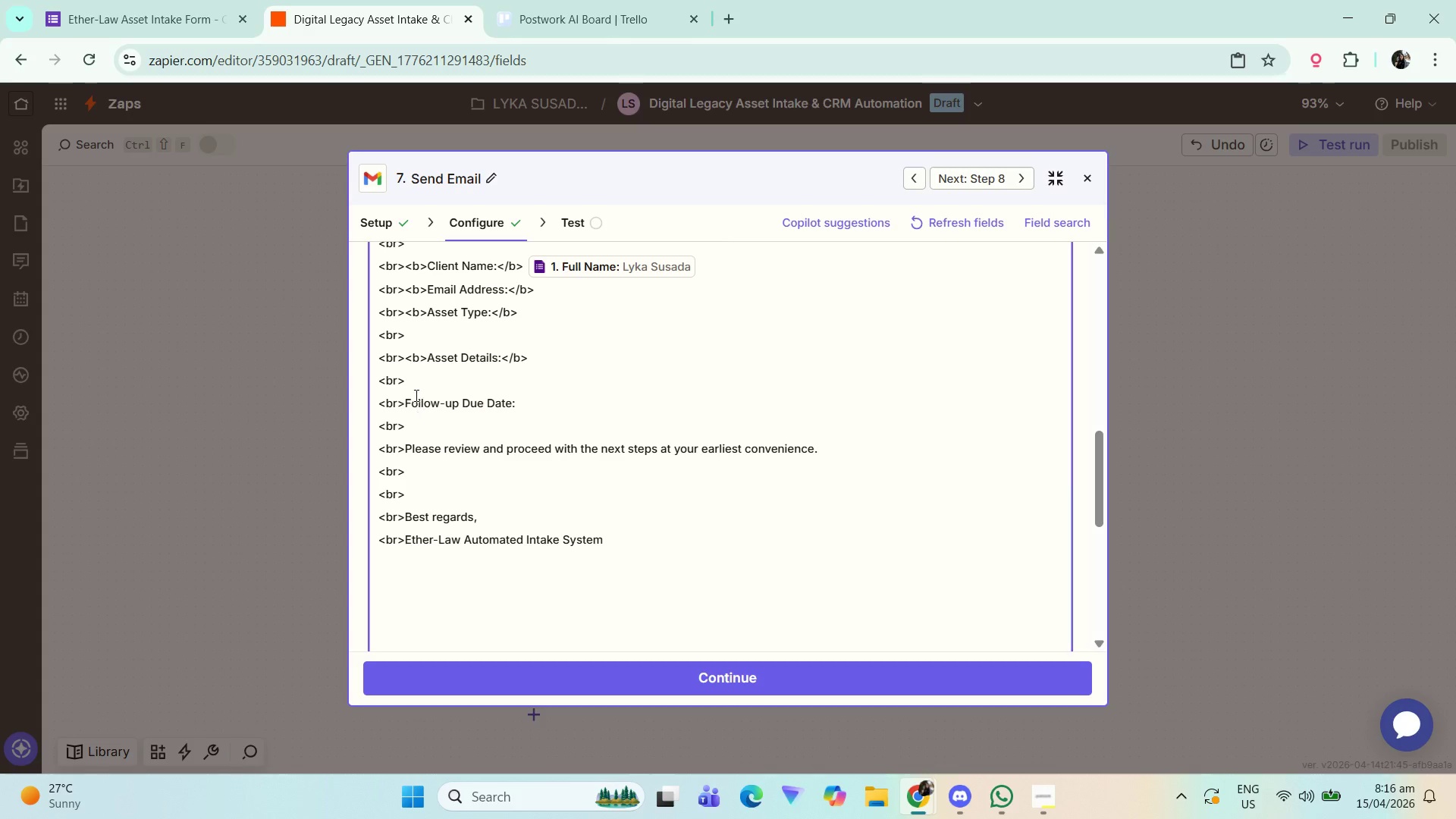 
left_click([403, 406])
 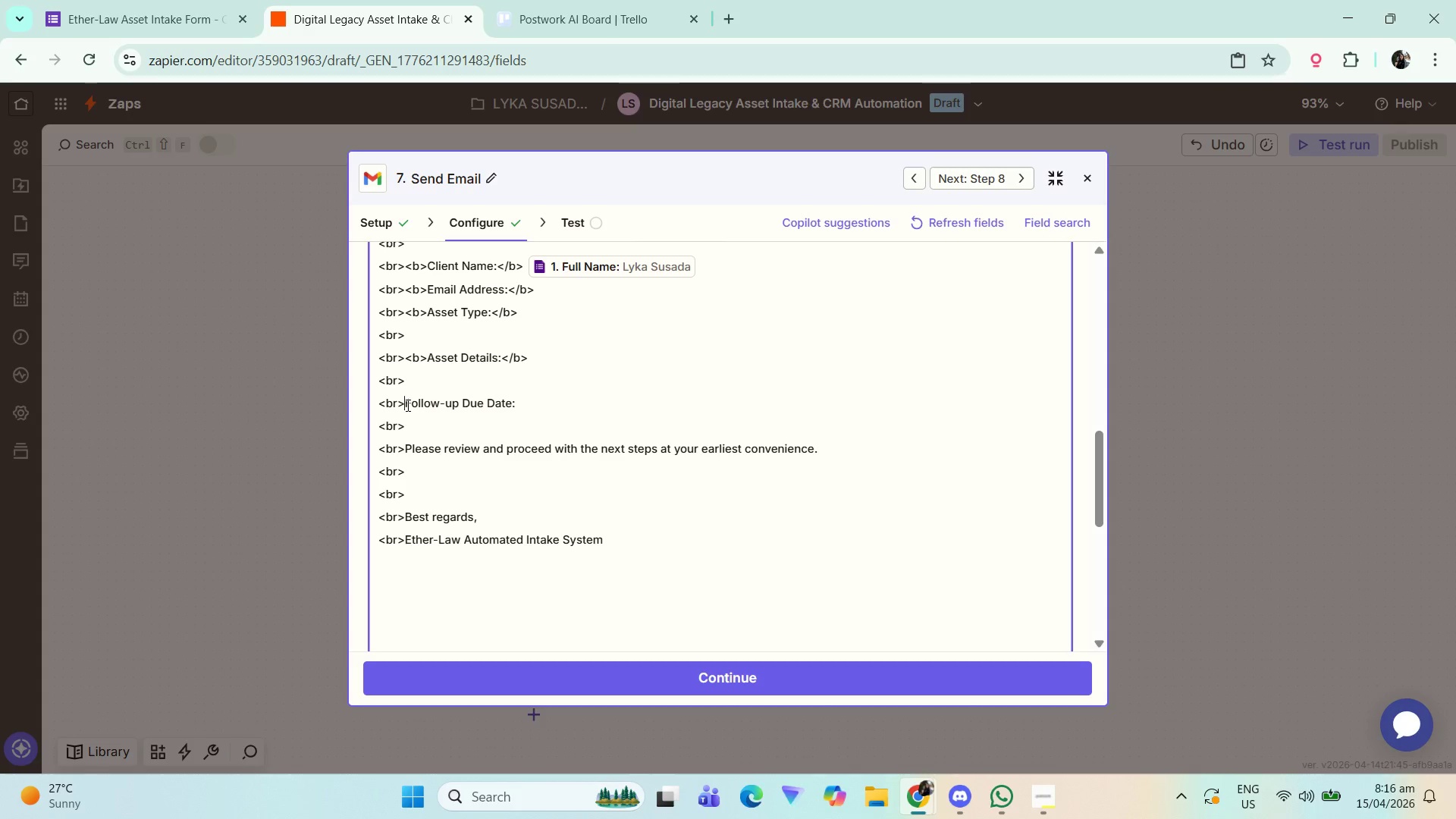 
key(Control+V)
 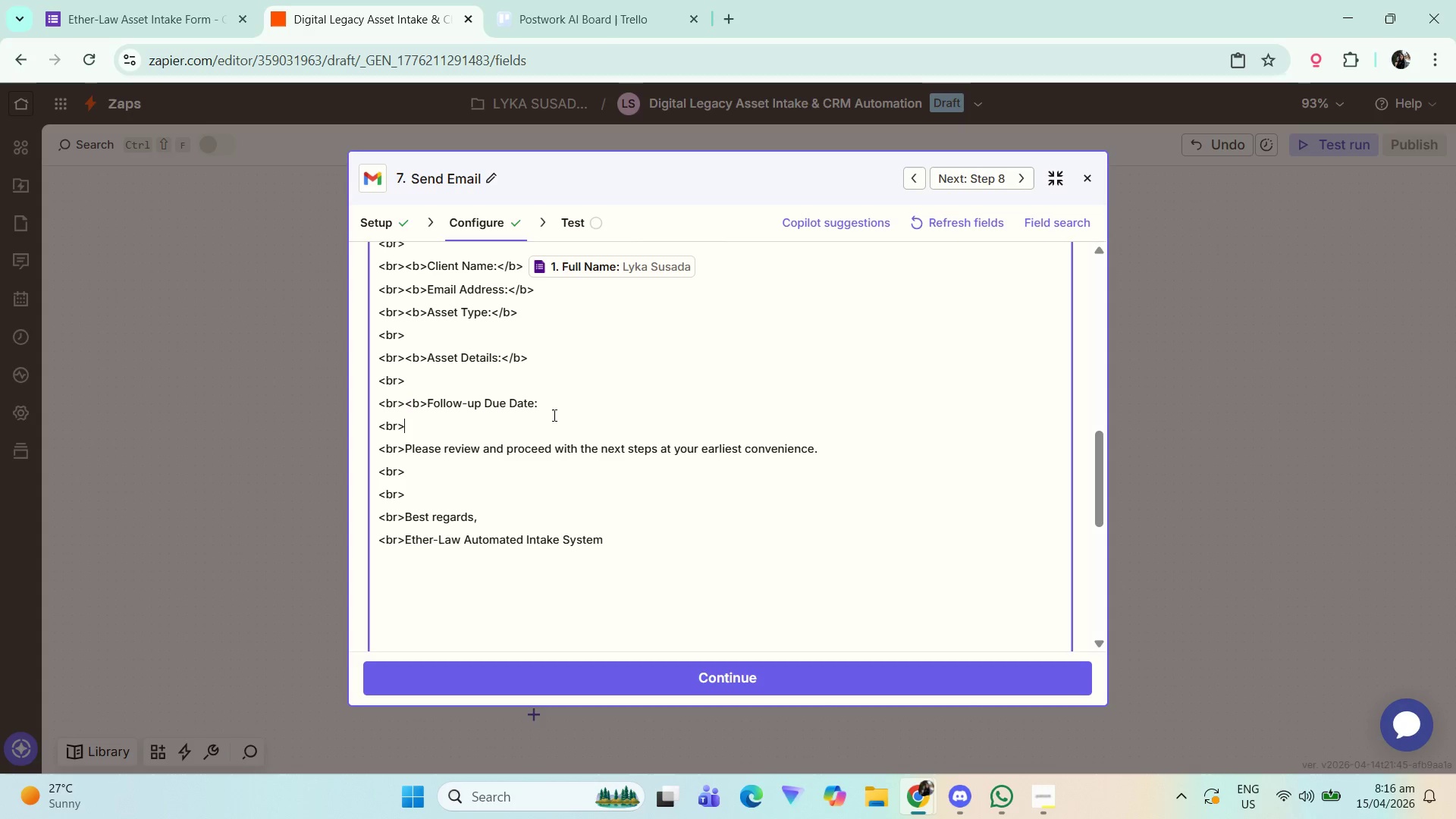 
double_click([566, 405])
 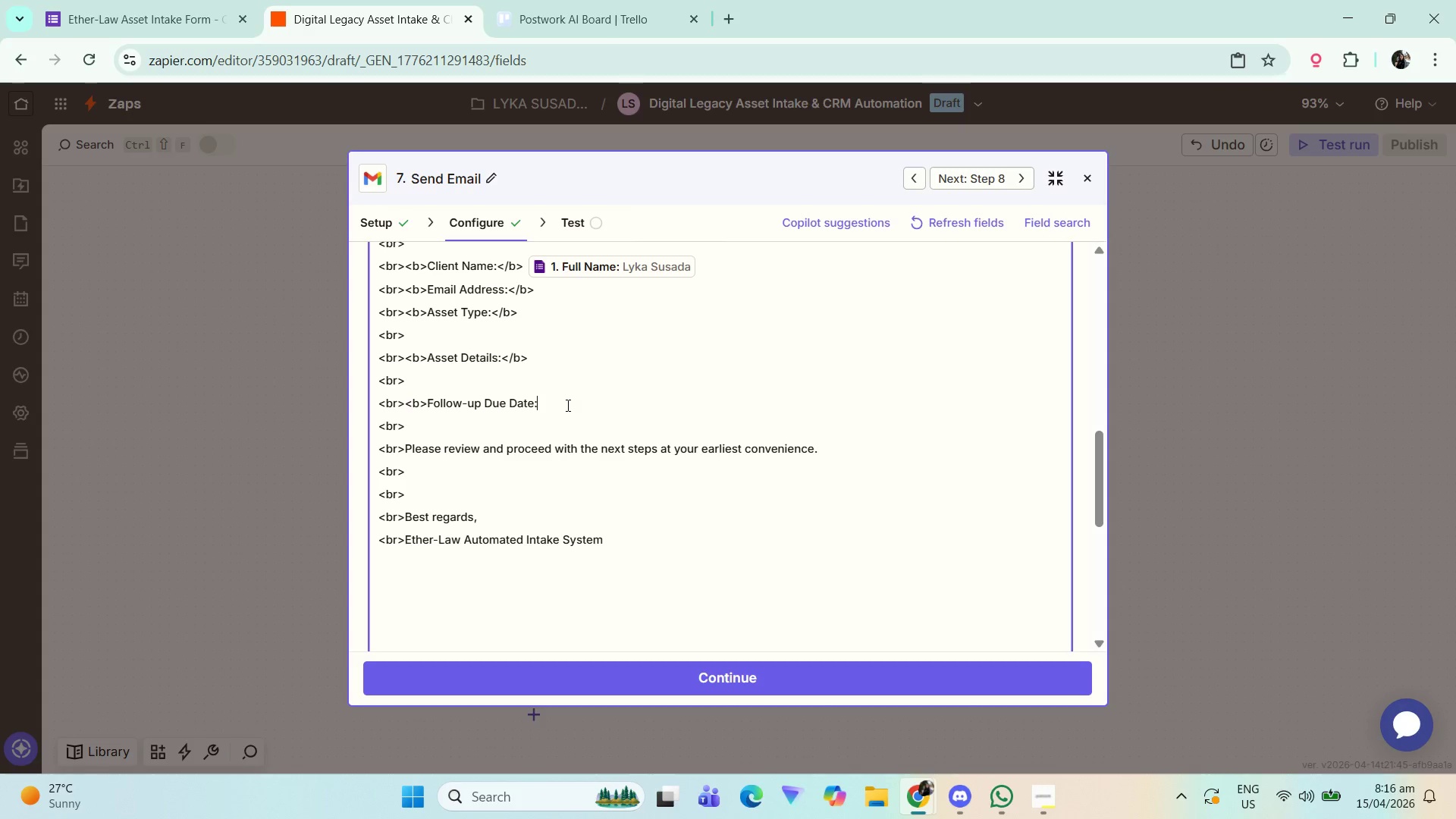 
key(Control+ControlLeft)
 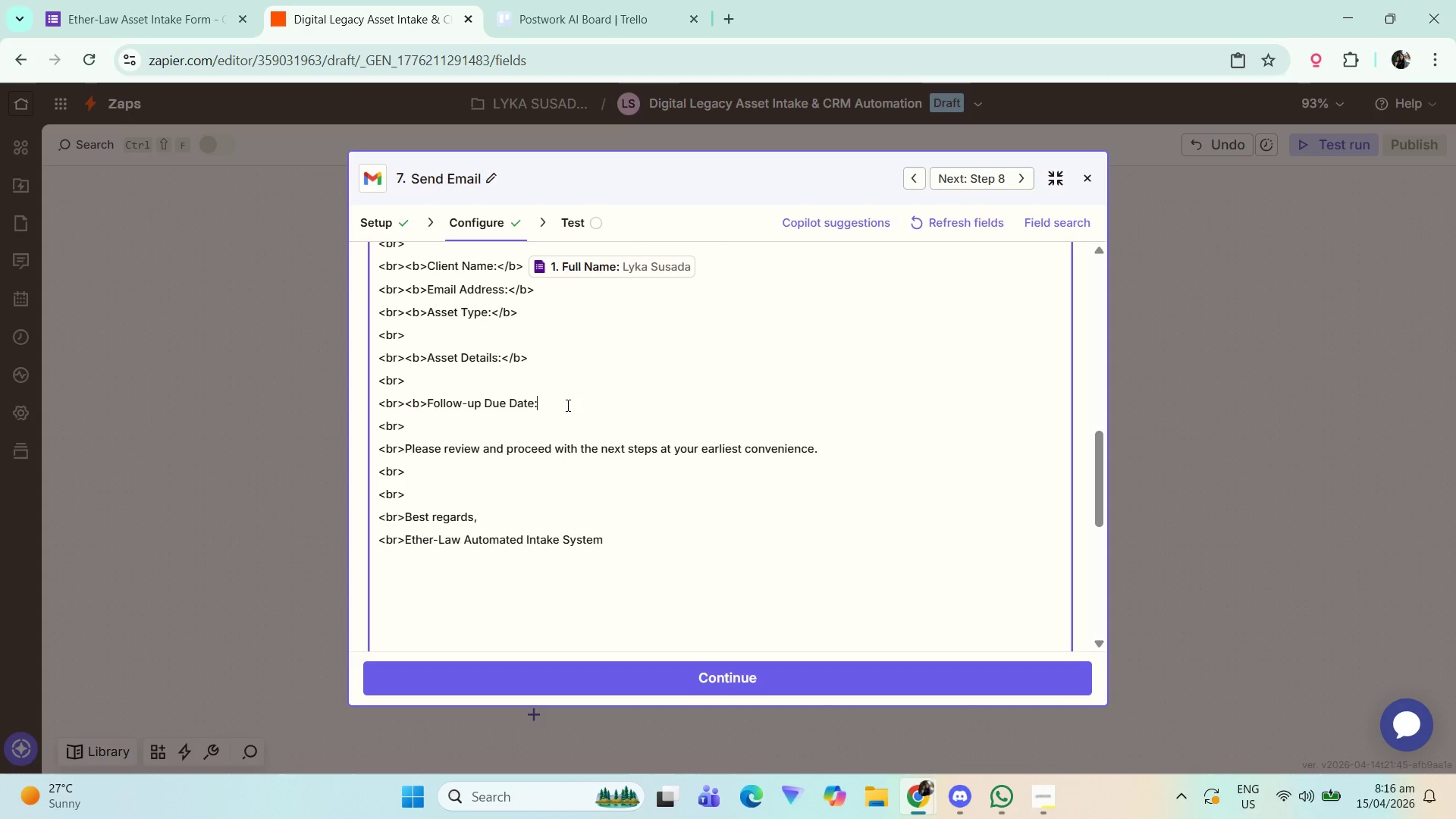 
key(Control+V)
 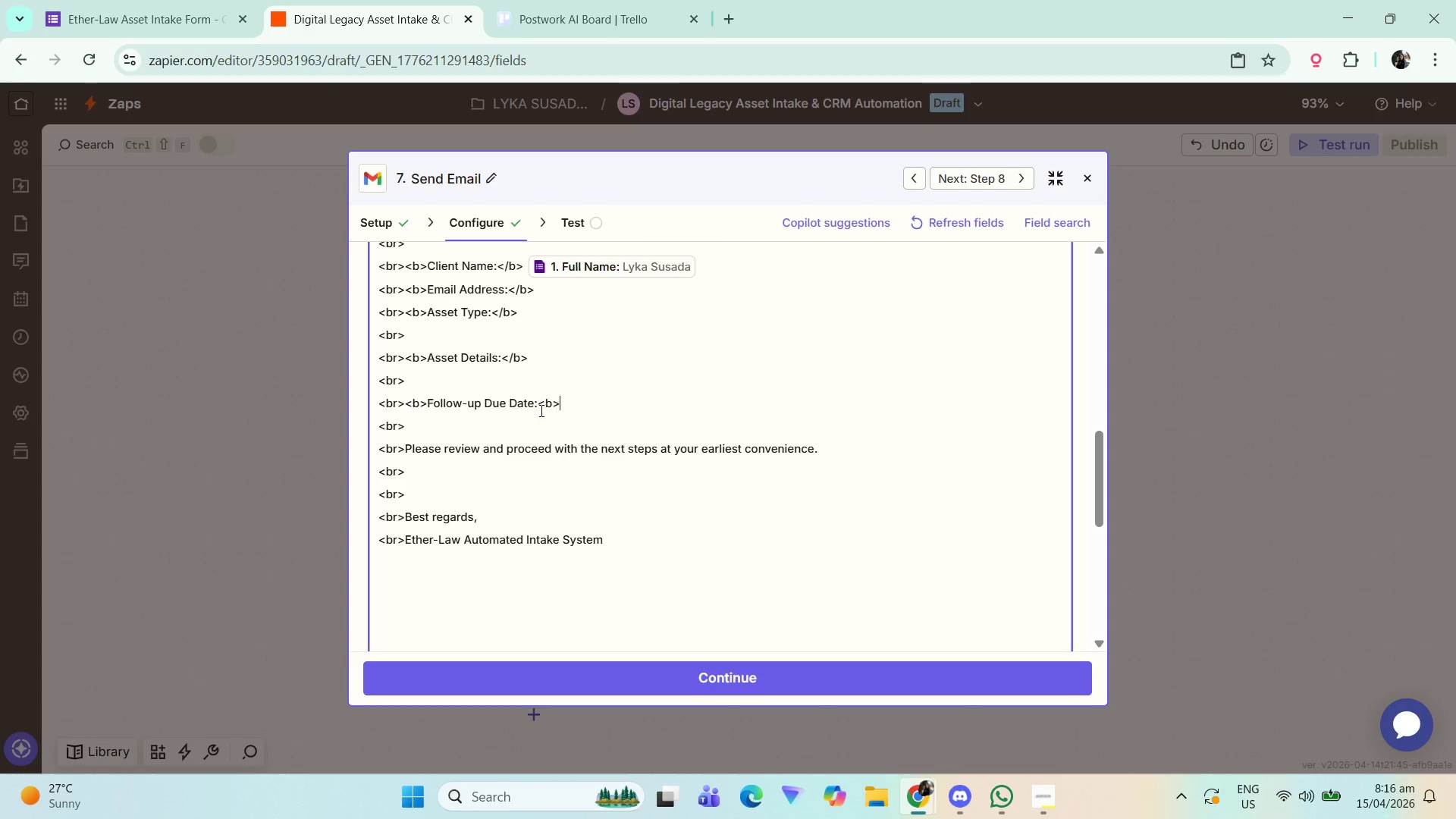 
left_click([542, 407])
 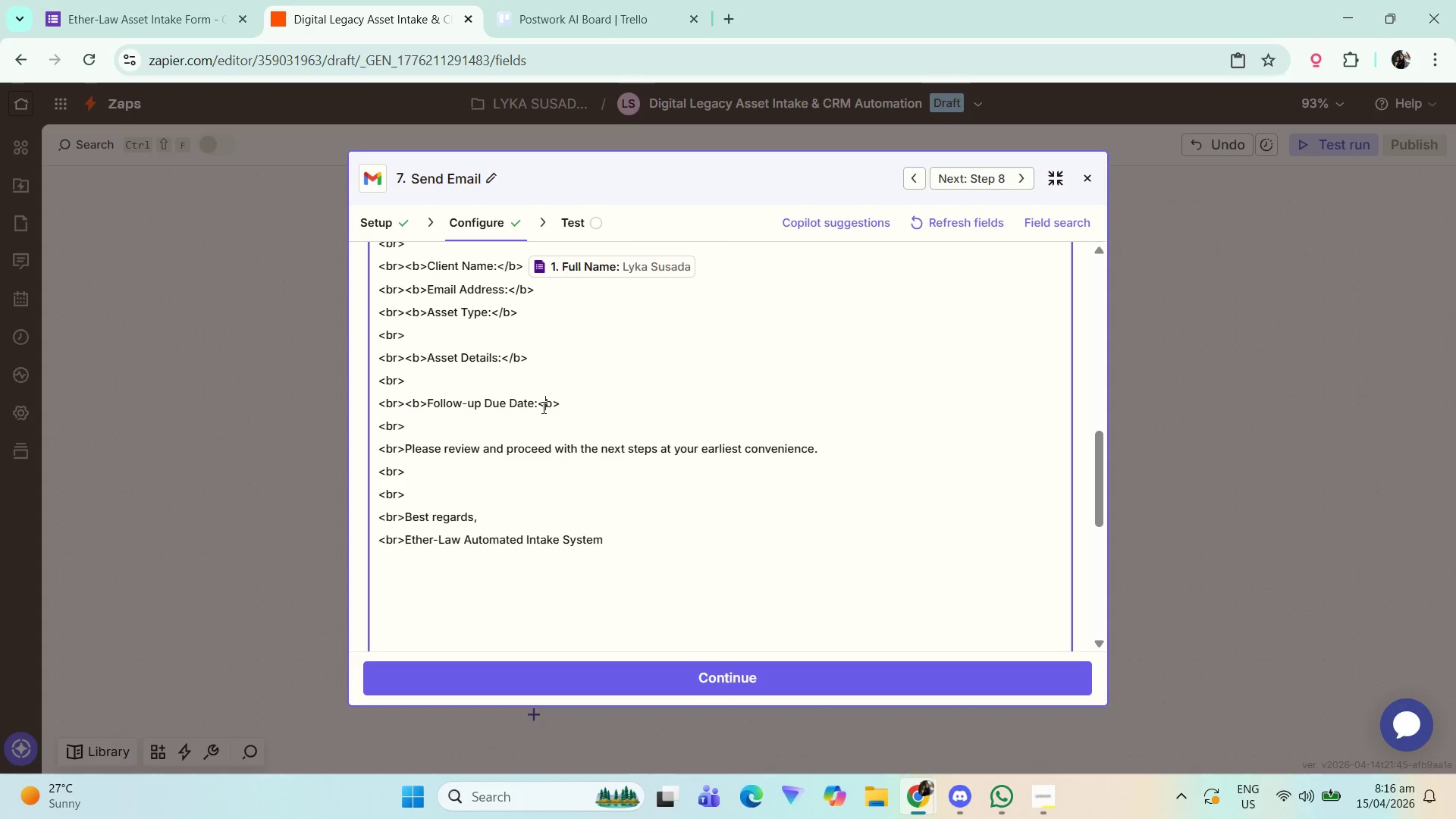 
key(Slash)
 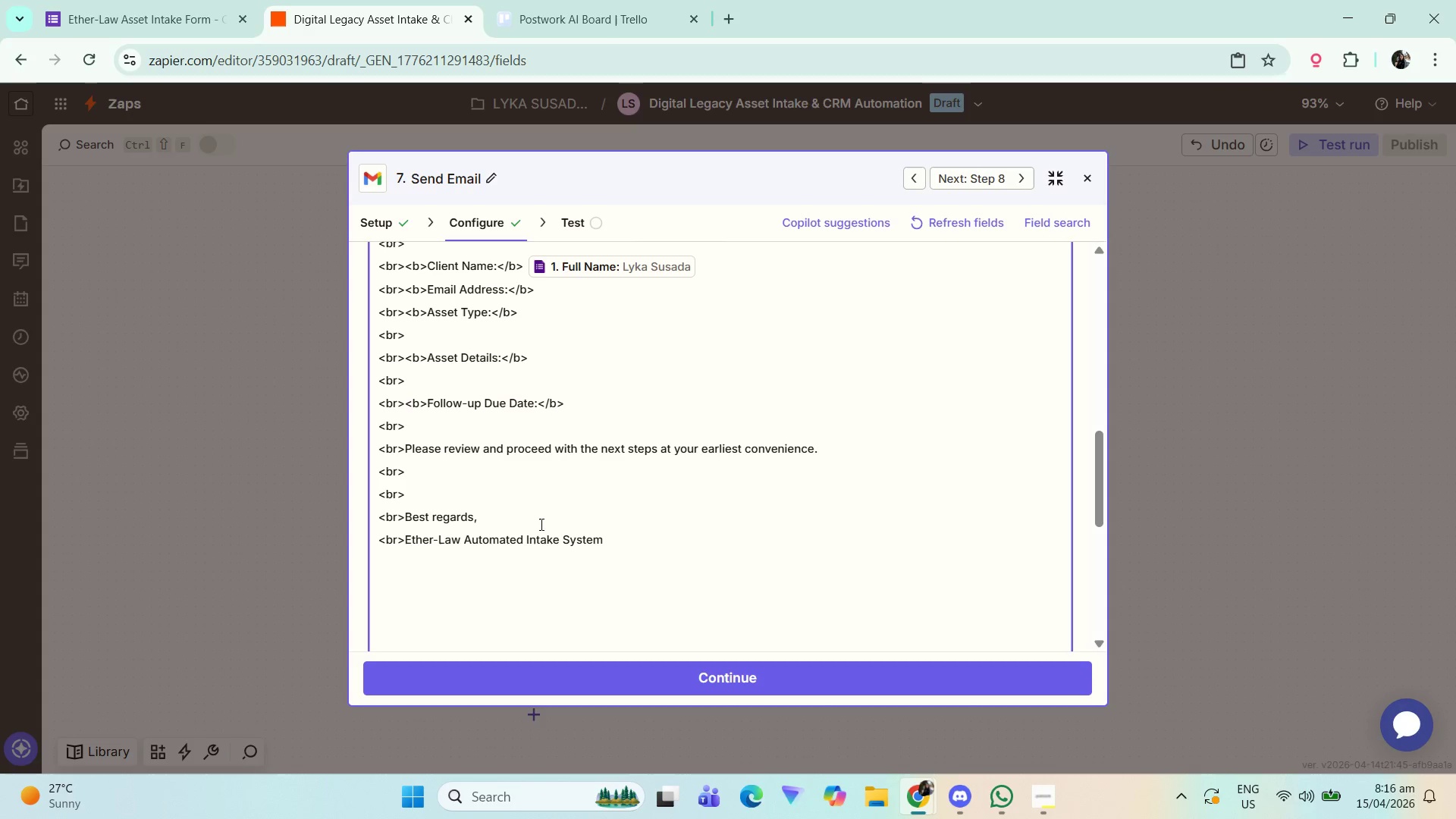 
scroll: coordinate [548, 538], scroll_direction: up, amount: 2.0
 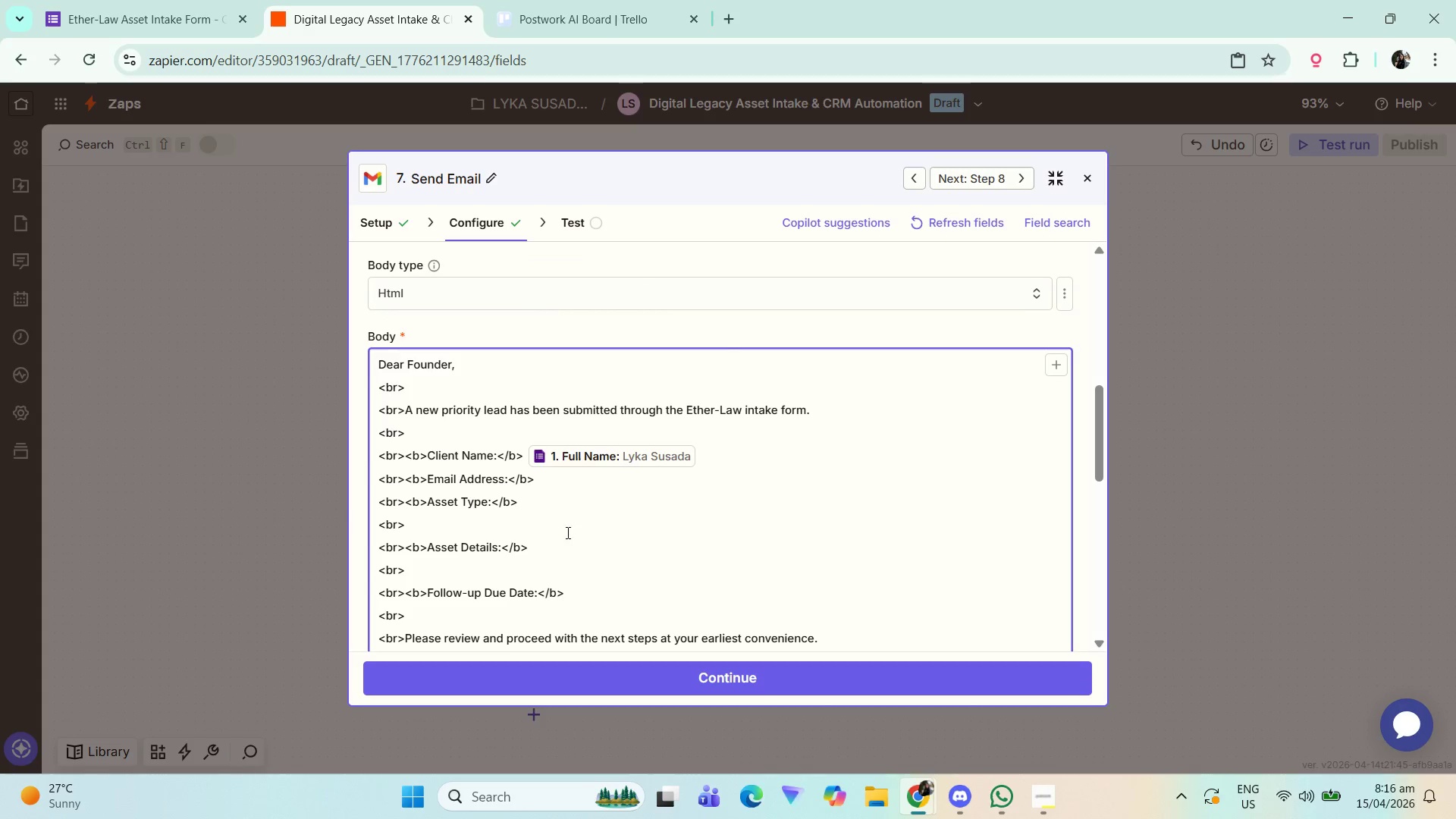 
scroll: coordinate [564, 526], scroll_direction: down, amount: 1.0
 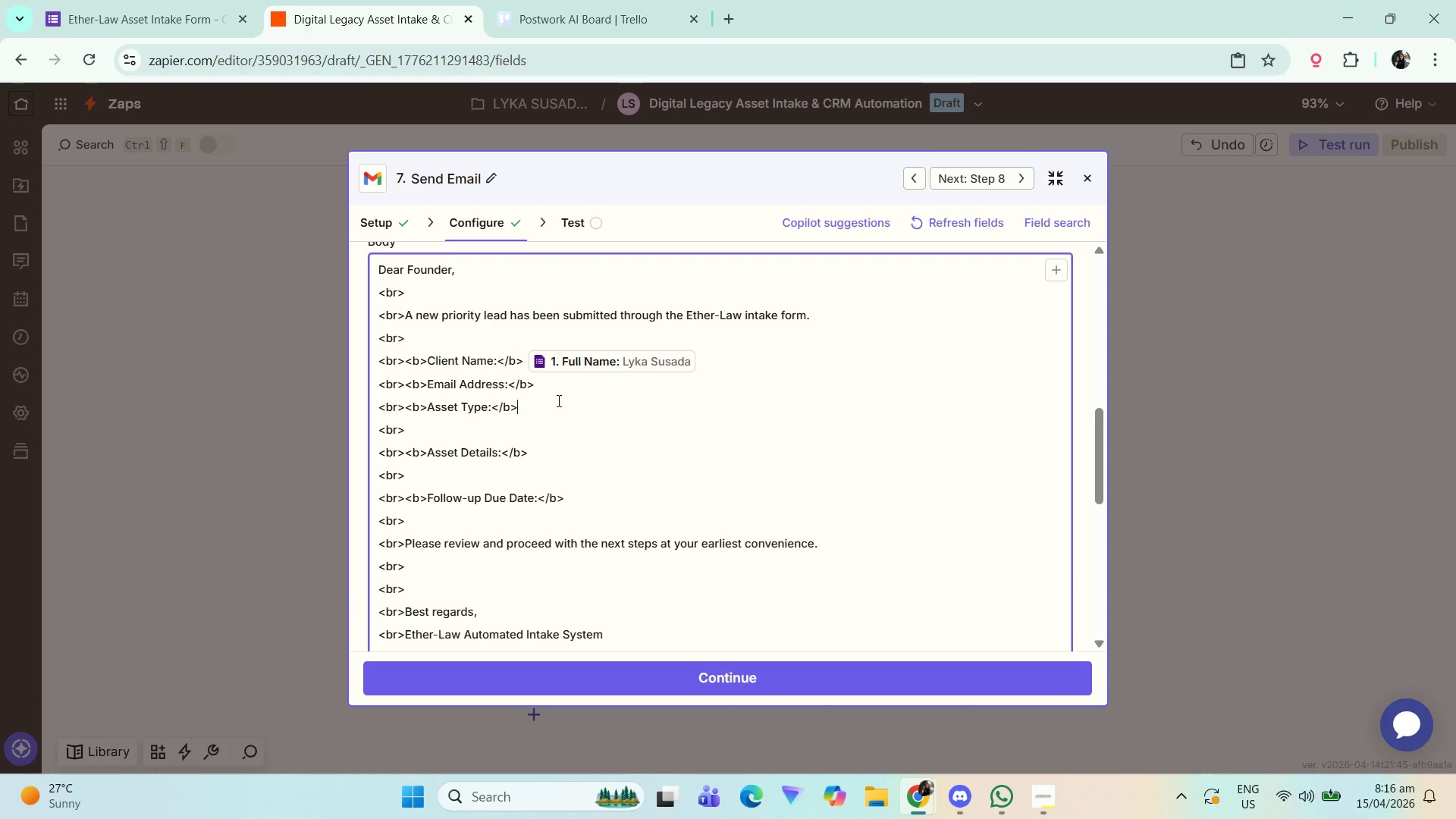 
double_click([560, 384])
 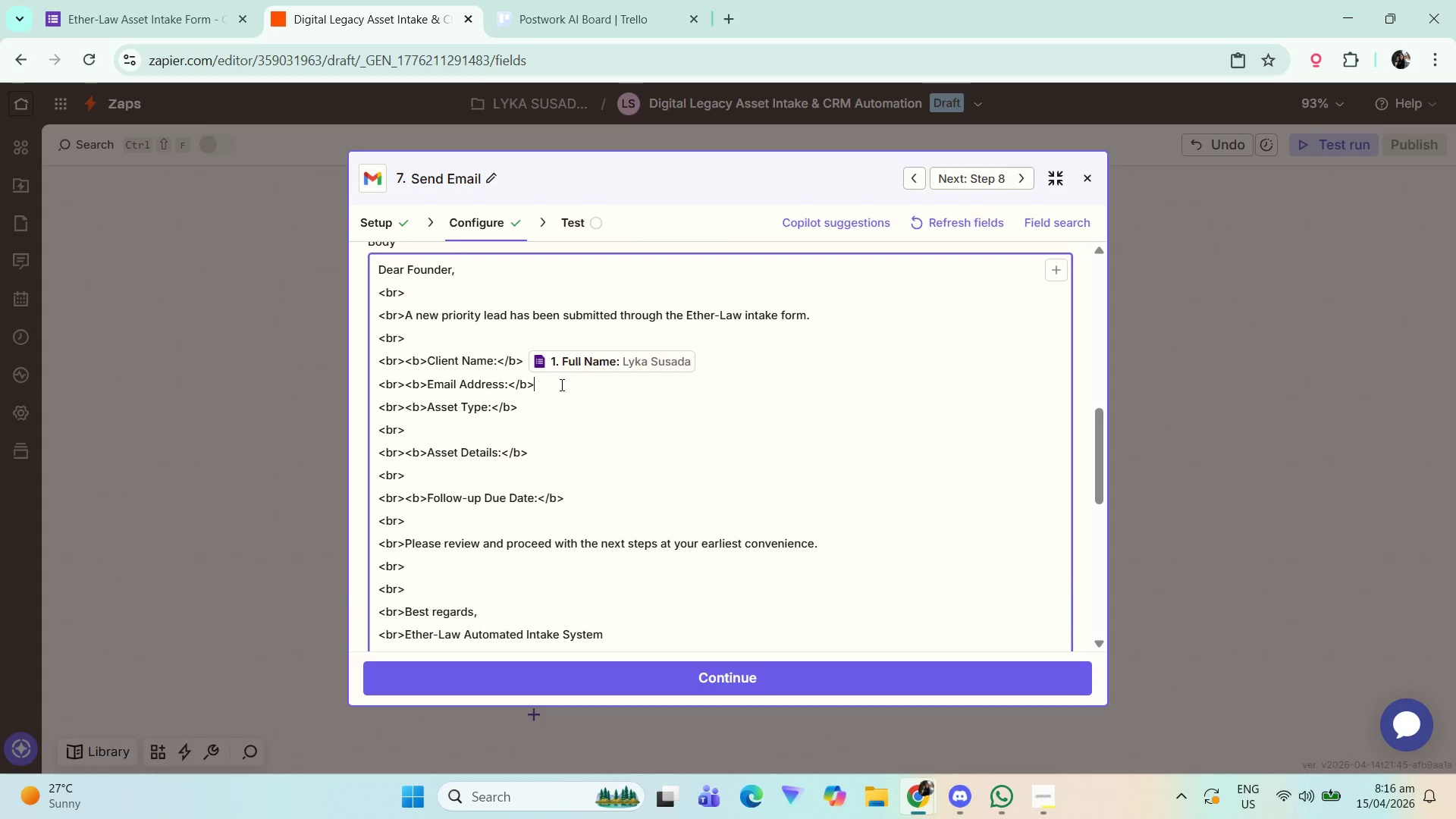 
key(Space)
 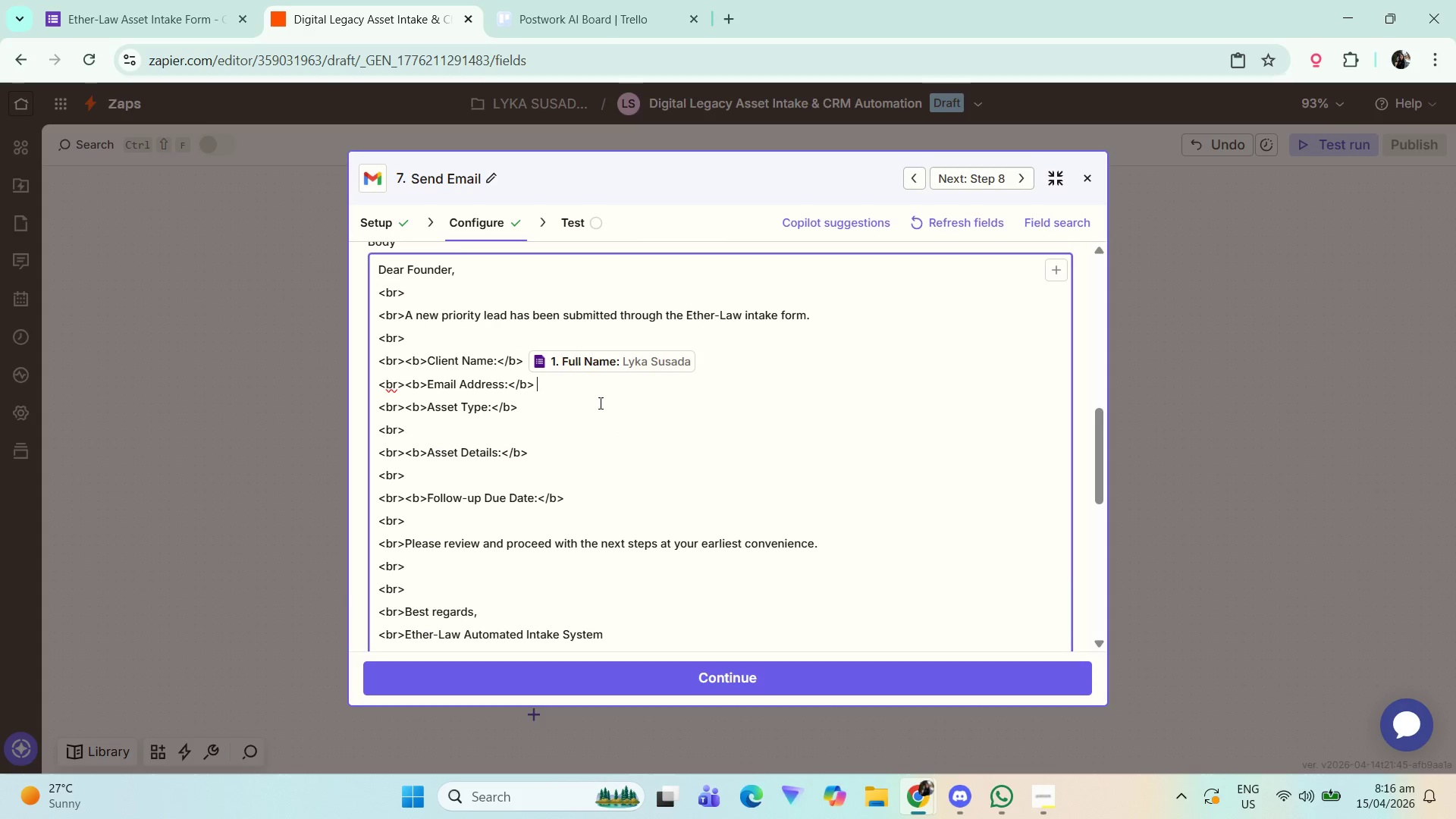 
scroll: coordinate [714, 478], scroll_direction: up, amount: 1.0
 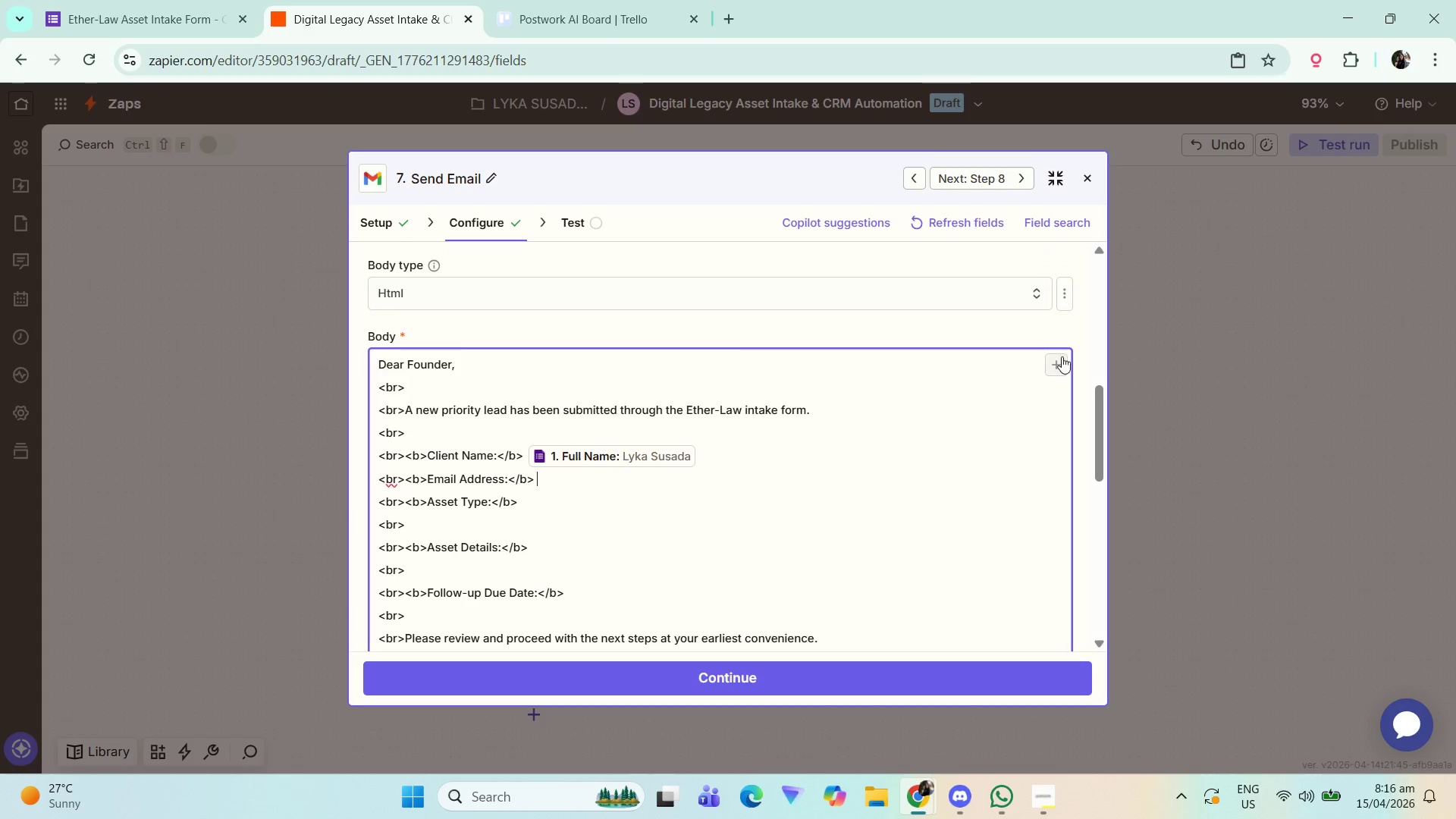 
left_click([1060, 362])
 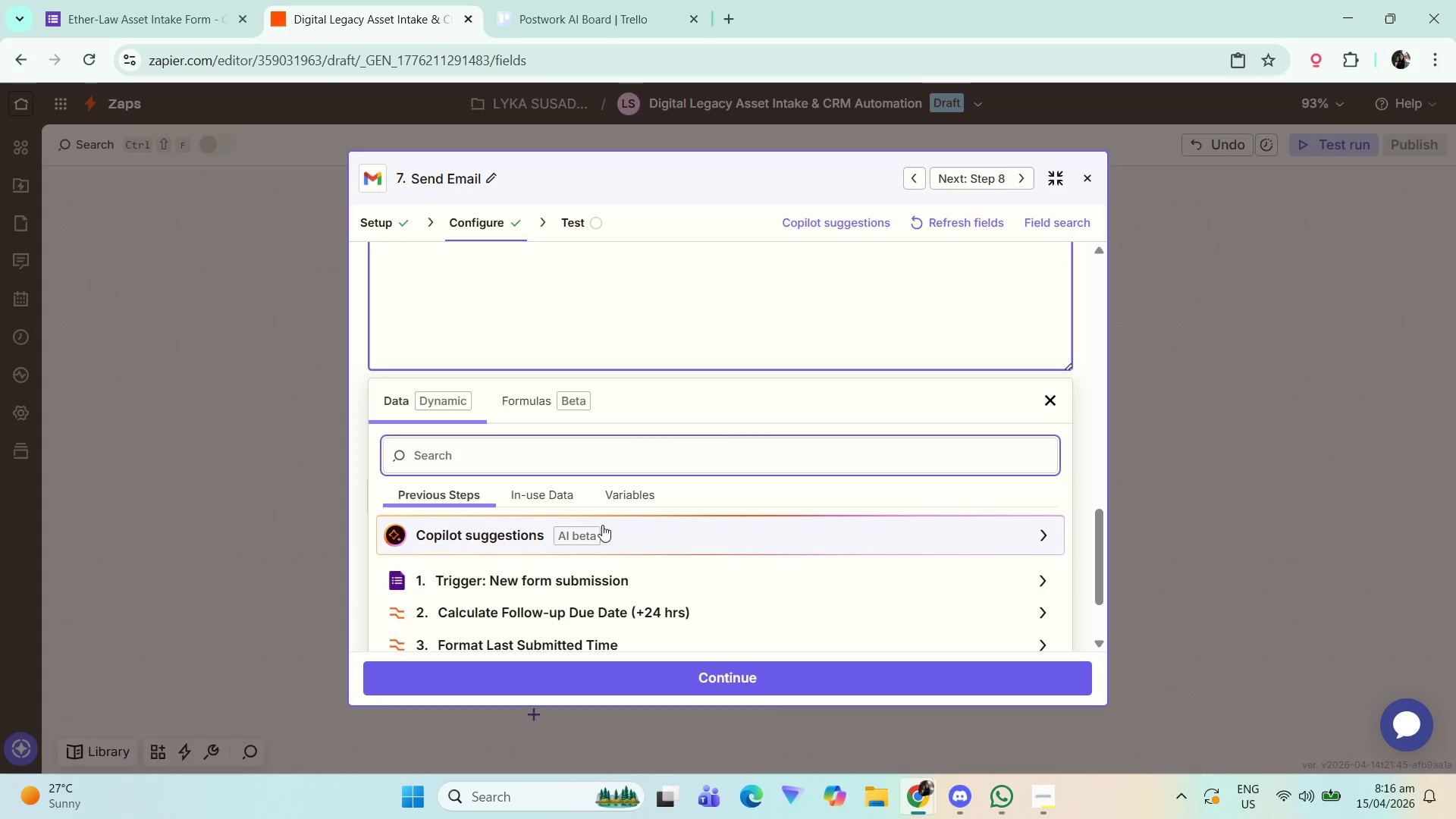 
left_click([648, 460])
 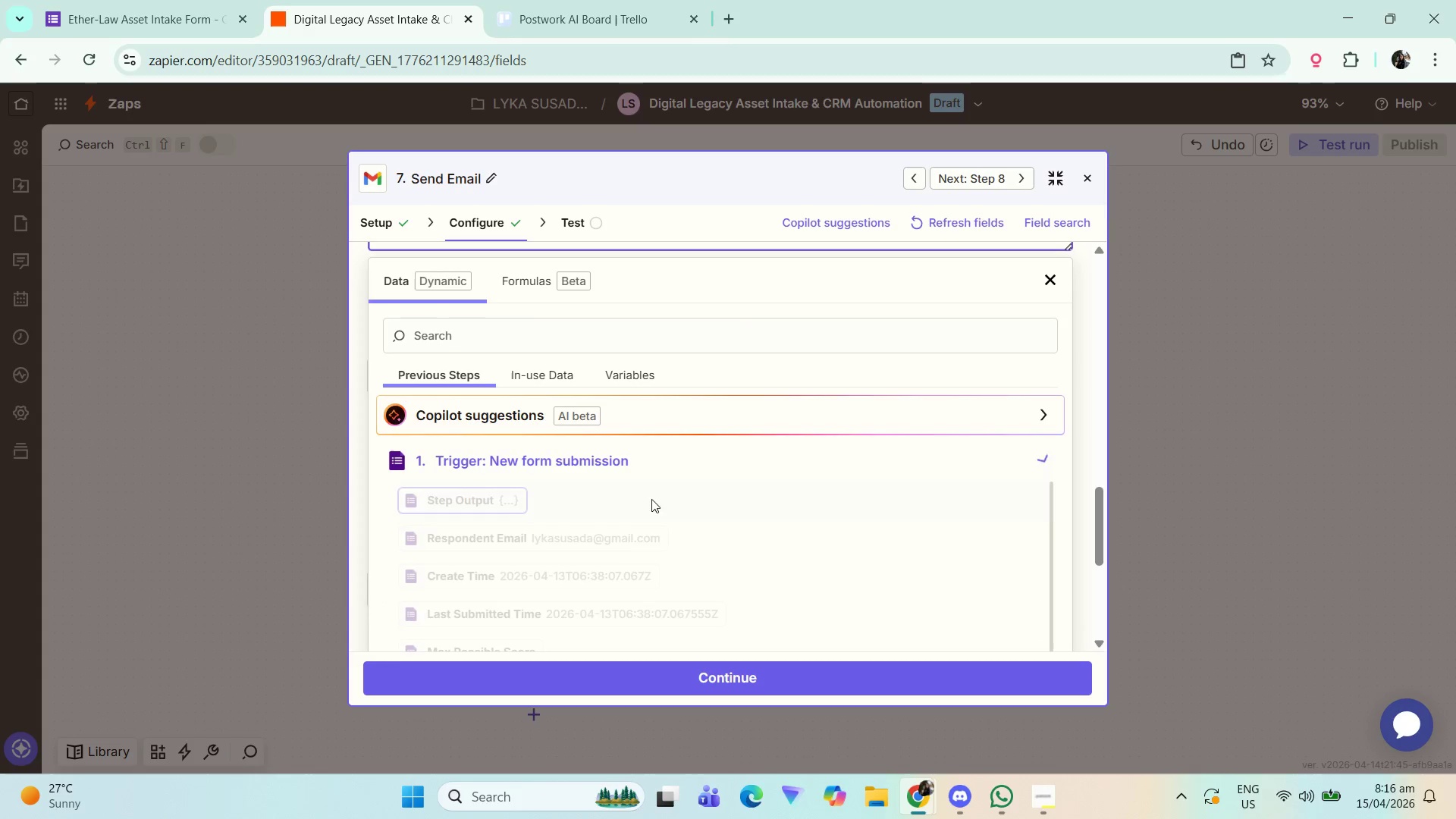 
scroll: coordinate [563, 550], scroll_direction: down, amount: 11.0
 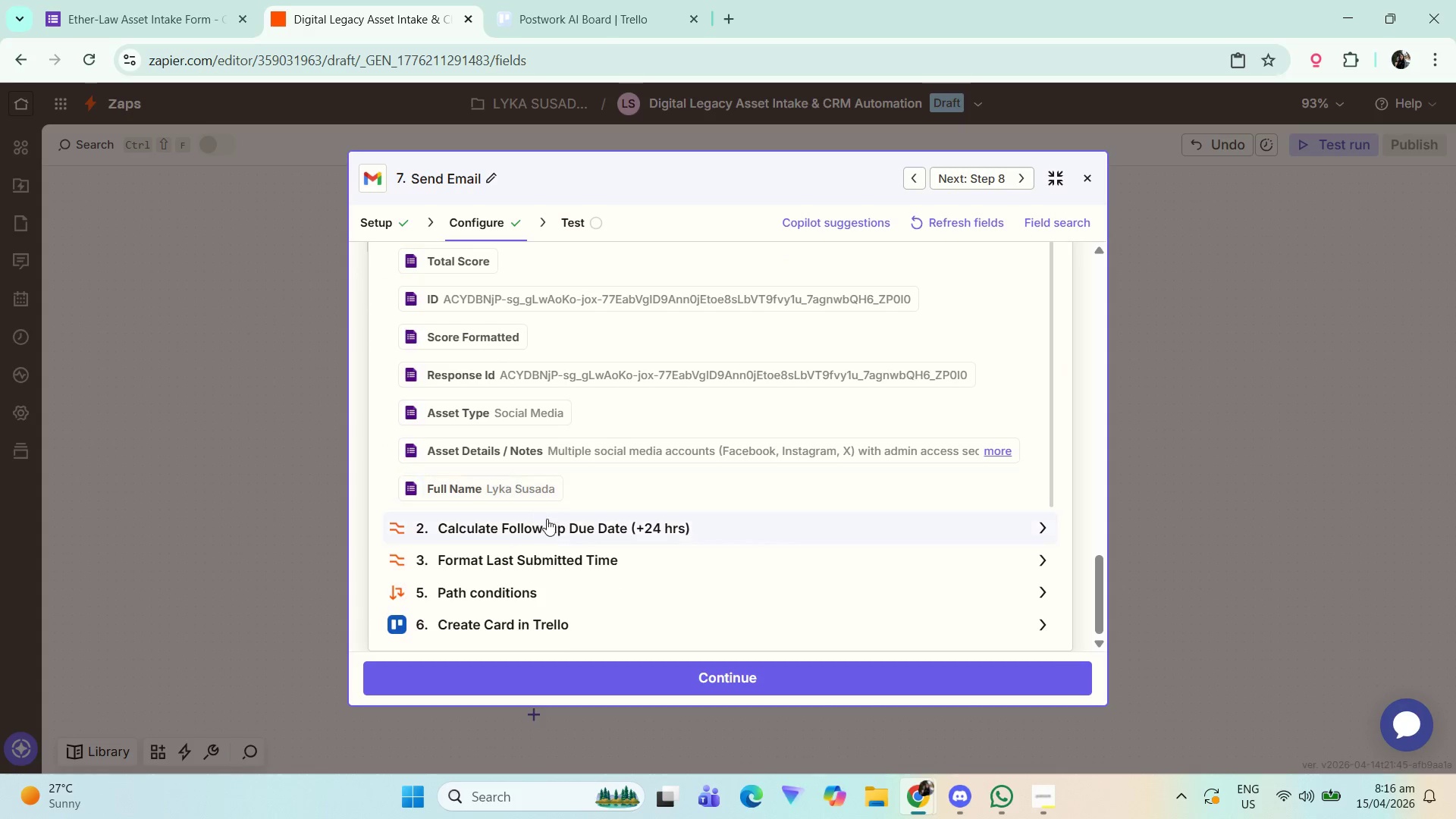 
scroll: coordinate [561, 521], scroll_direction: up, amount: 3.0
 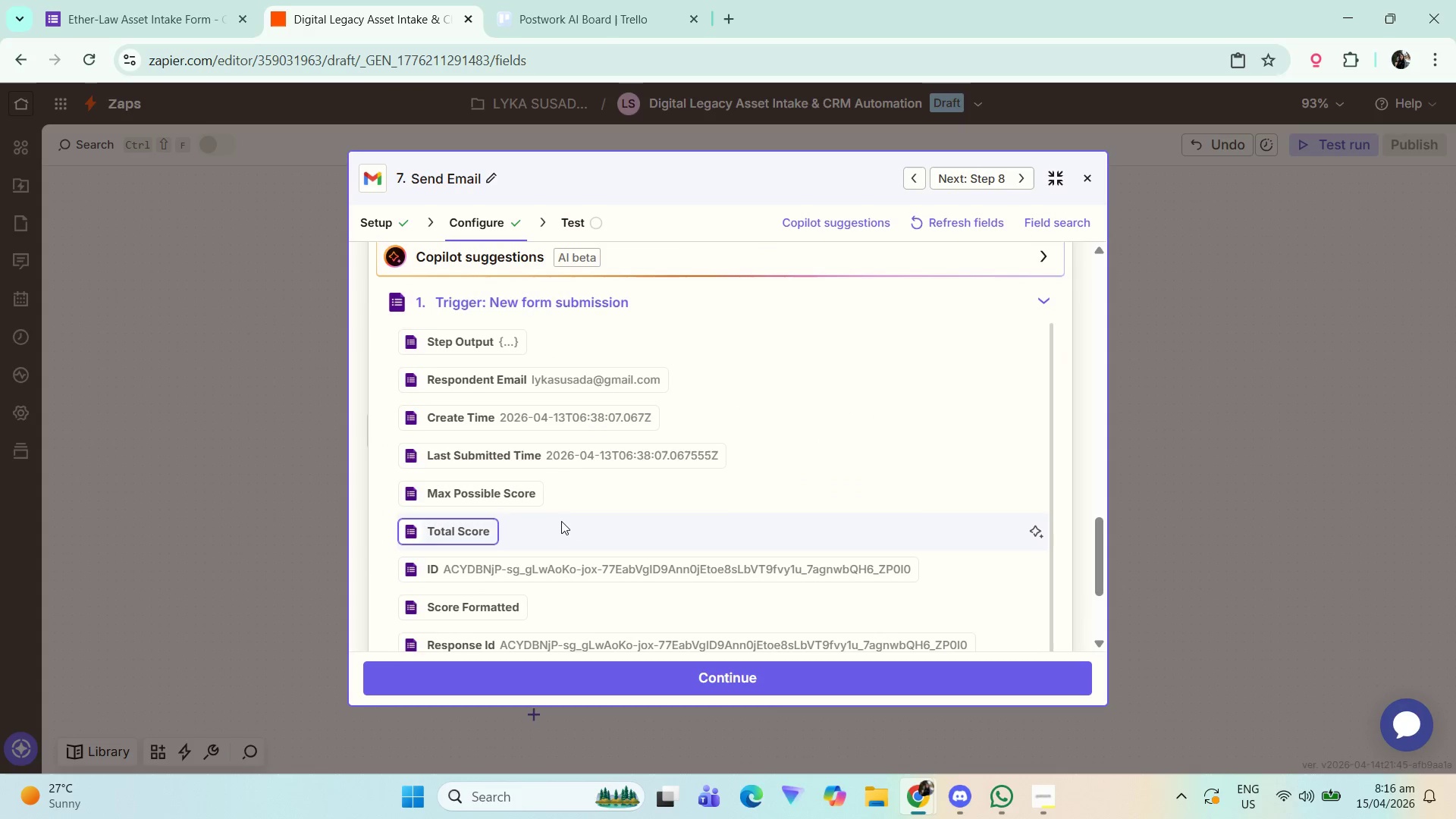 
scroll: coordinate [560, 521], scroll_direction: down, amount: 1.0
 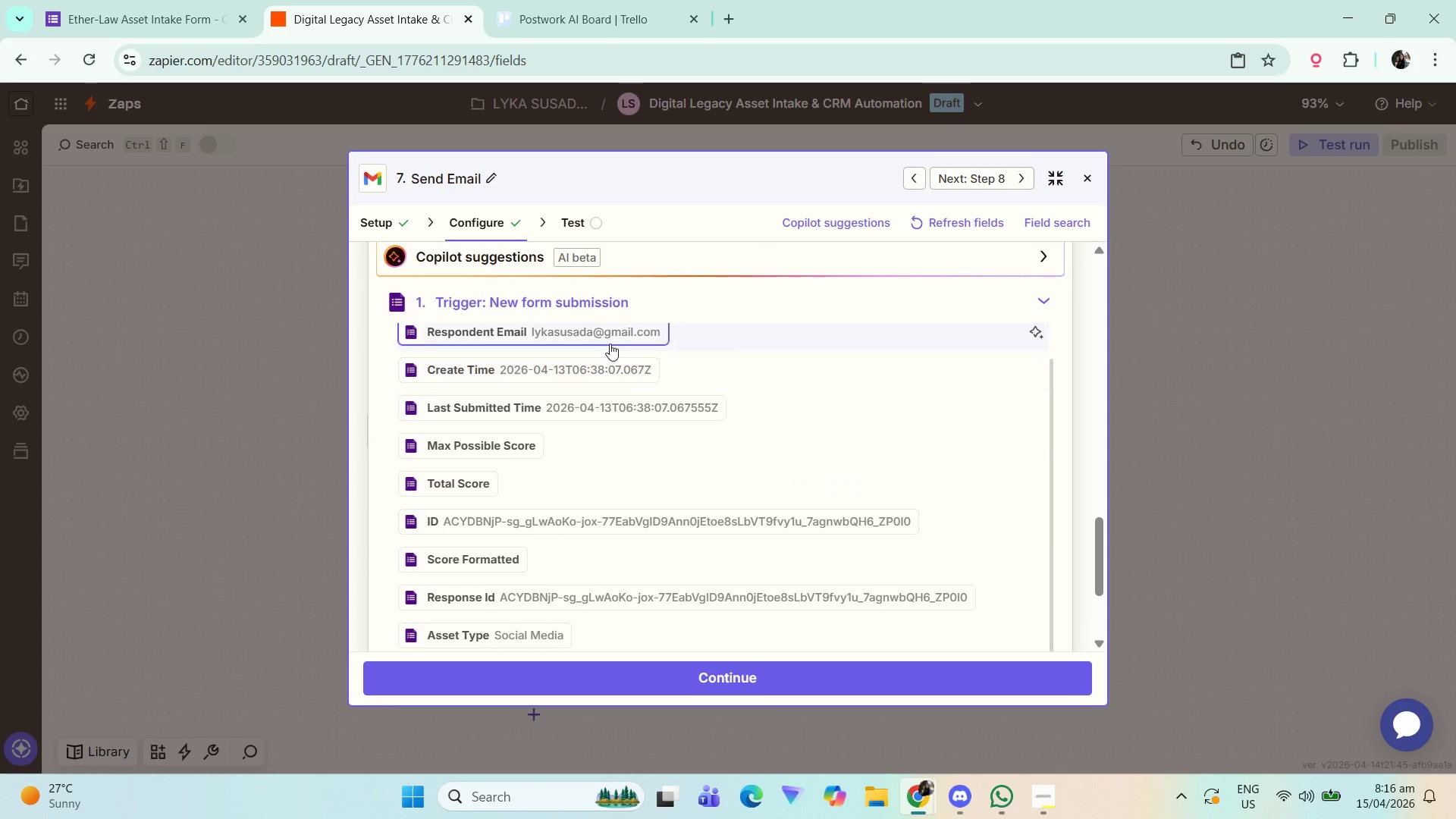 
left_click([610, 343])
 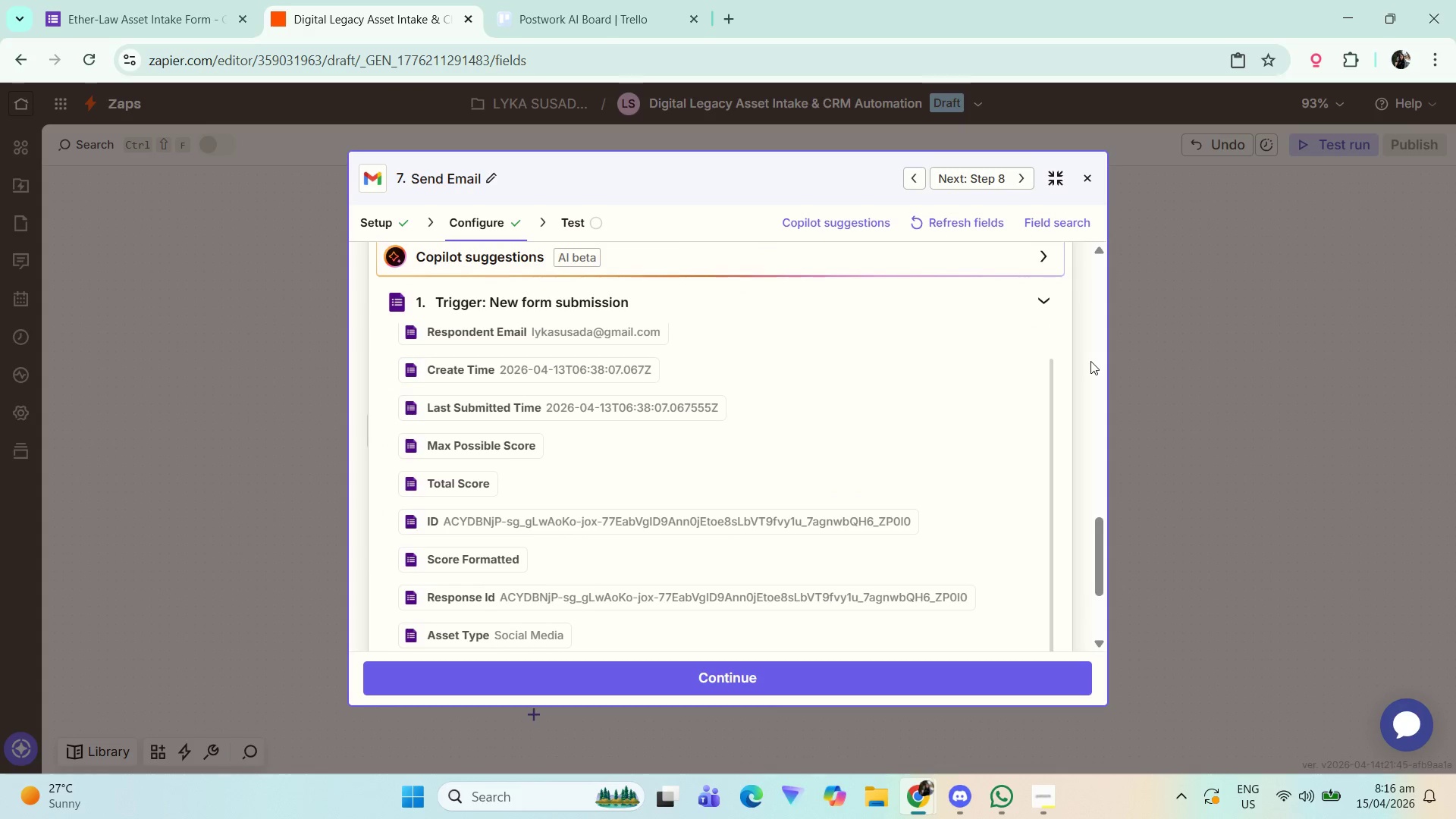 
left_click([1090, 361])
 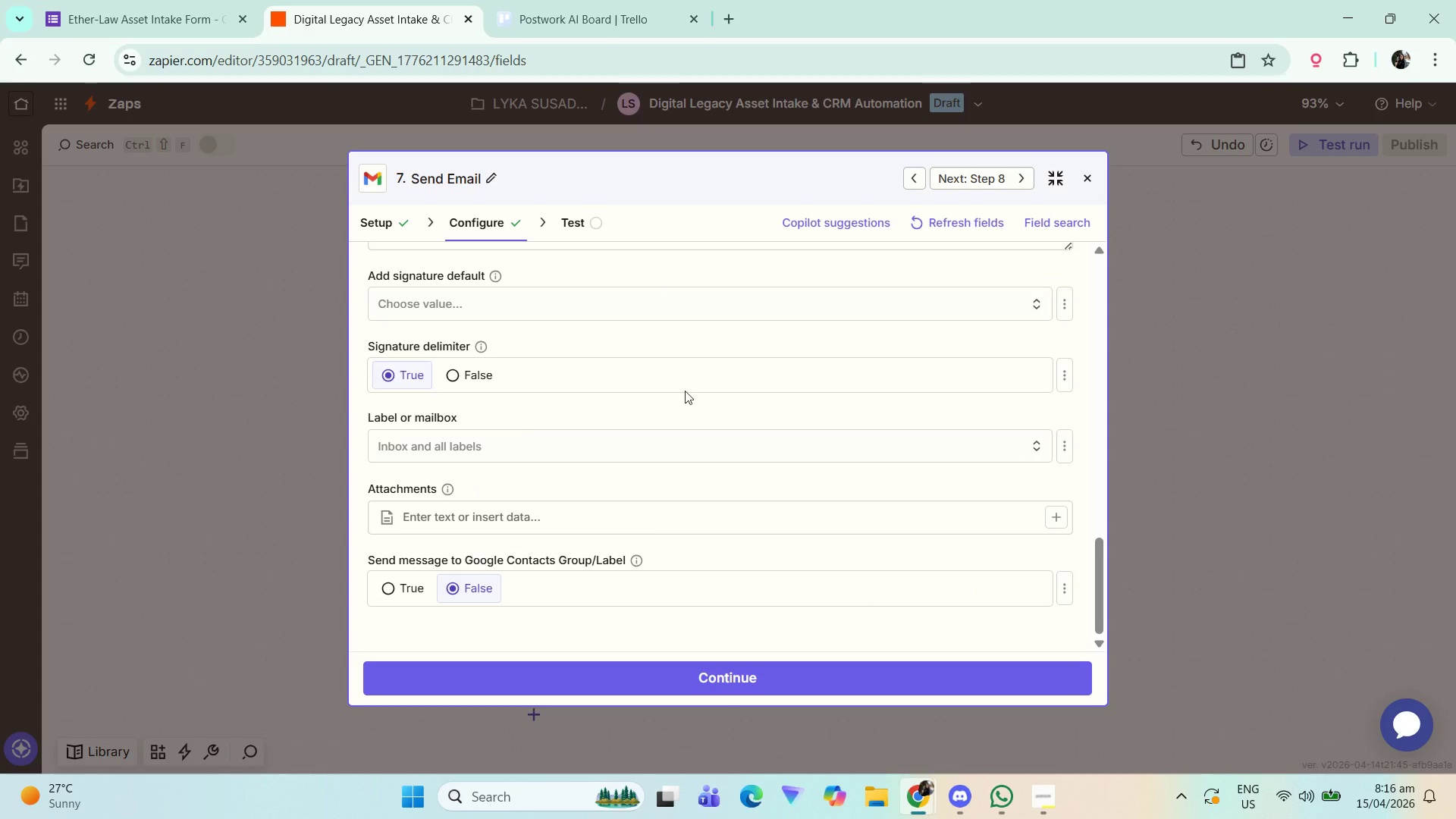 
scroll: coordinate [657, 457], scroll_direction: up, amount: 7.0
 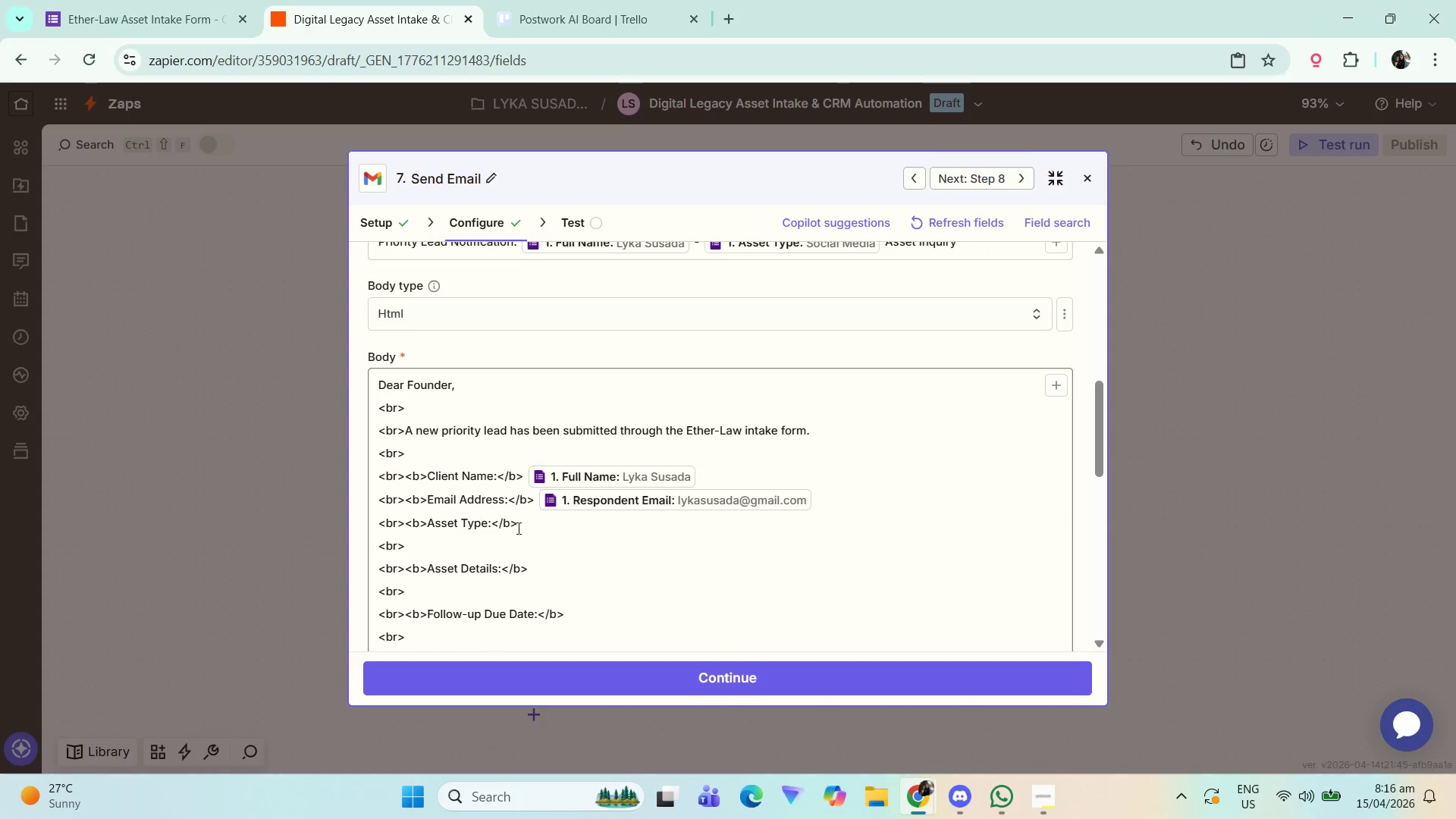 
left_click([525, 528])
 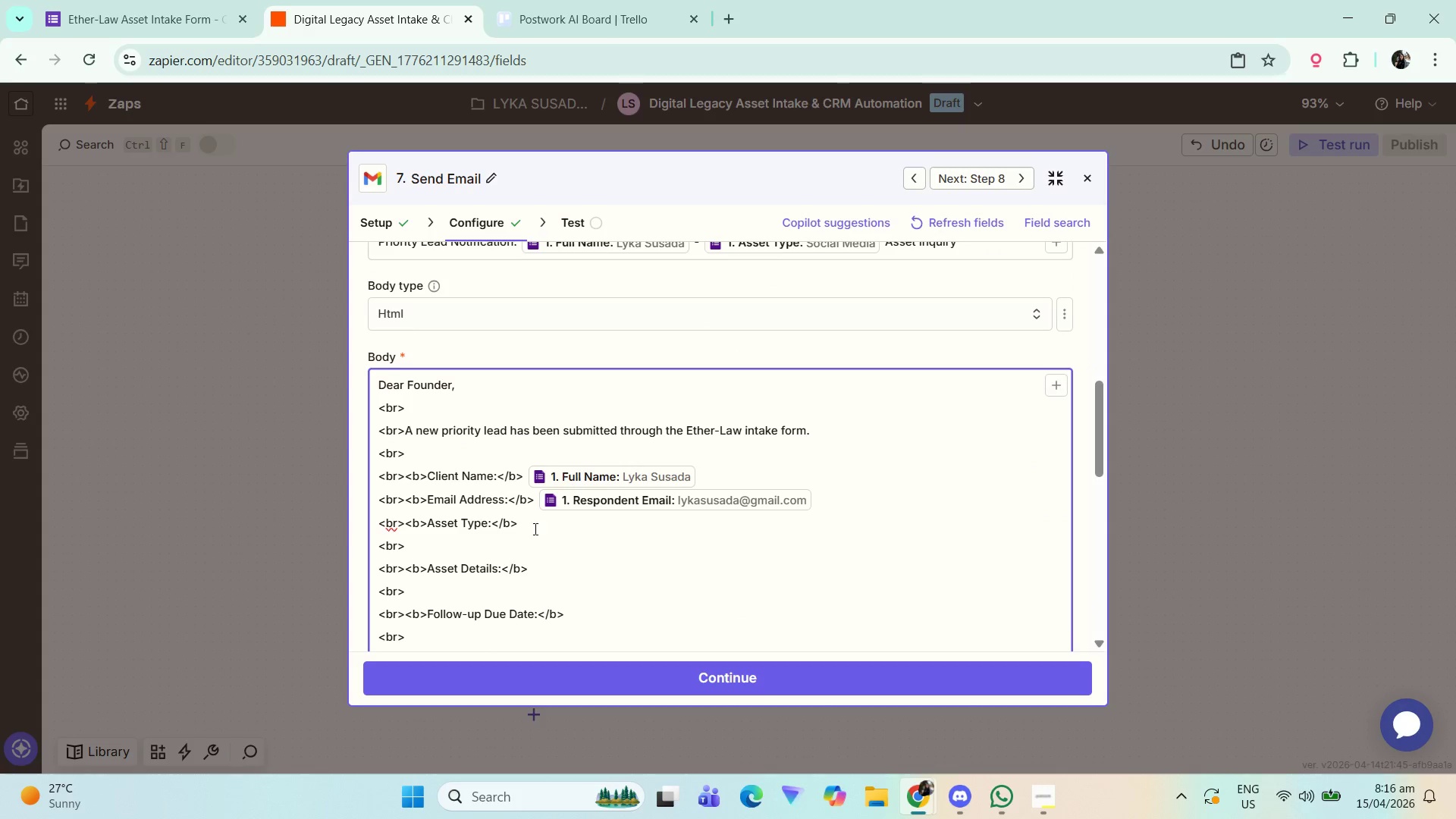 
key(Space)
 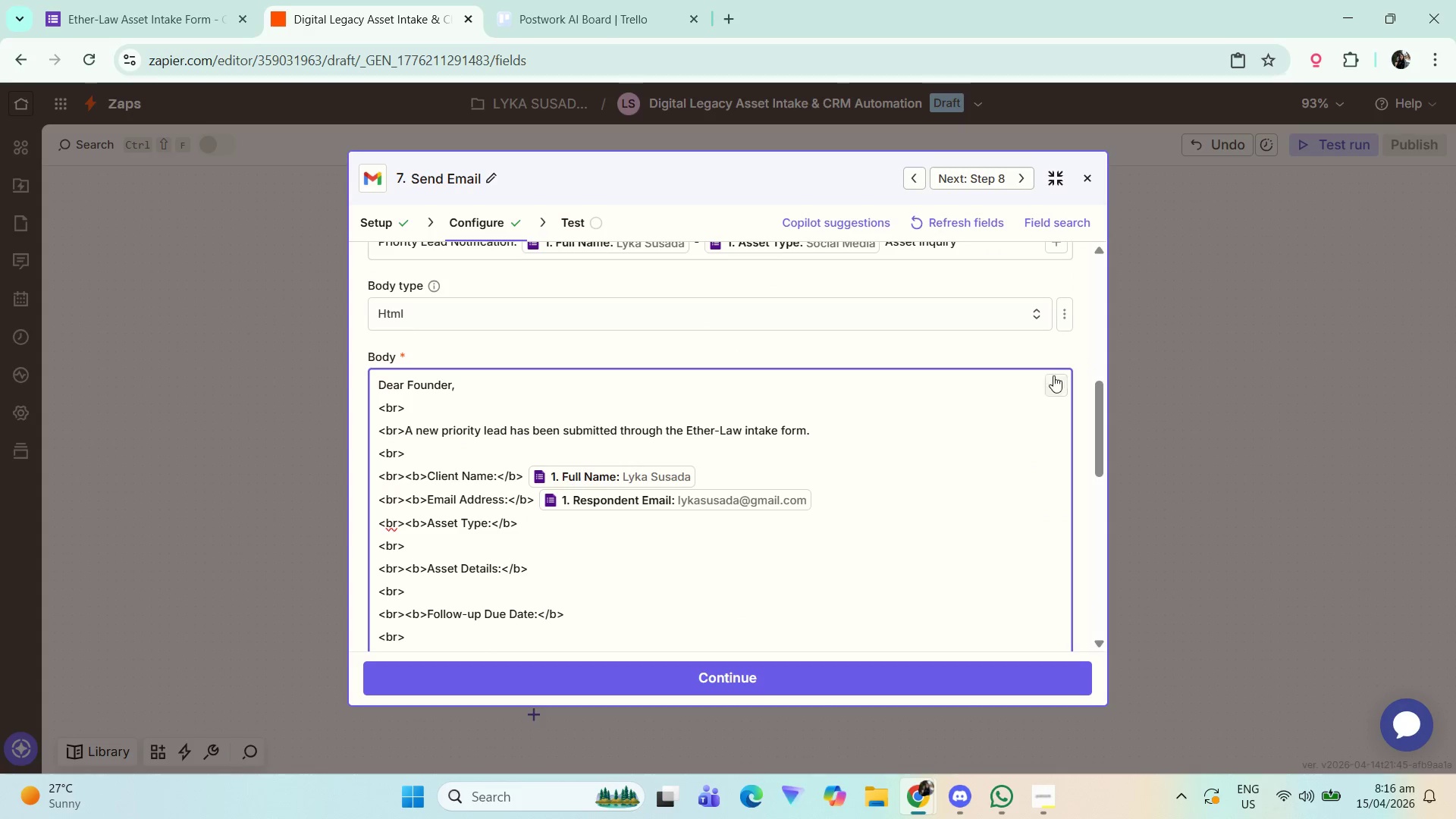 
left_click([1057, 388])
 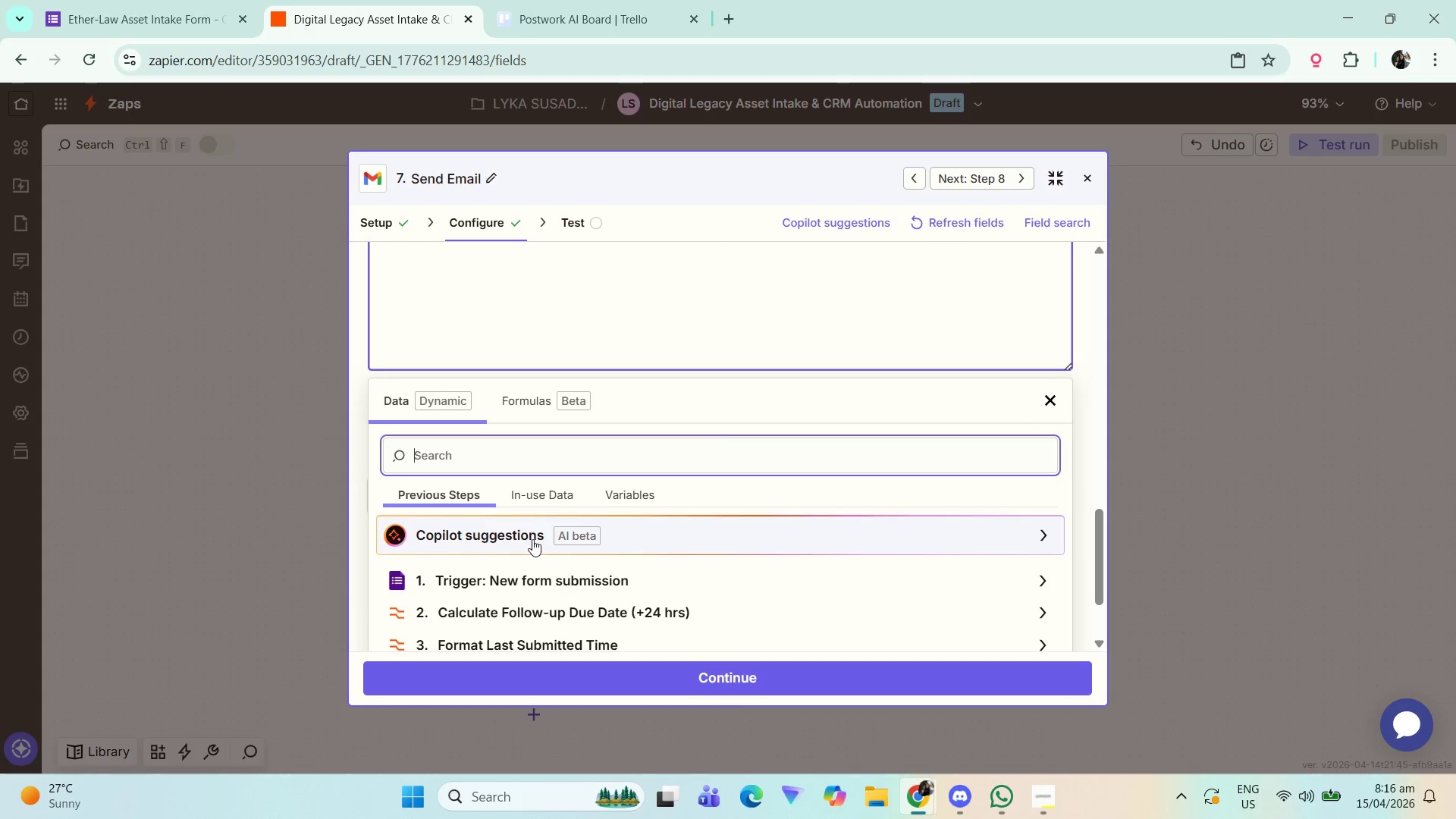 
left_click([670, 472])
 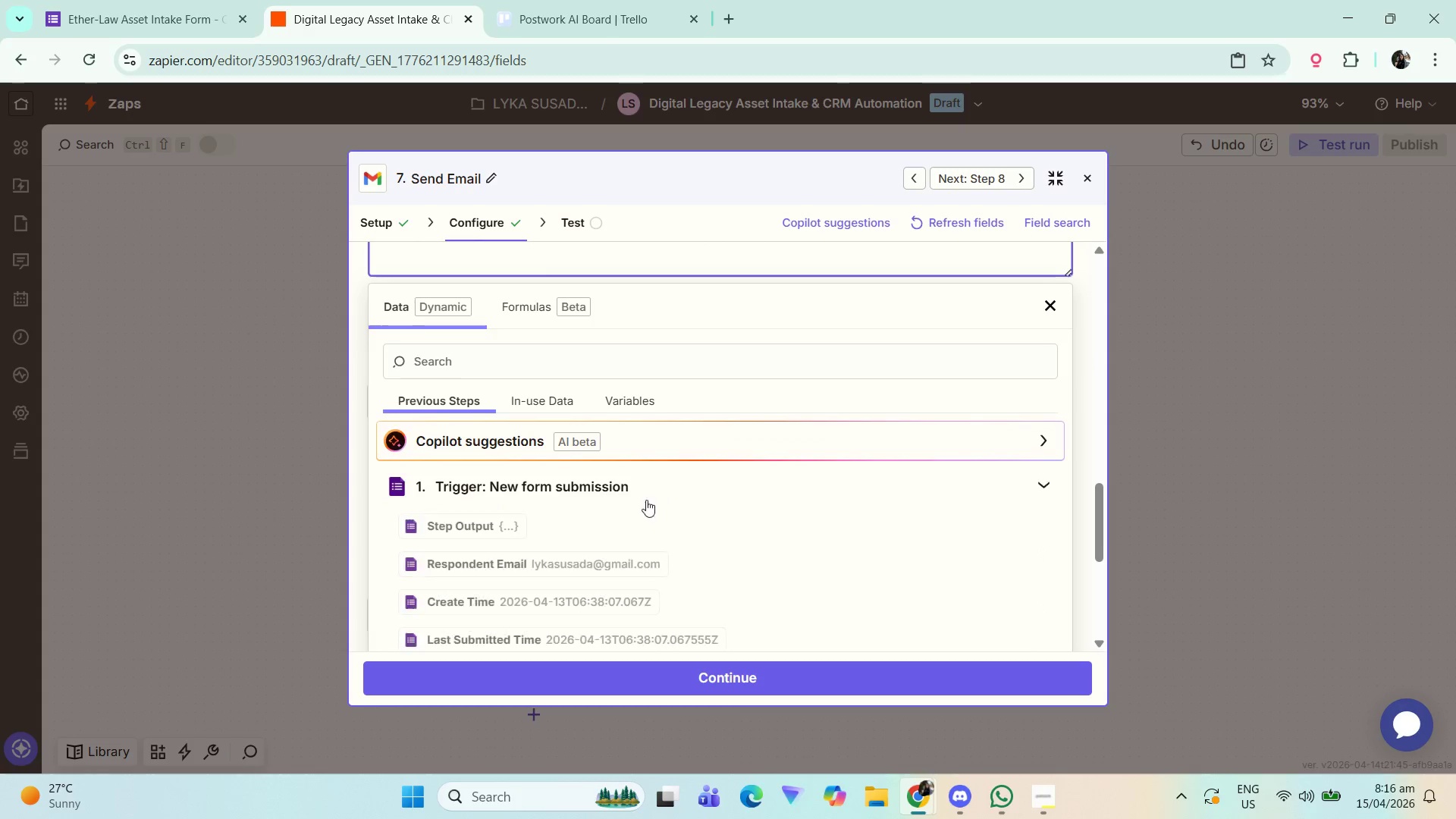 
scroll: coordinate [642, 505], scroll_direction: down, amount: 4.0
 